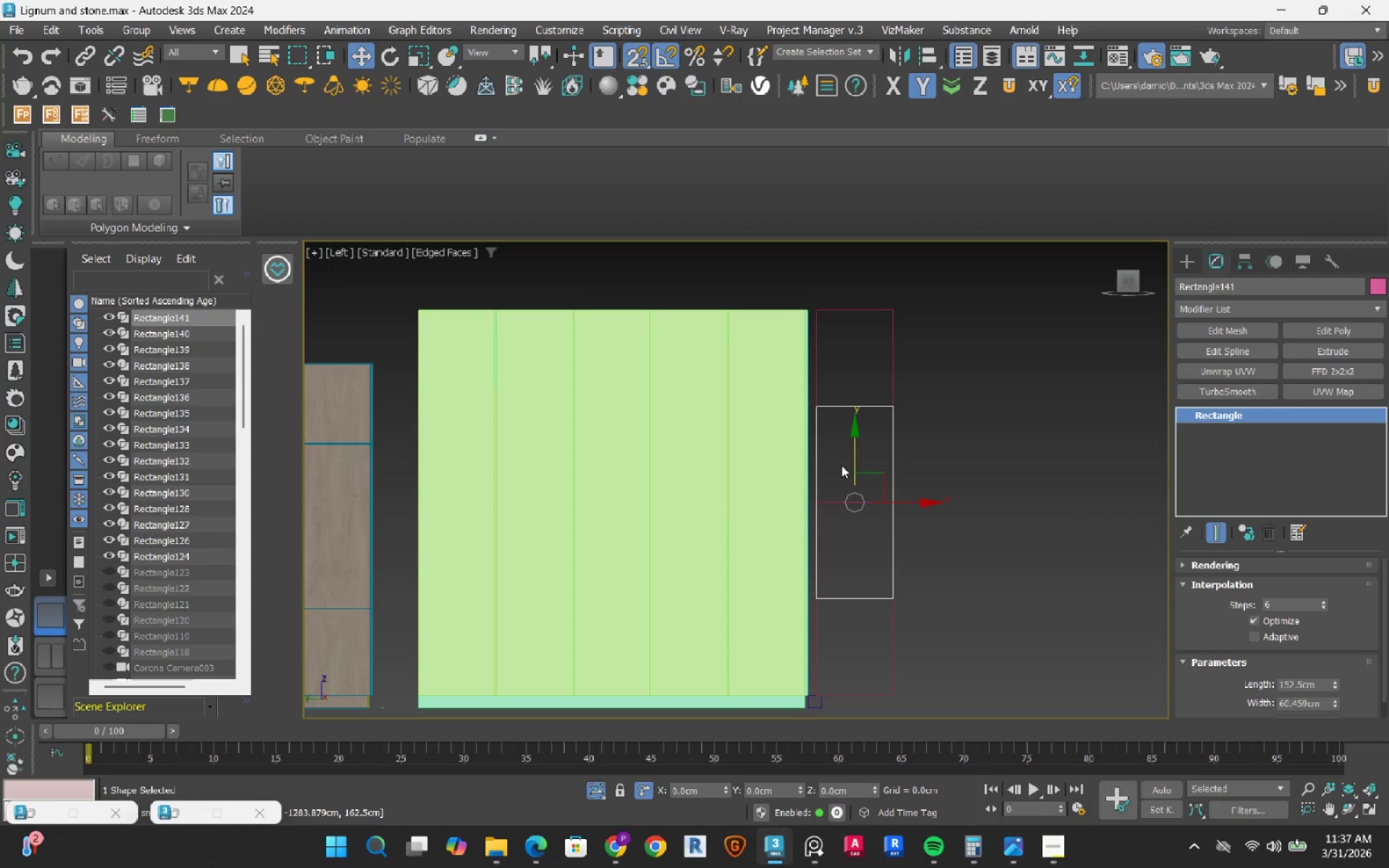 
scroll: coordinate [848, 483], scroll_direction: up, amount: 1.0
 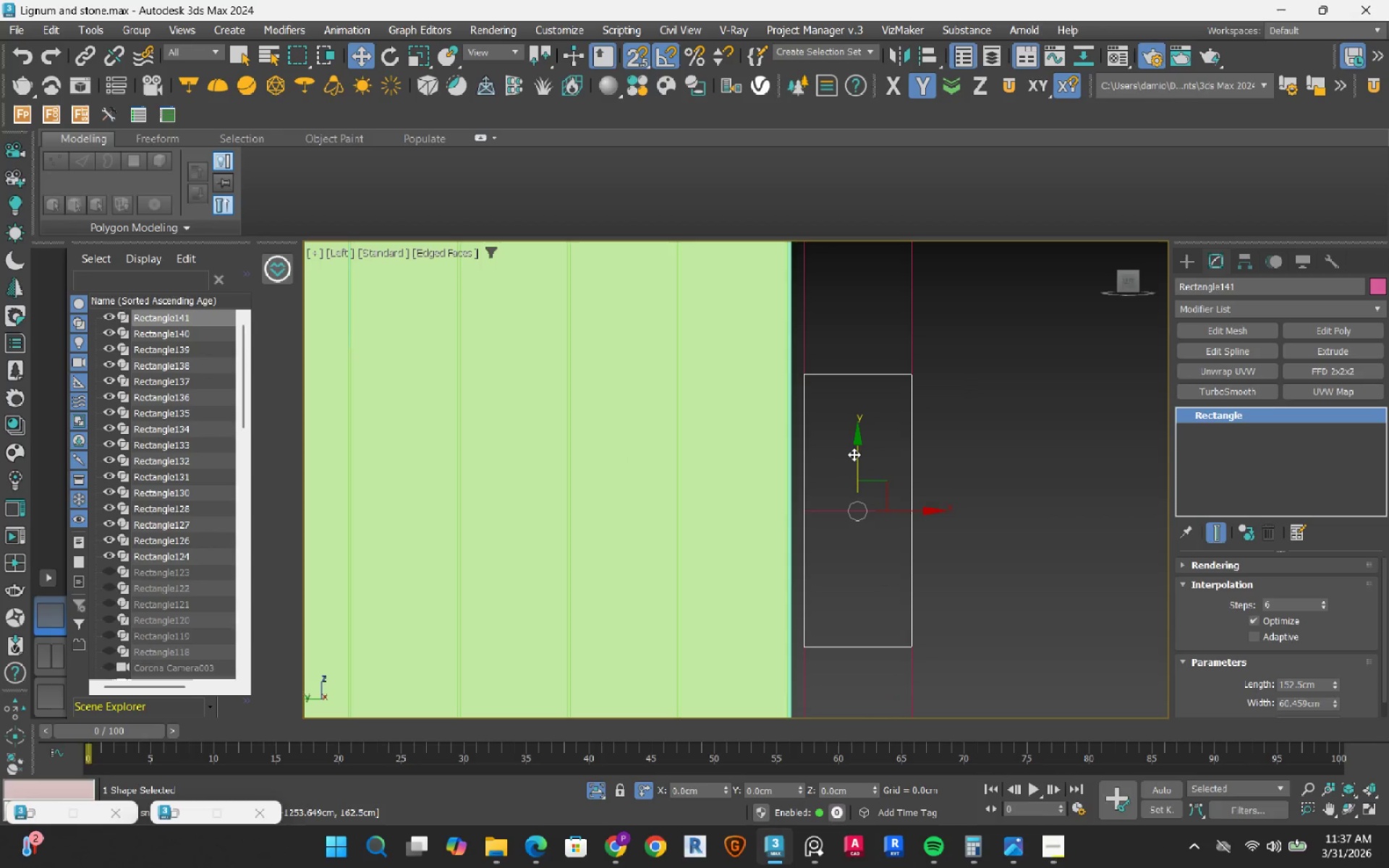 
left_click_drag(start_coordinate=[857, 453], to_coordinate=[851, 510])
 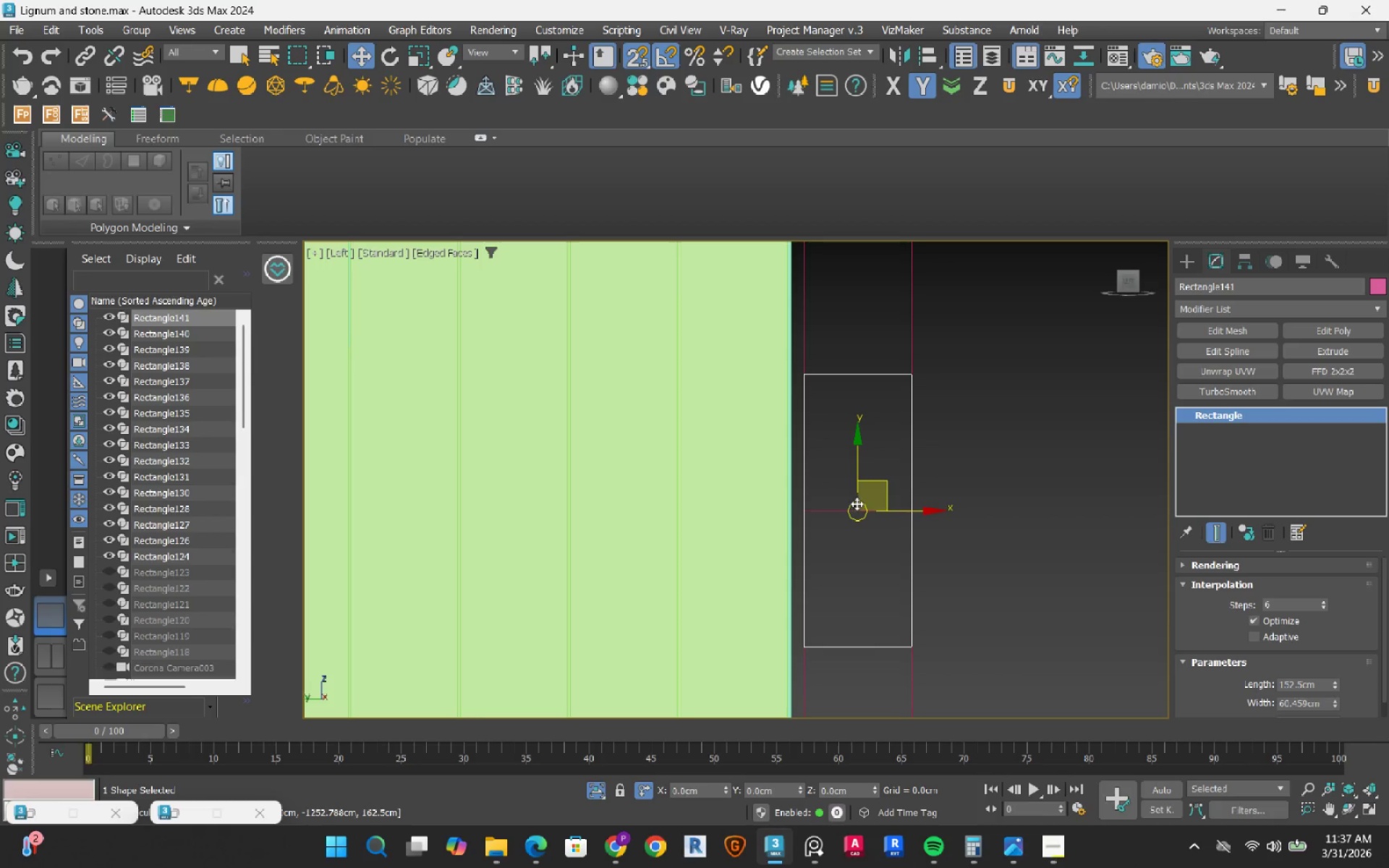 
scroll: coordinate [857, 503], scroll_direction: down, amount: 2.0
 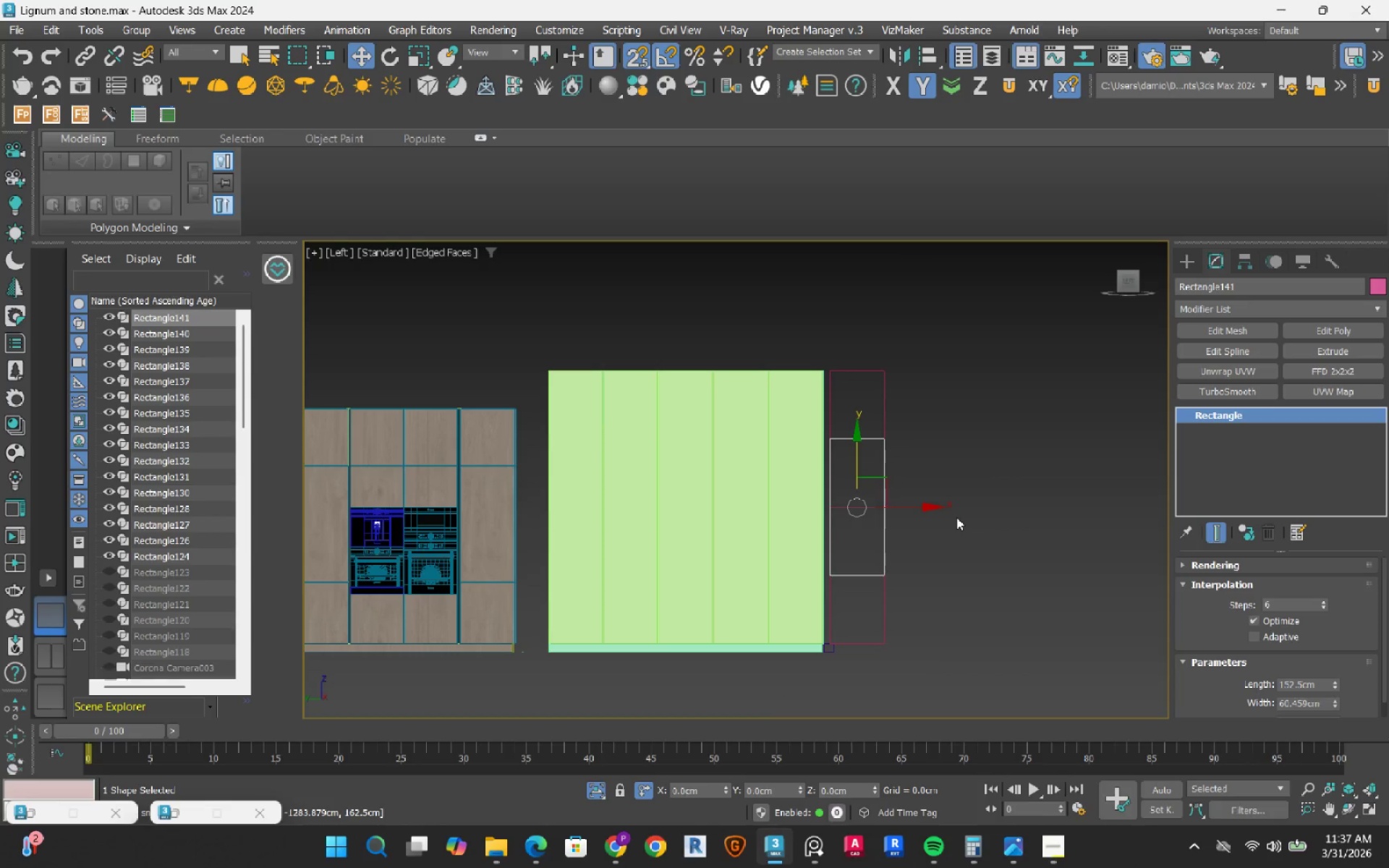 
scroll: coordinate [985, 569], scroll_direction: up, amount: 2.0
 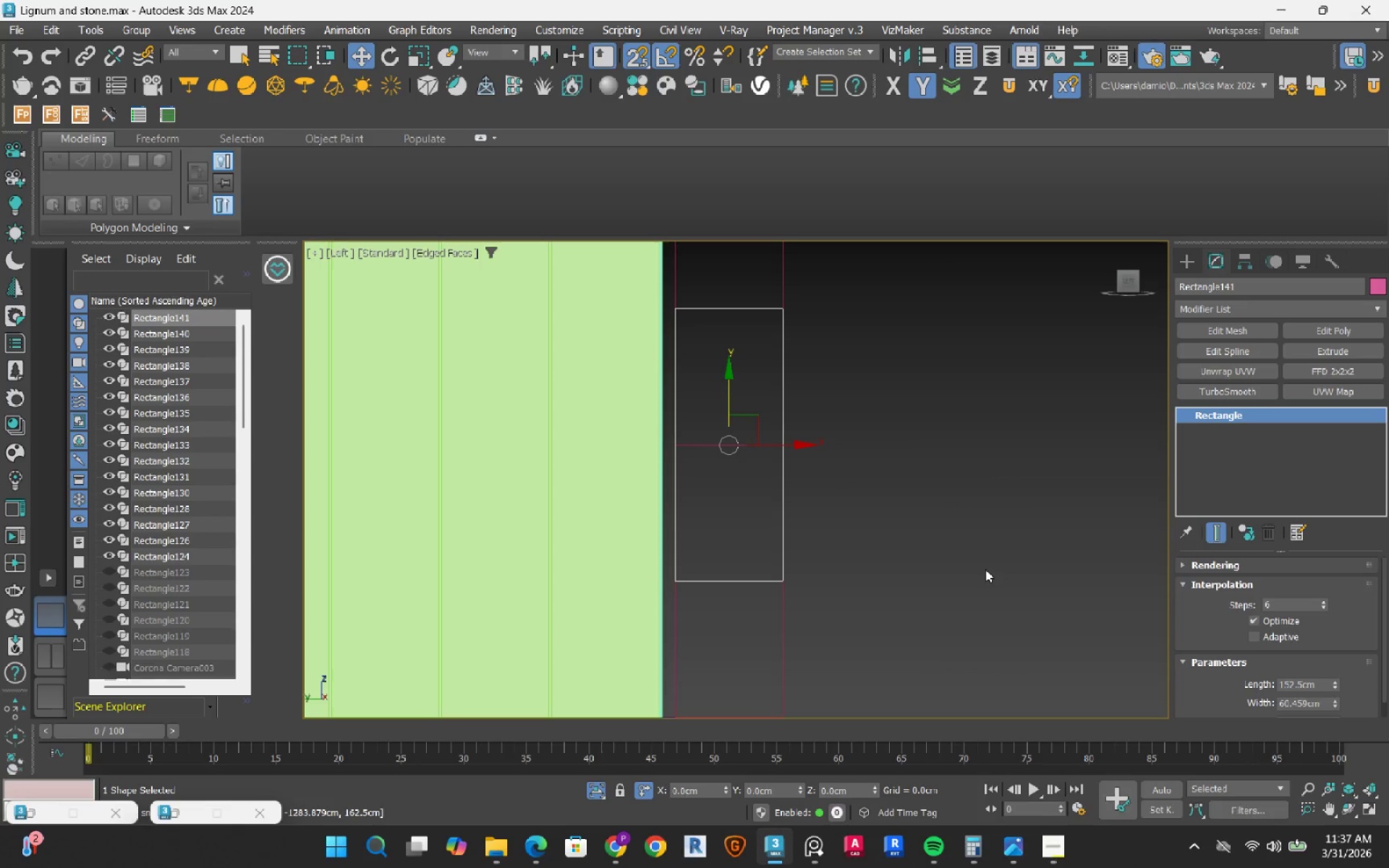 
left_click([985, 569])
 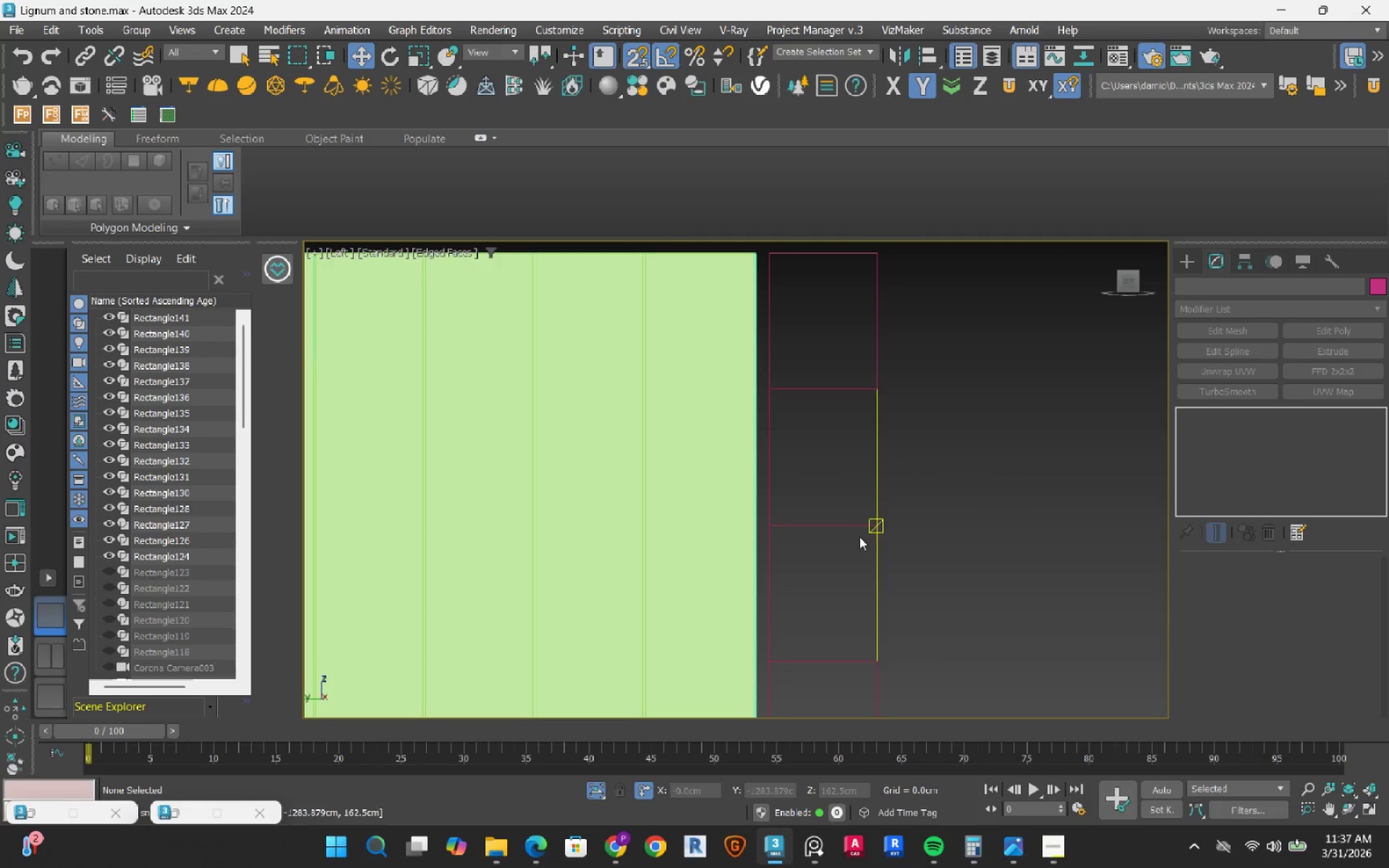 
mouse_move([827, 529])
 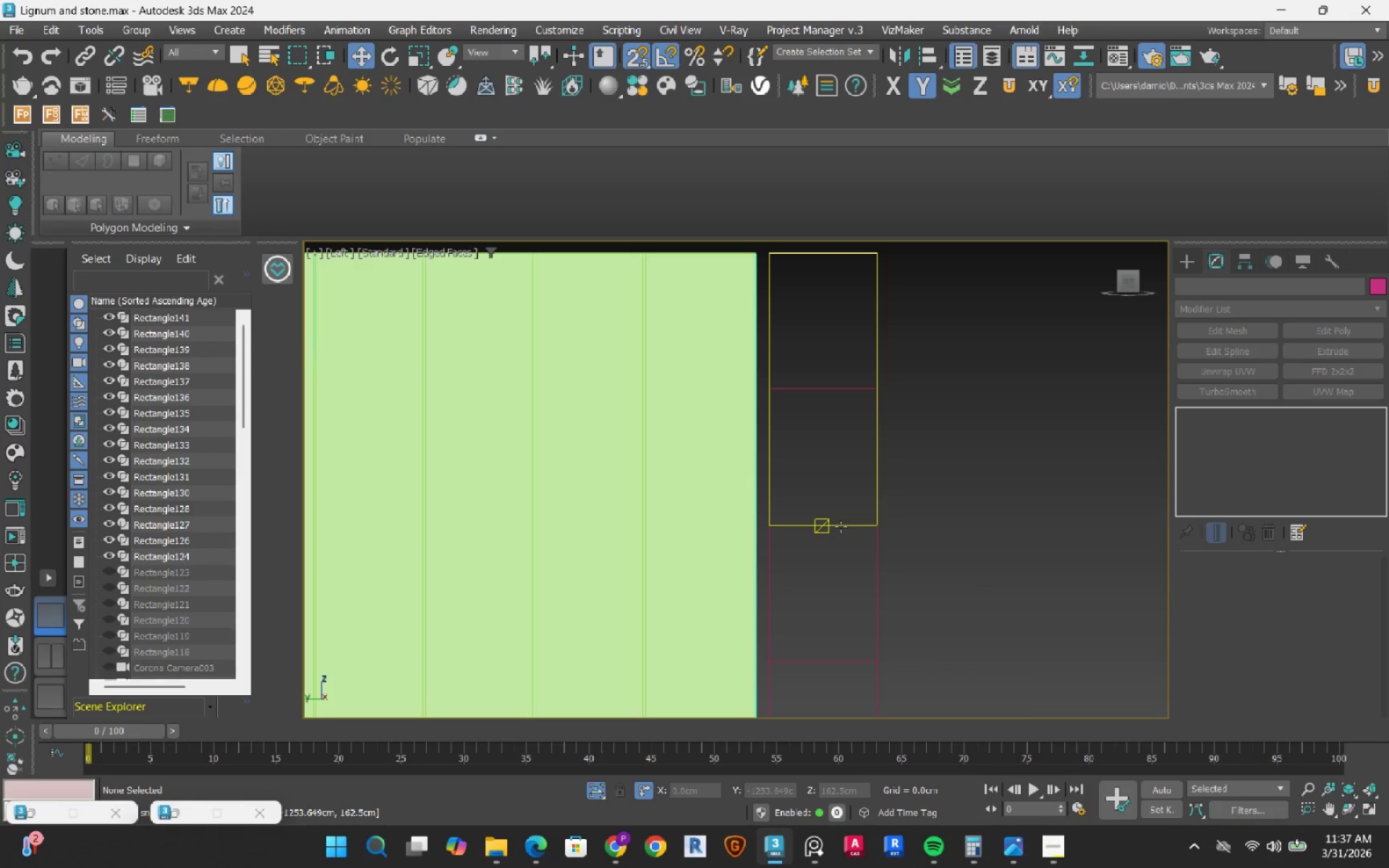 
left_click([841, 527])
 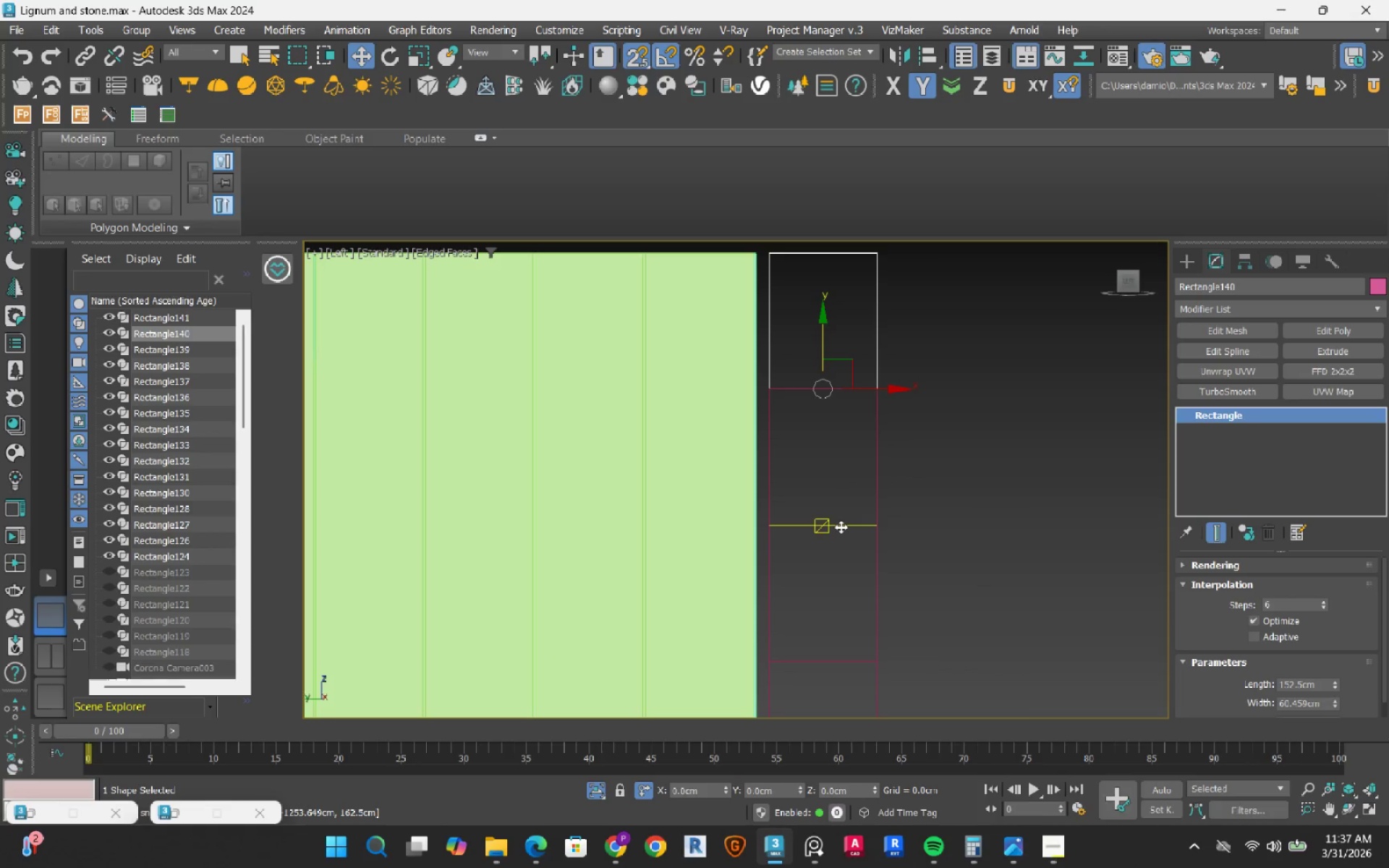 
key(Delete)
 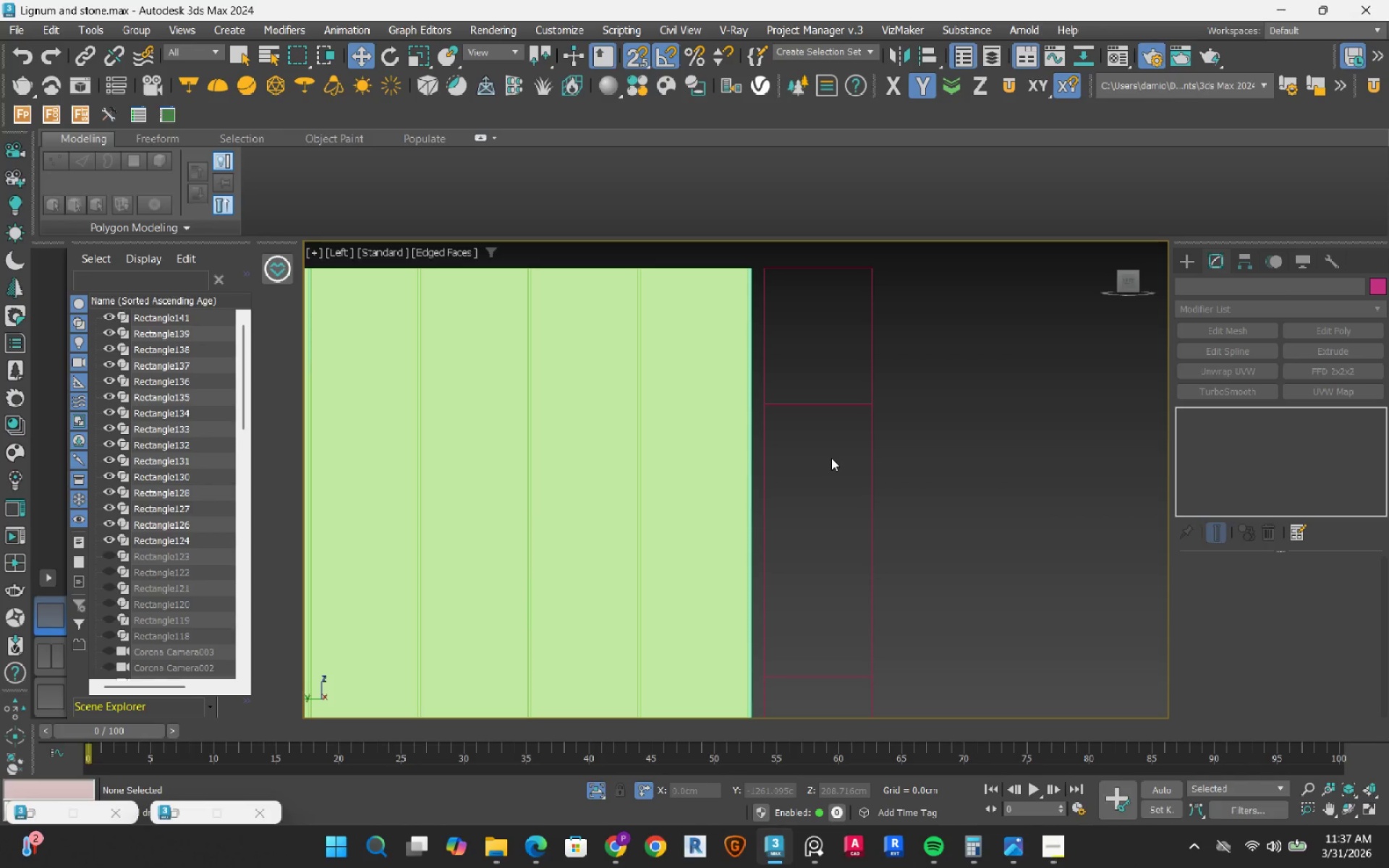 
wait(6.98)
 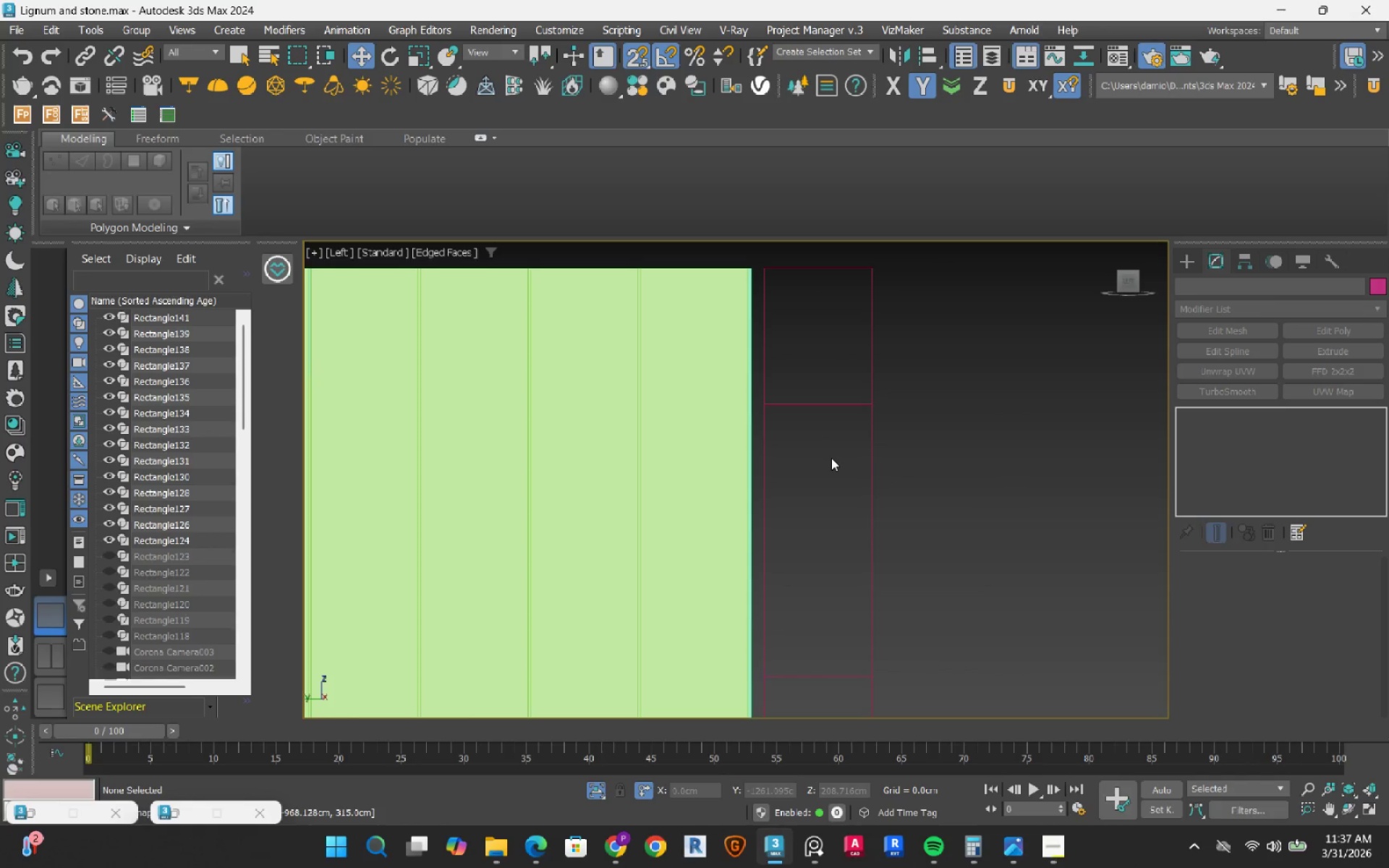 
left_click([732, 395])
 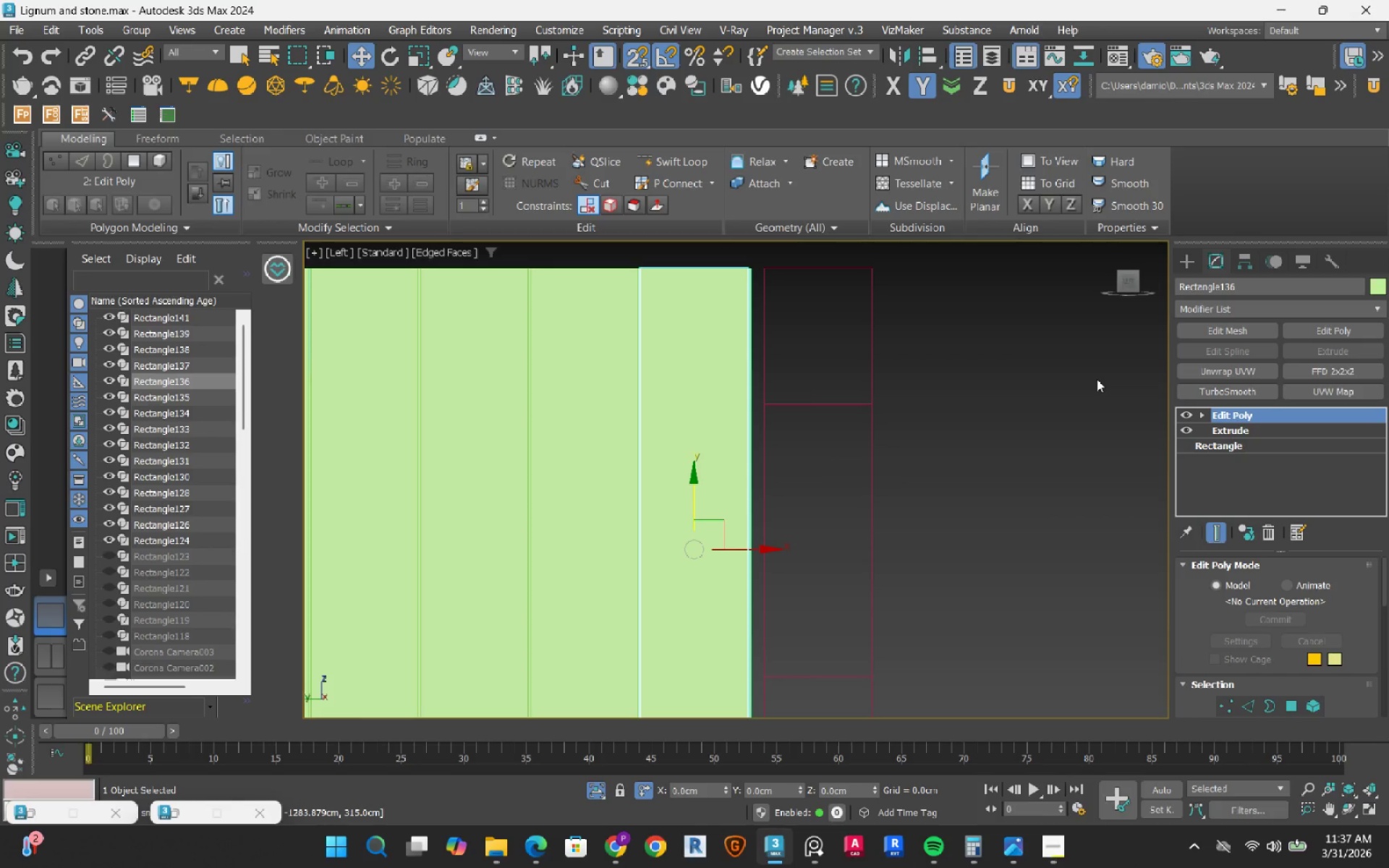 
wait(9.03)
 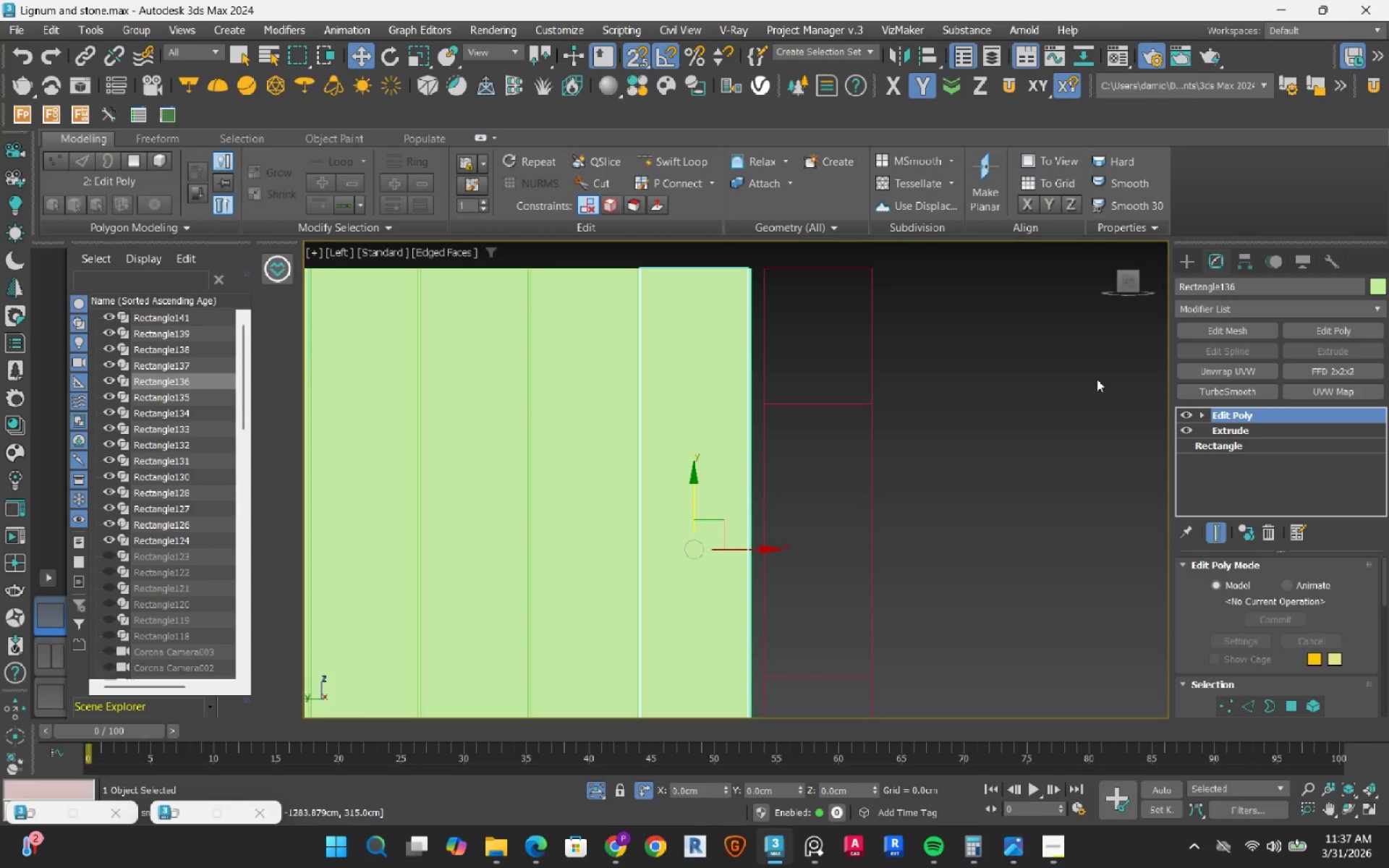 
scroll: coordinate [1061, 458], scroll_direction: down, amount: 1.0
 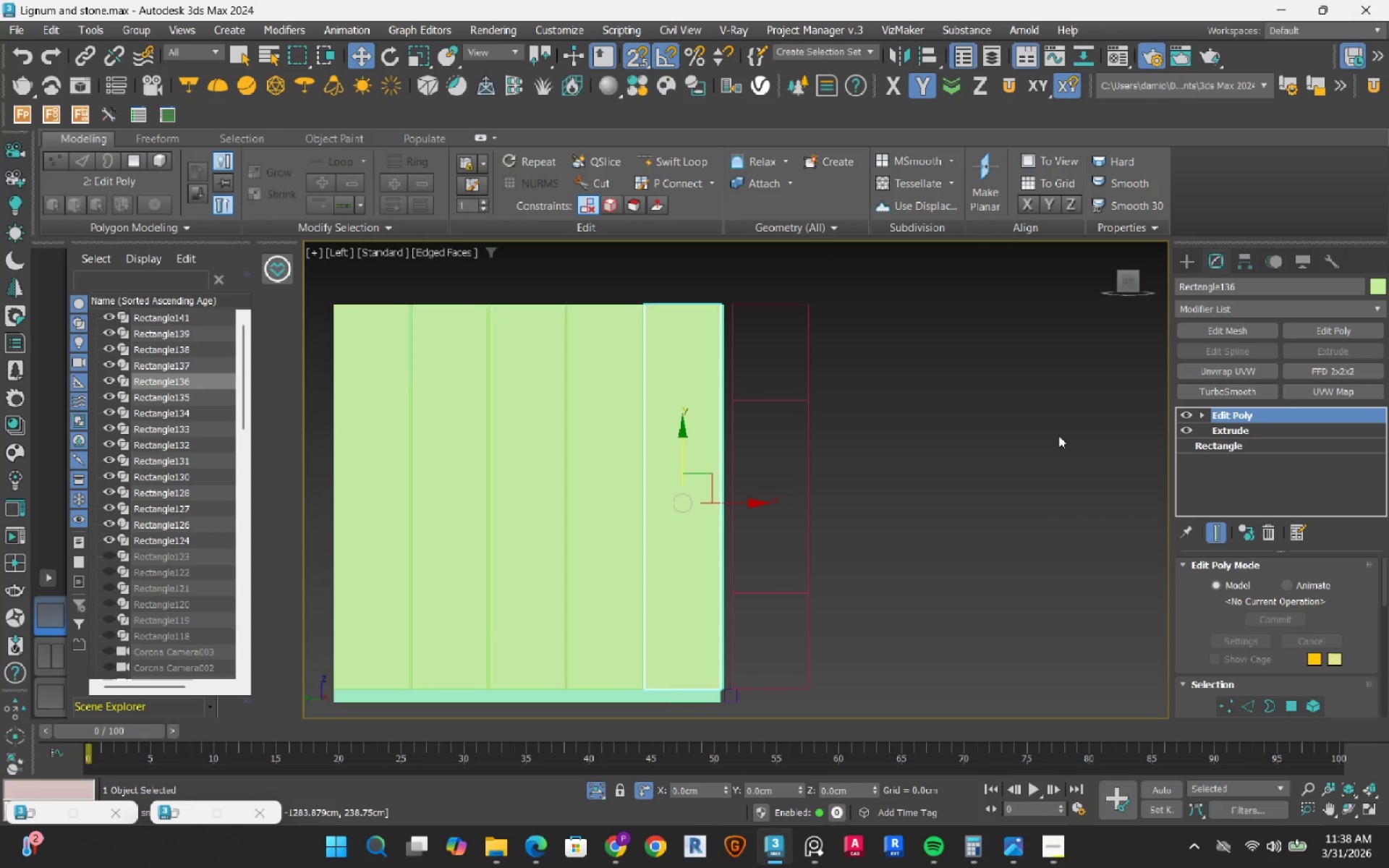 
wait(10.2)
 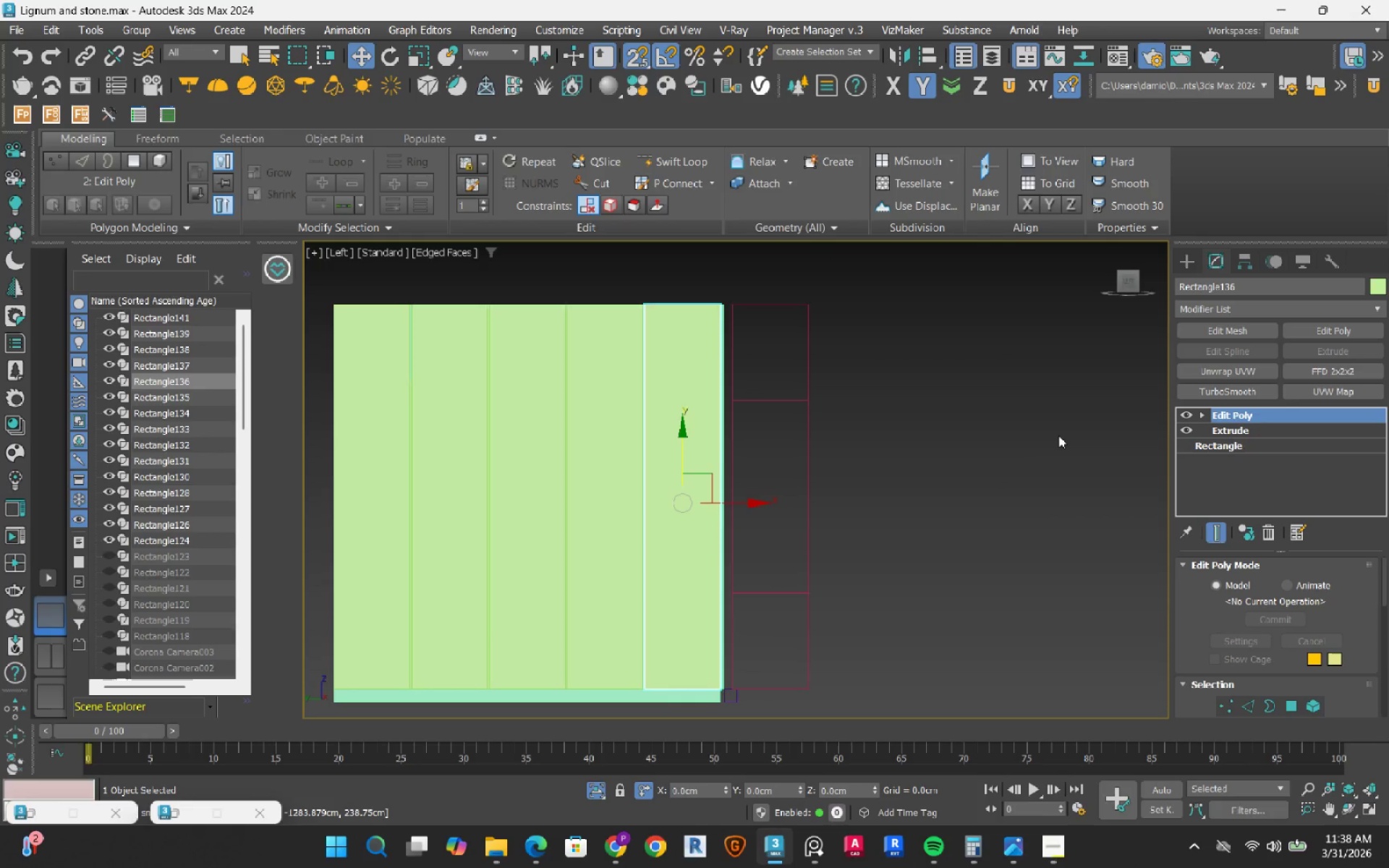 
left_click([1187, 417])
 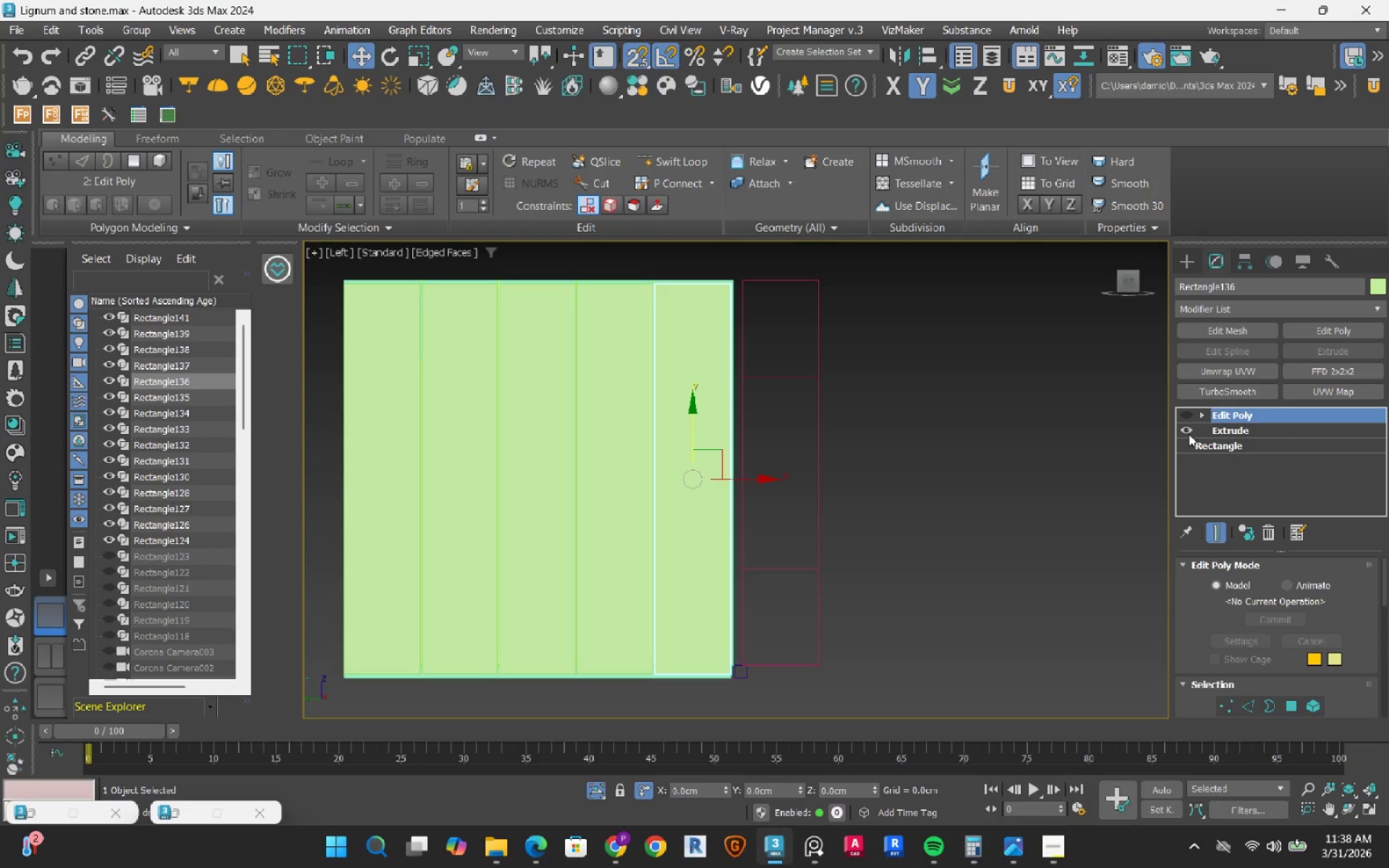 
left_click([1189, 430])
 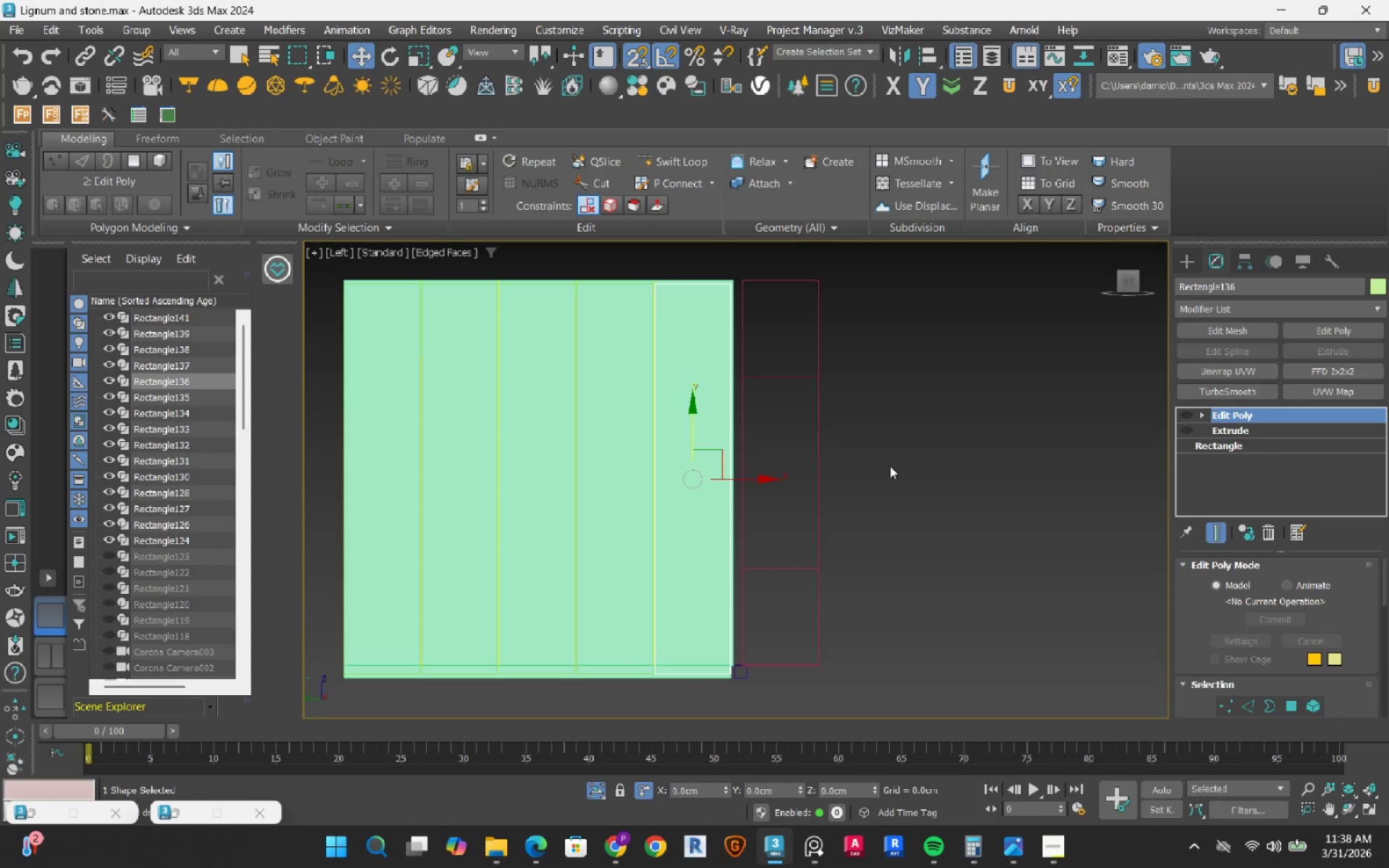 
key(F3)
 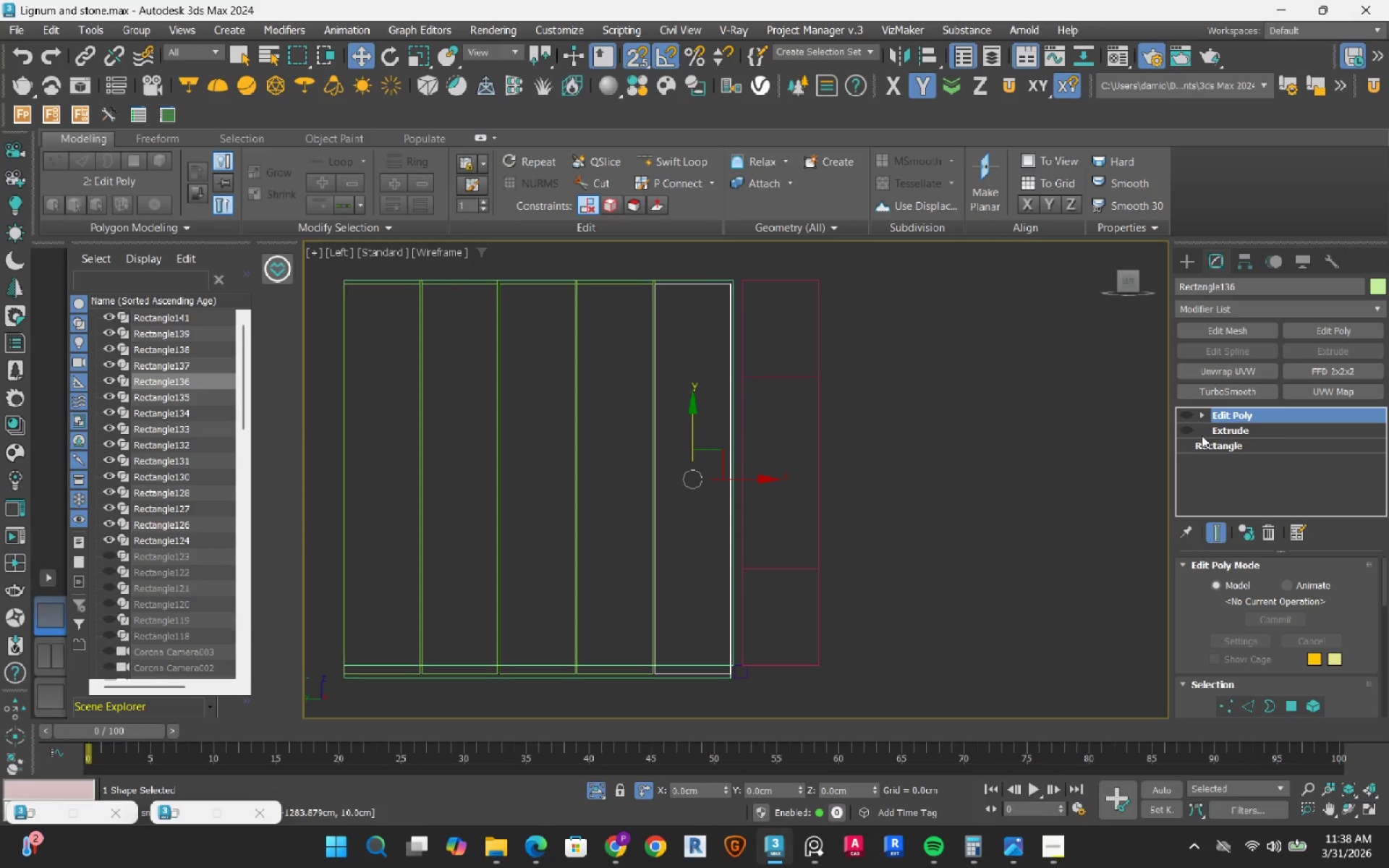 
wait(5.3)
 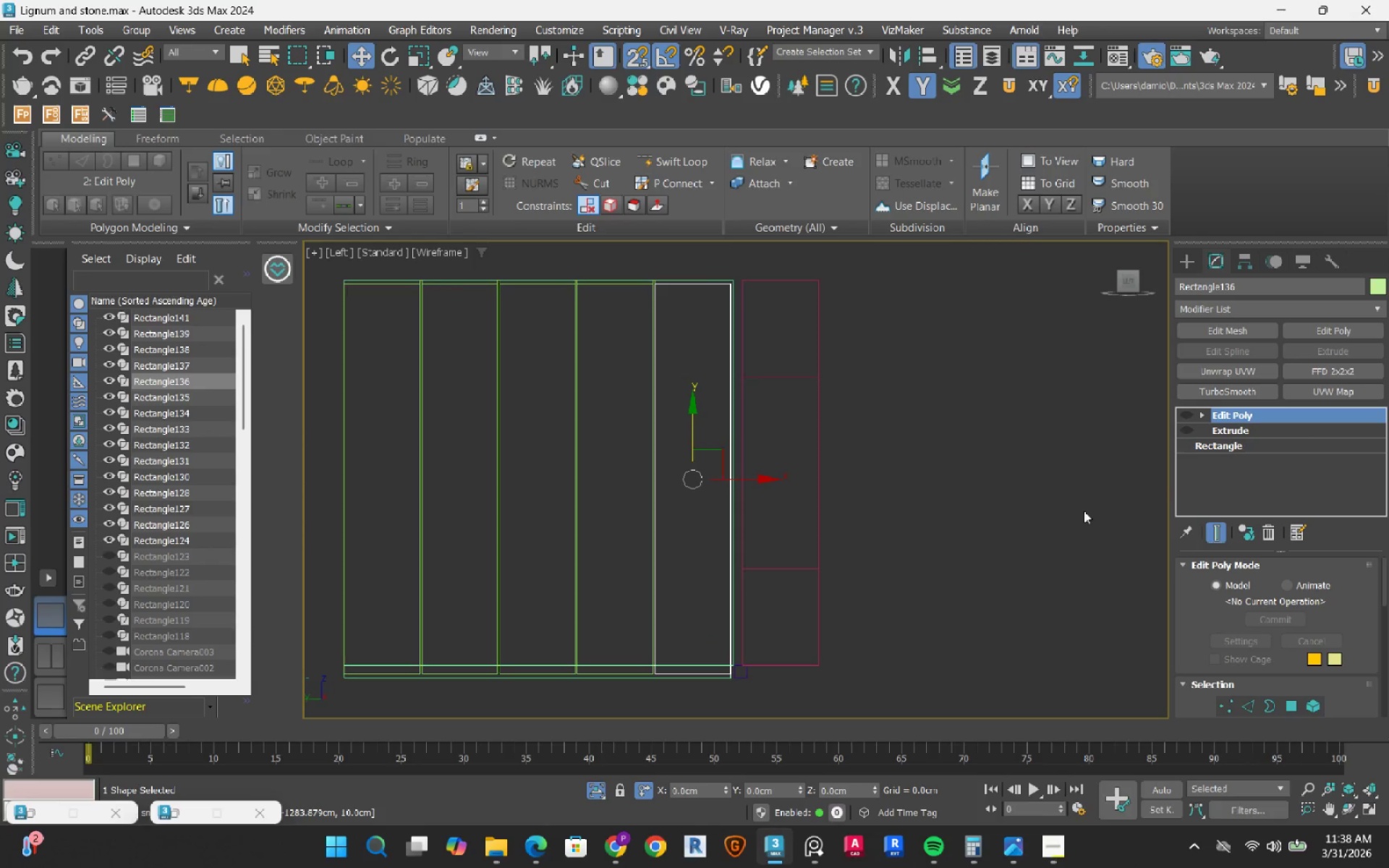 
double_click([1190, 417])
 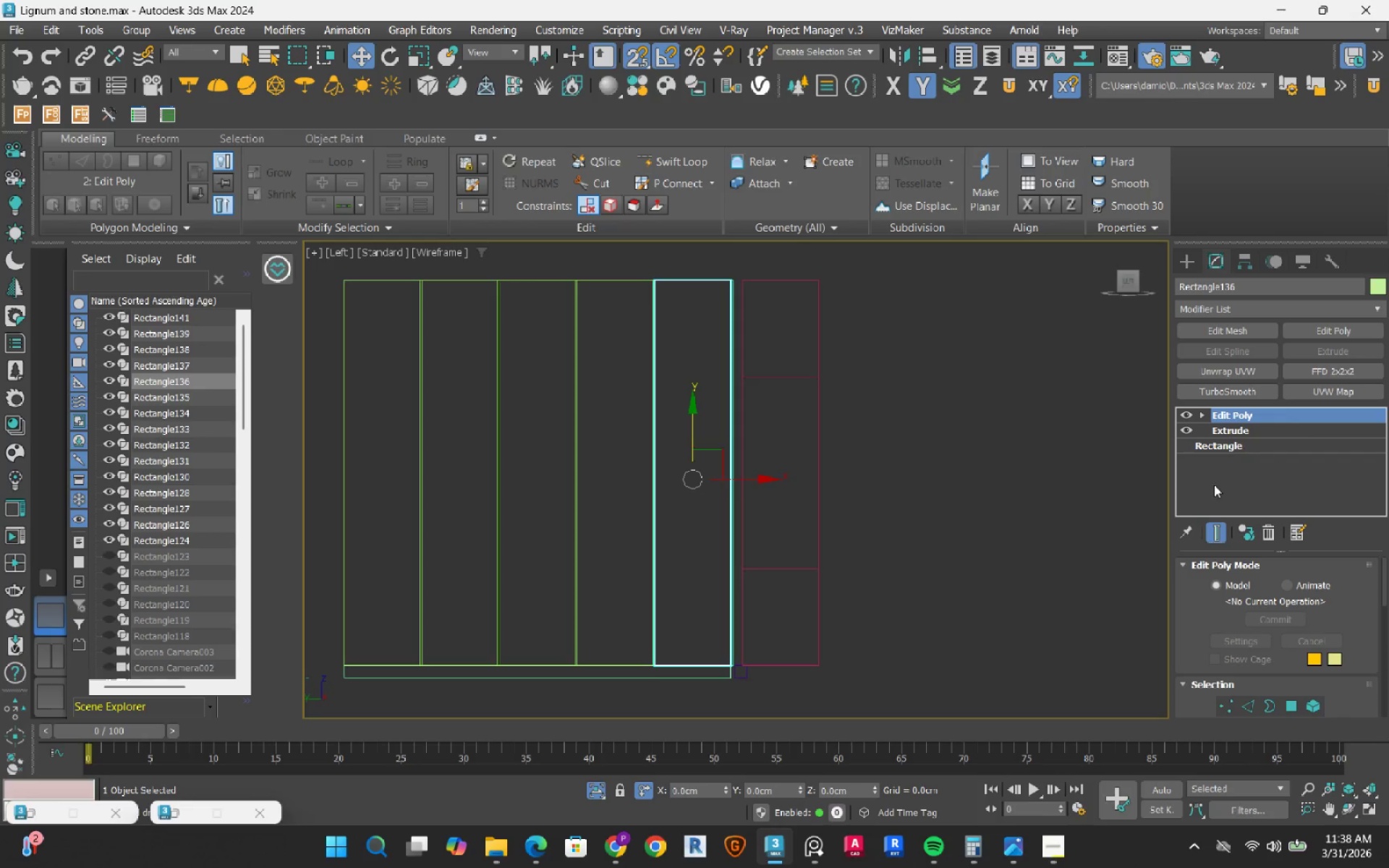 
left_click([1220, 704])
 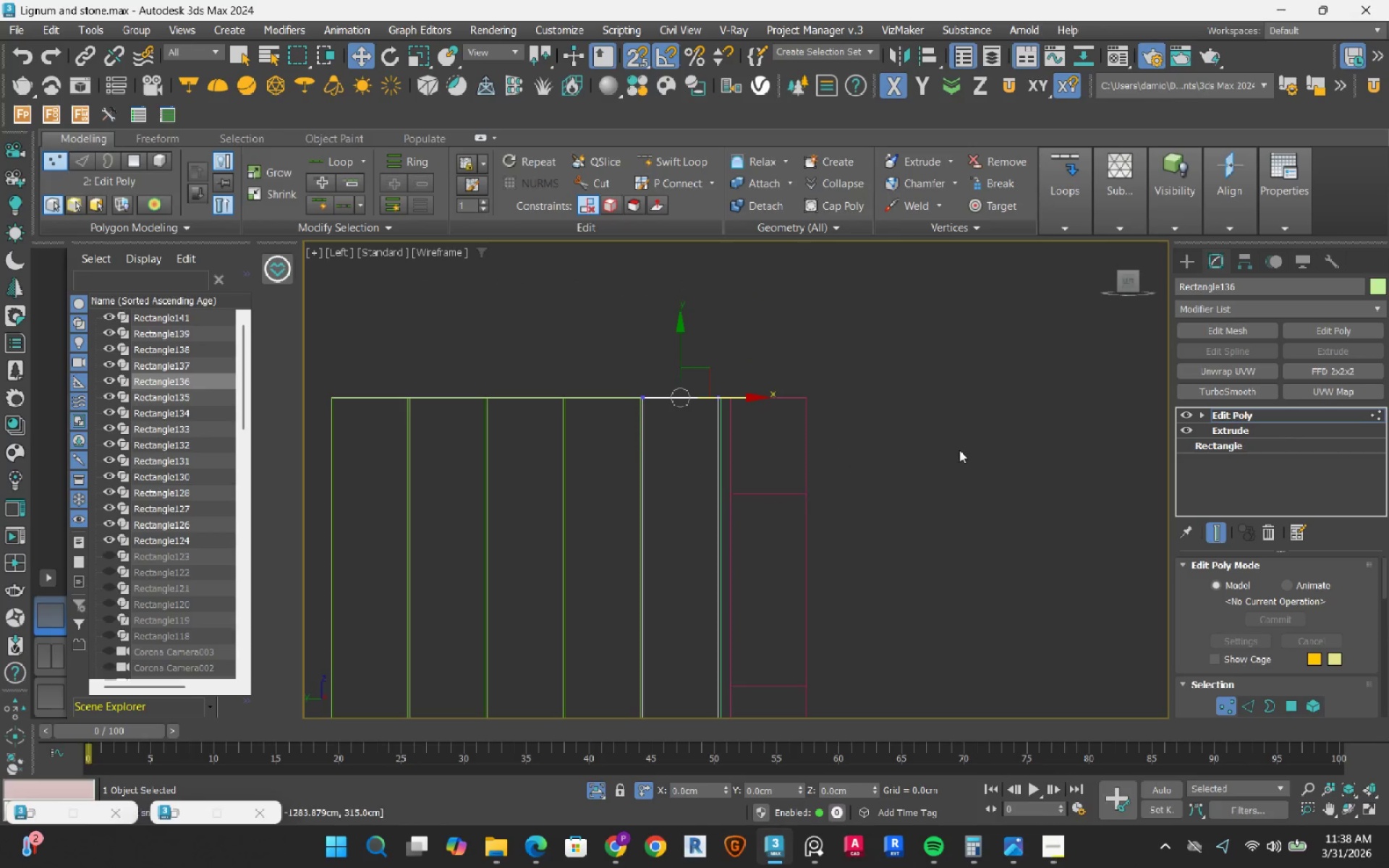 
wait(5.59)
 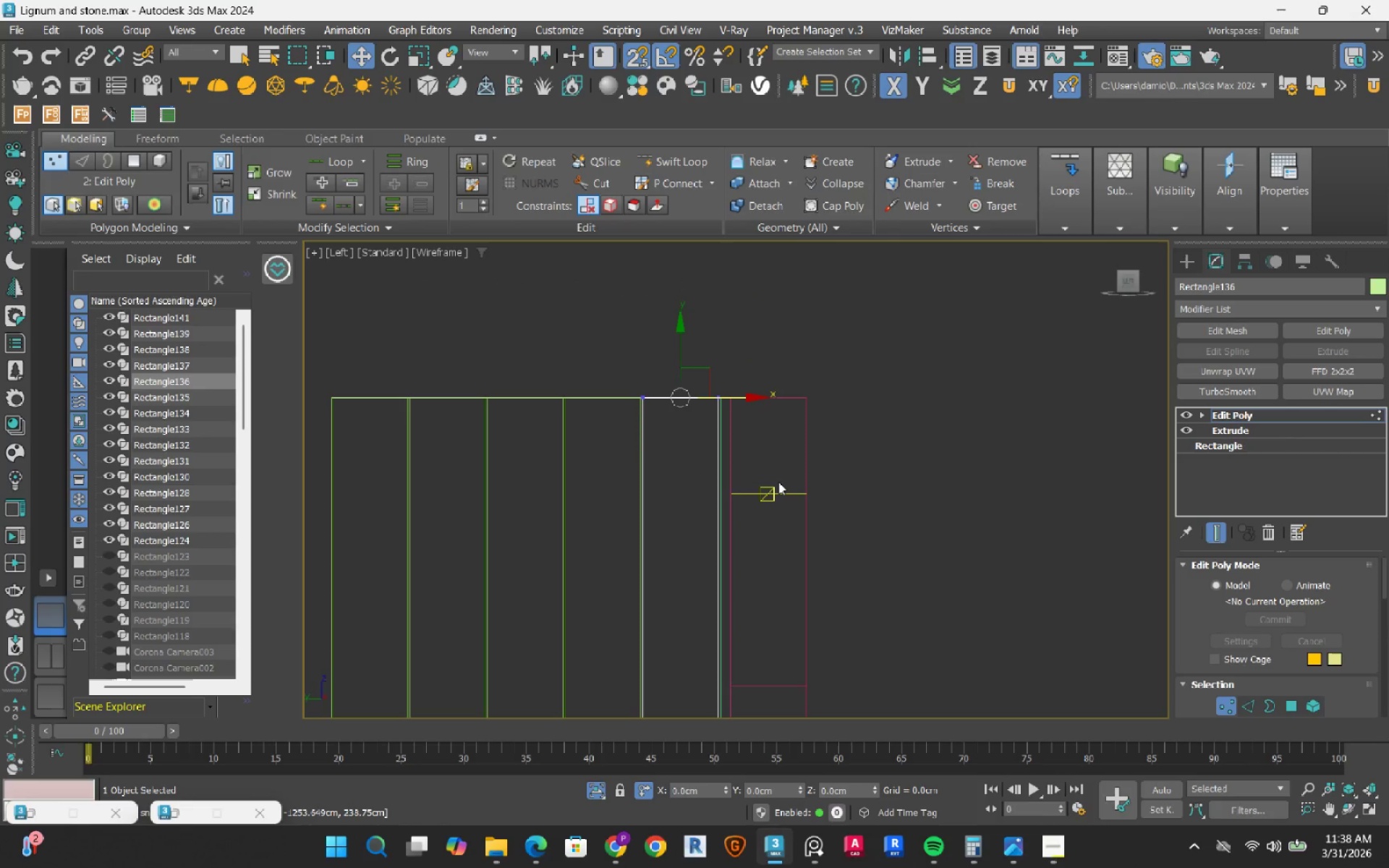 
left_click([1377, 418])
 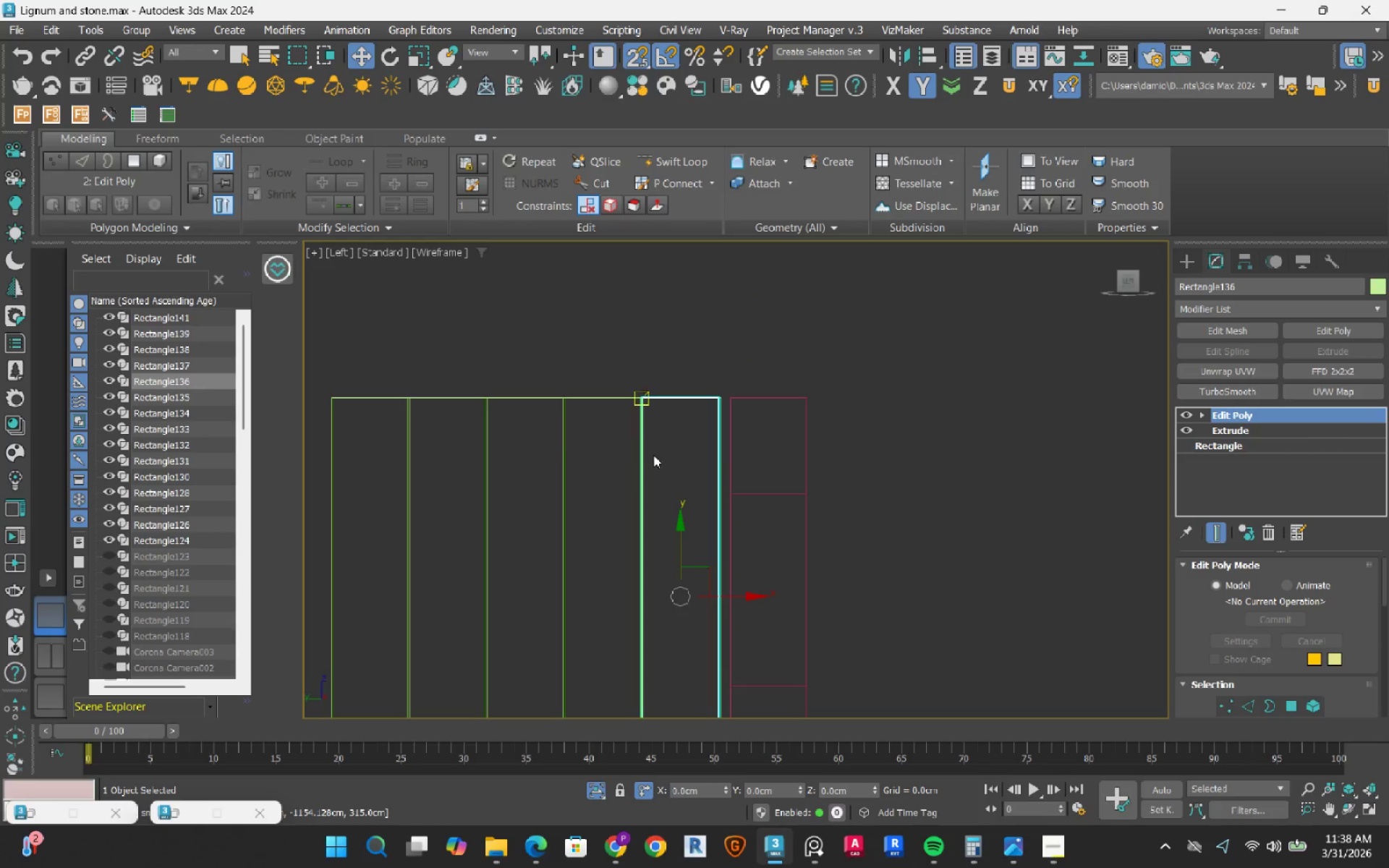 
scroll: coordinate [560, 410], scroll_direction: up, amount: 5.0
 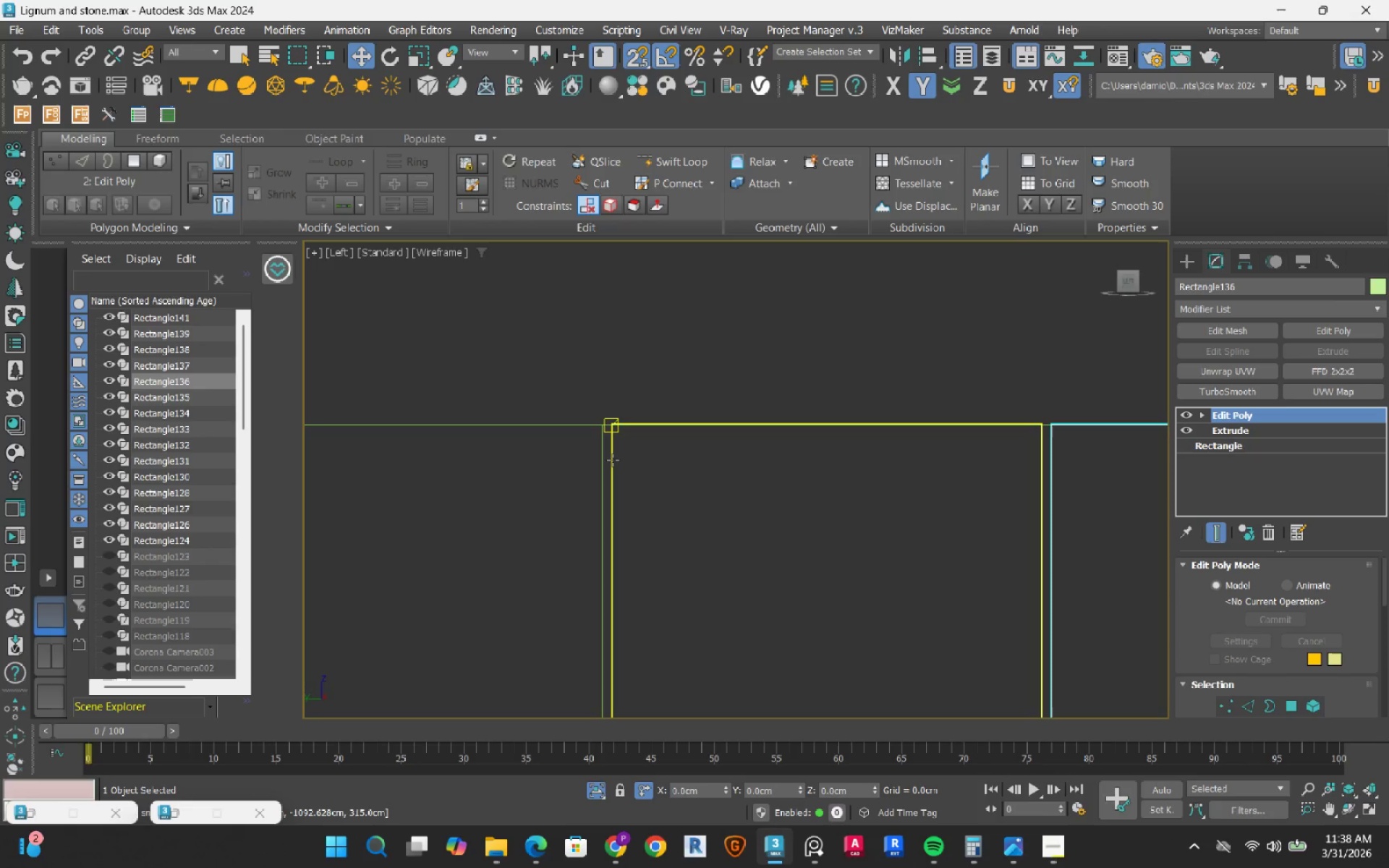 
left_click([613, 460])
 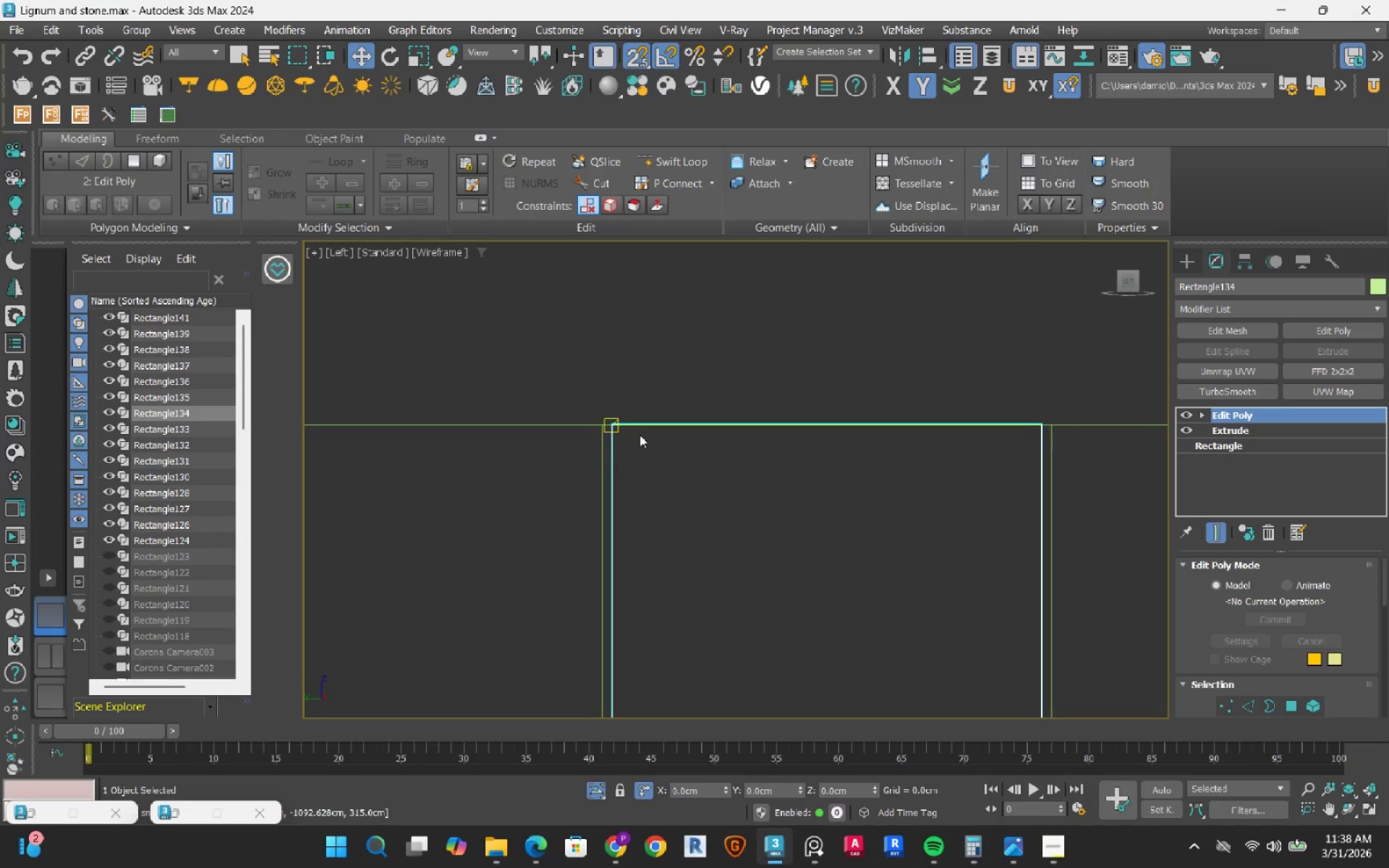 
scroll: coordinate [640, 435], scroll_direction: down, amount: 3.0
 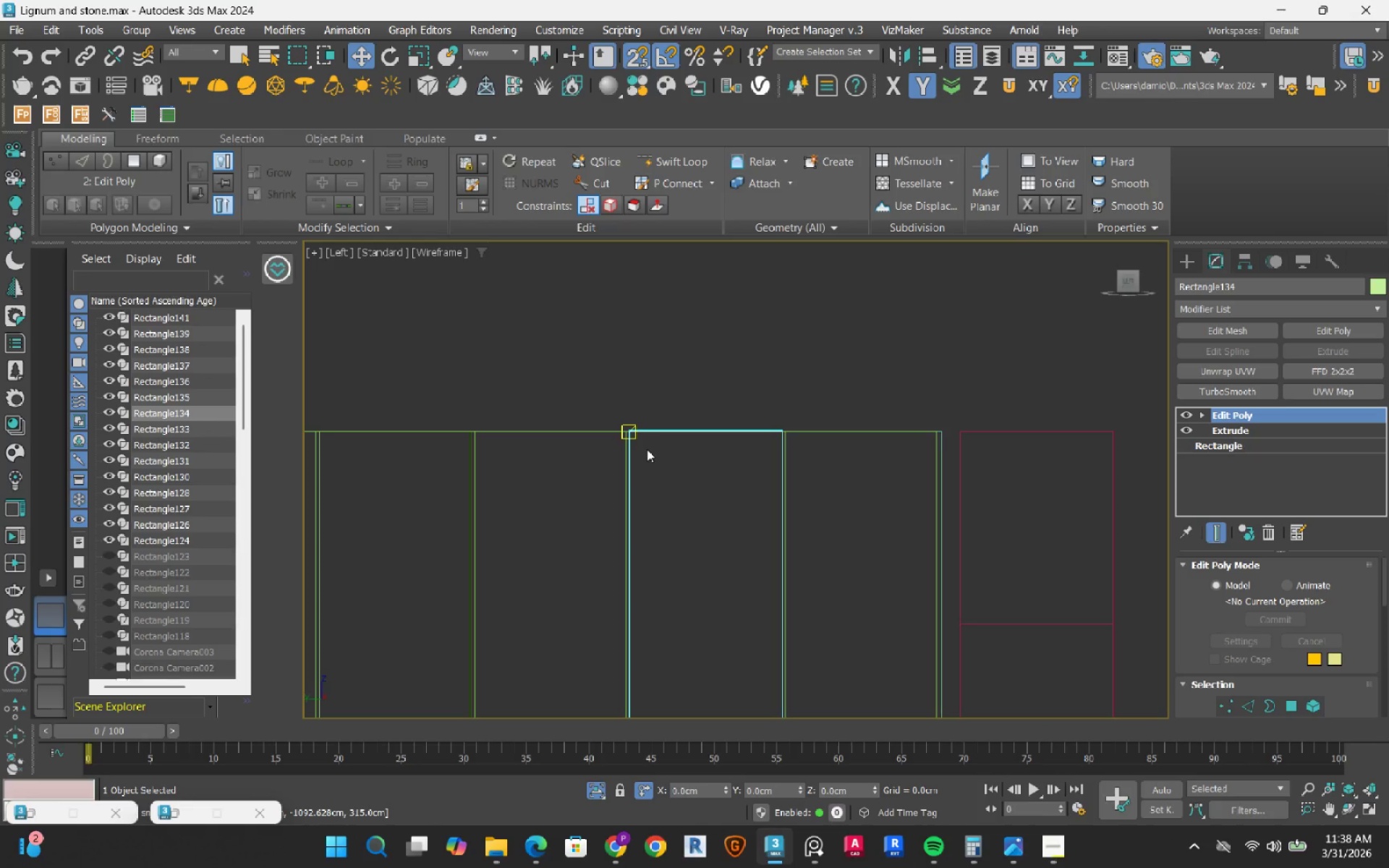 
key(F3)
 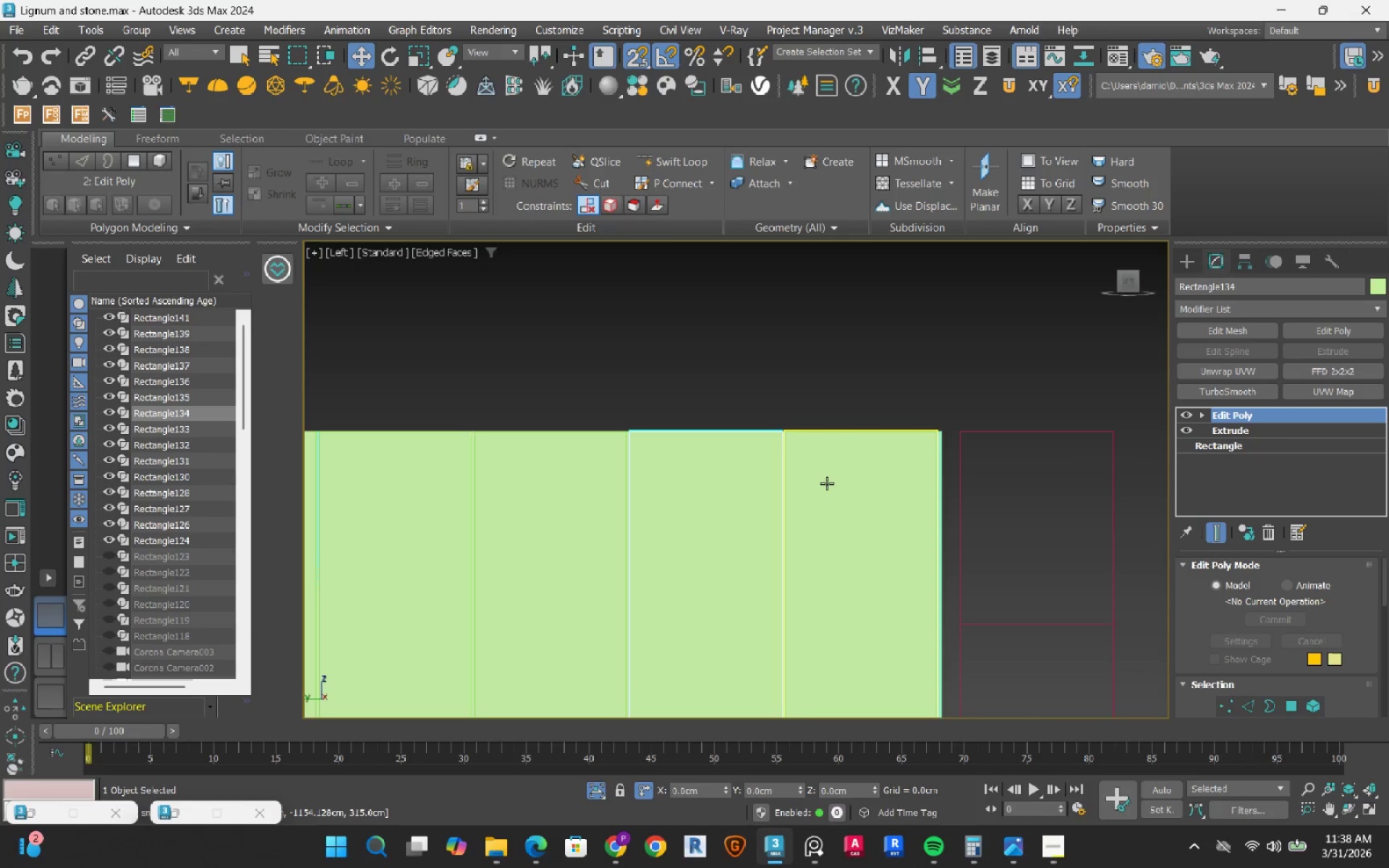 
left_click([827, 483])
 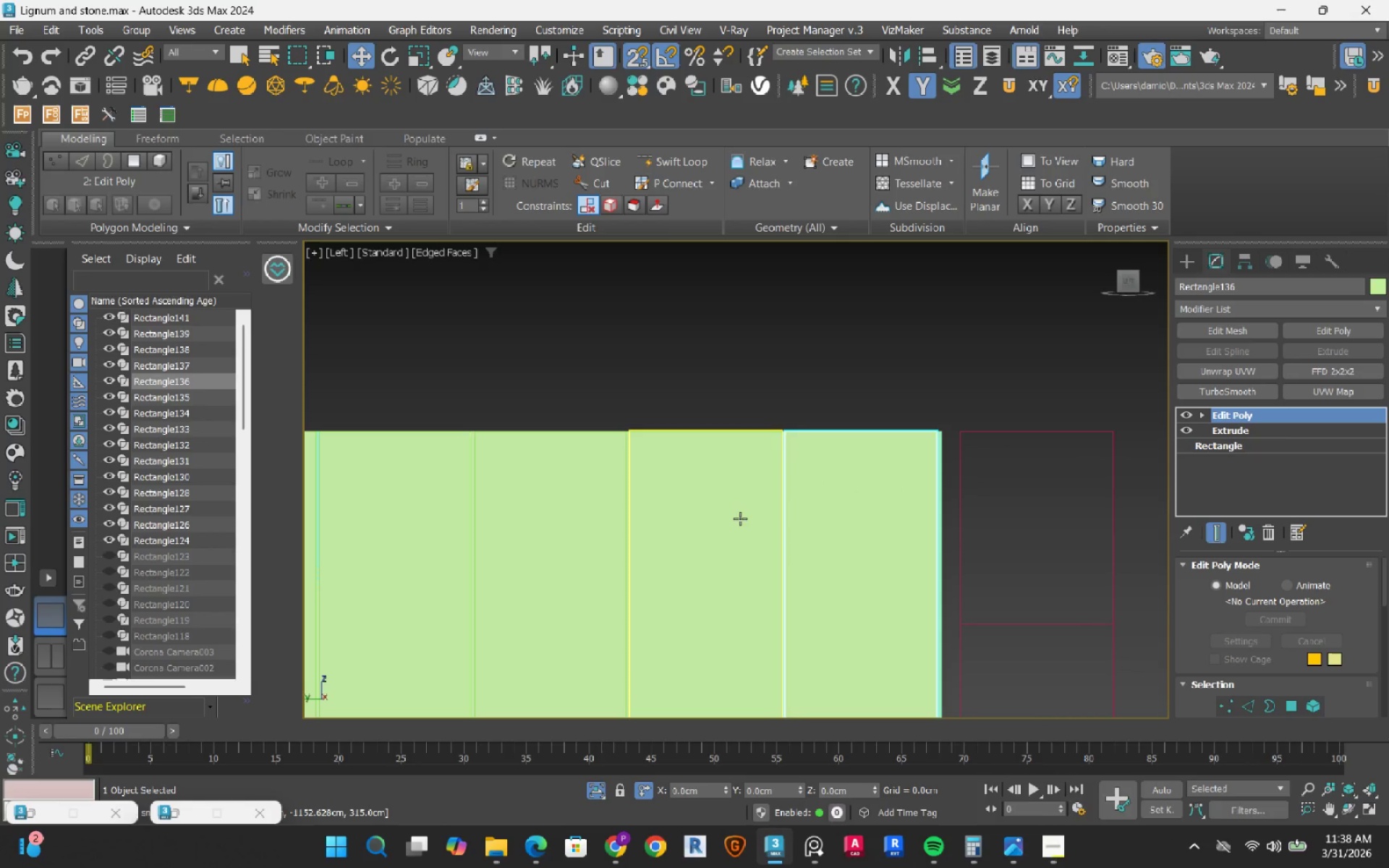 
hold_key(key=ControlLeft, duration=1.04)
left_click([740, 519])
 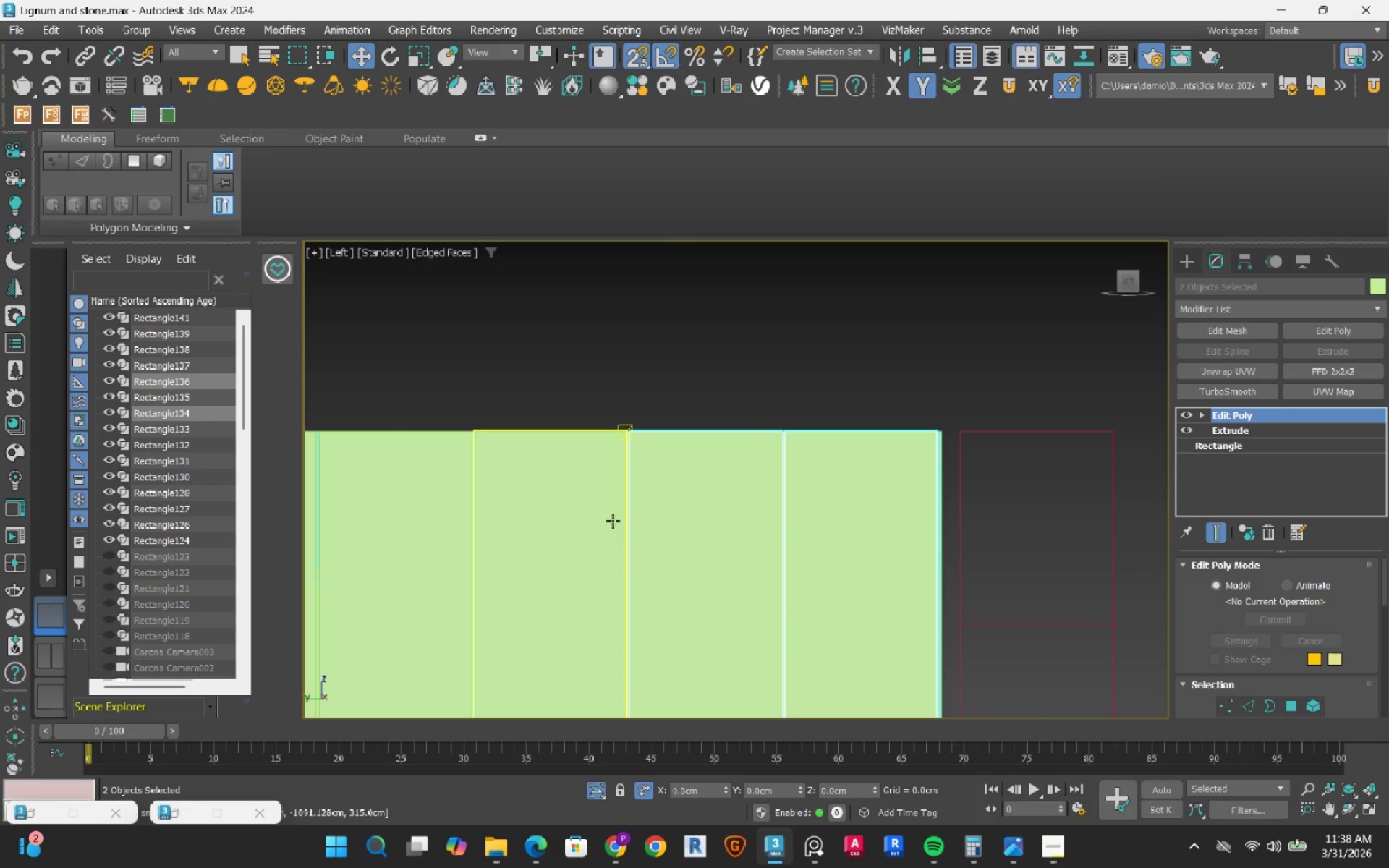 
left_click([613, 521])
 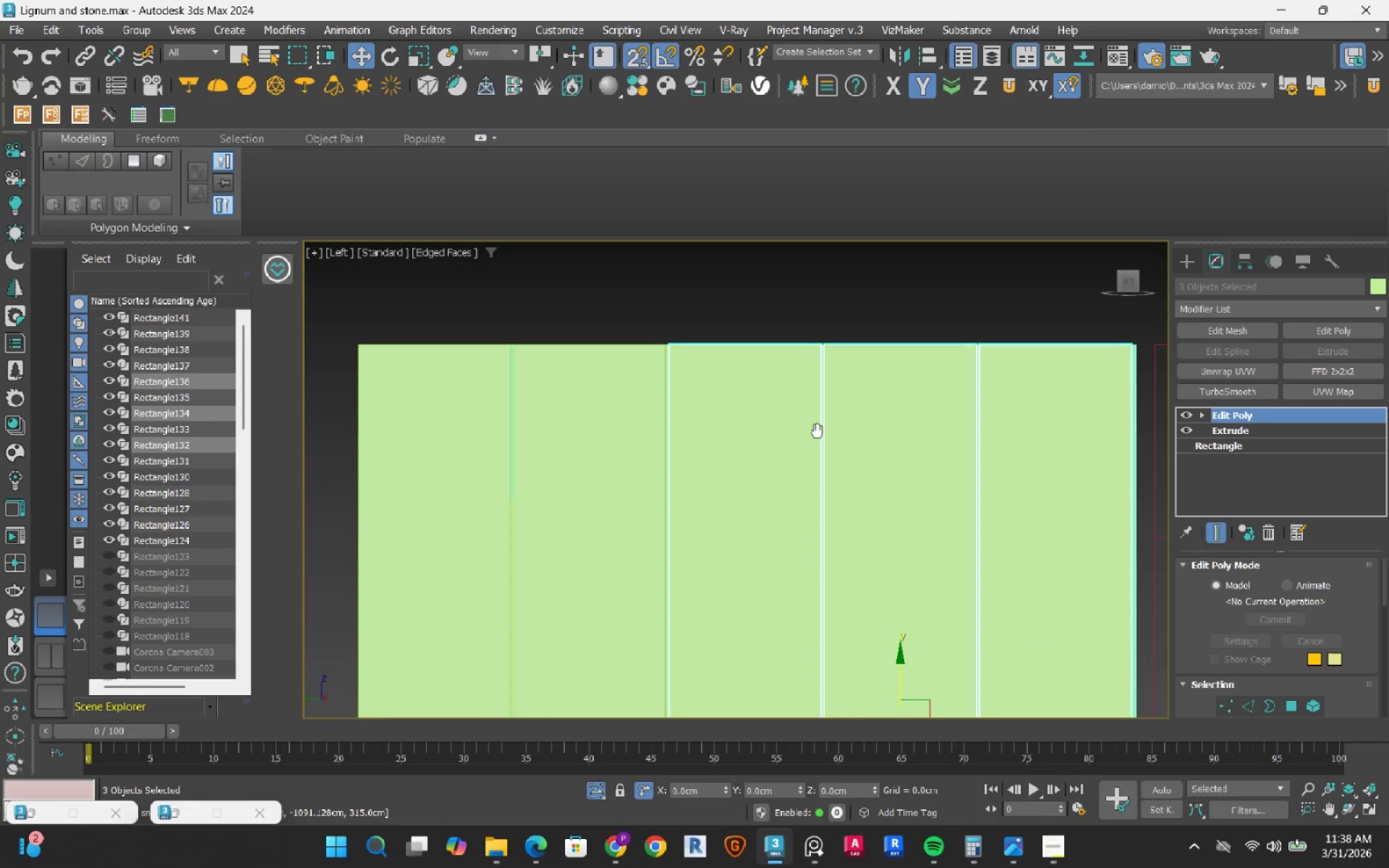 
hold_key(key=ControlLeft, duration=1.21)
left_click([604, 447])
 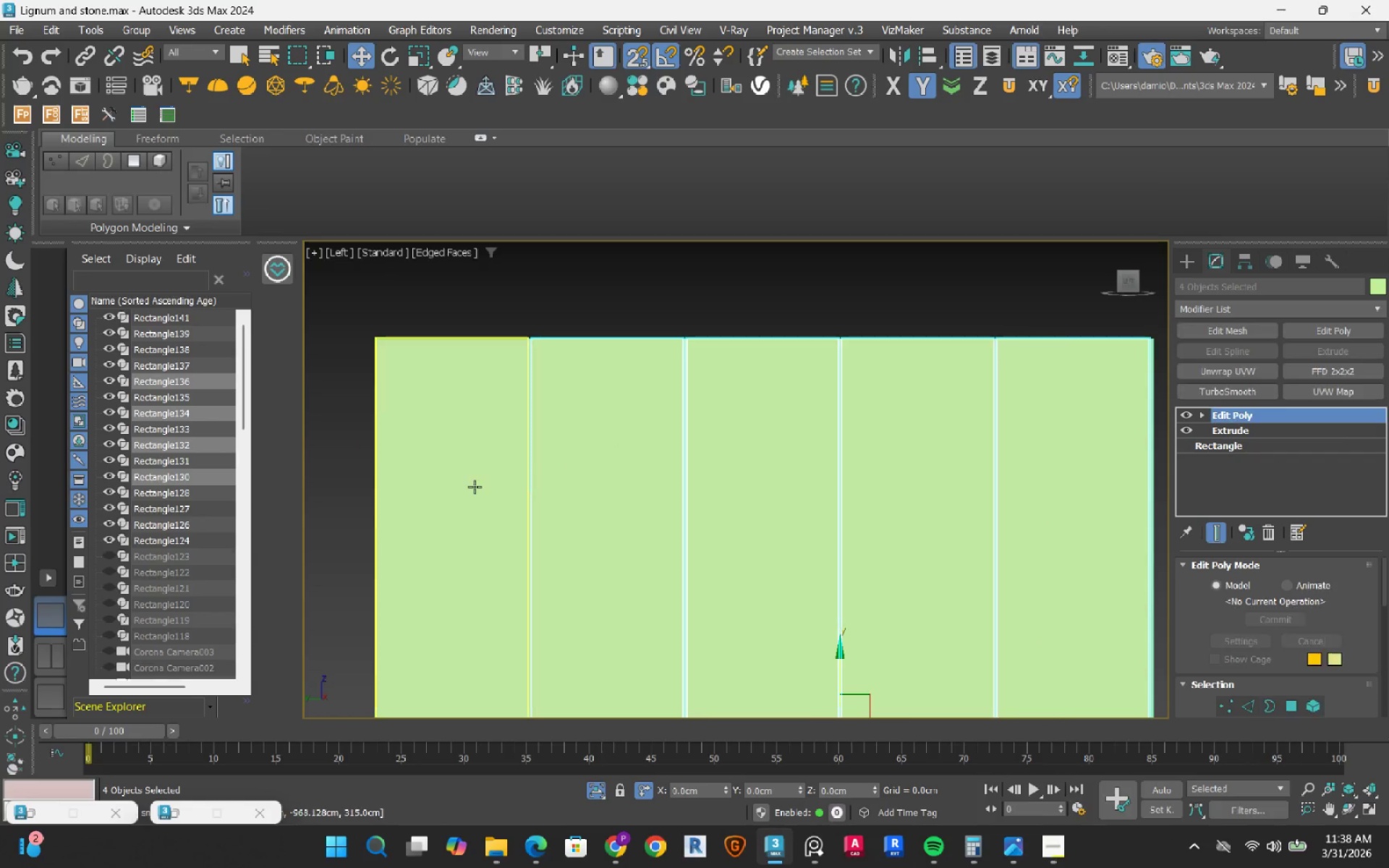 
left_click([475, 487])
 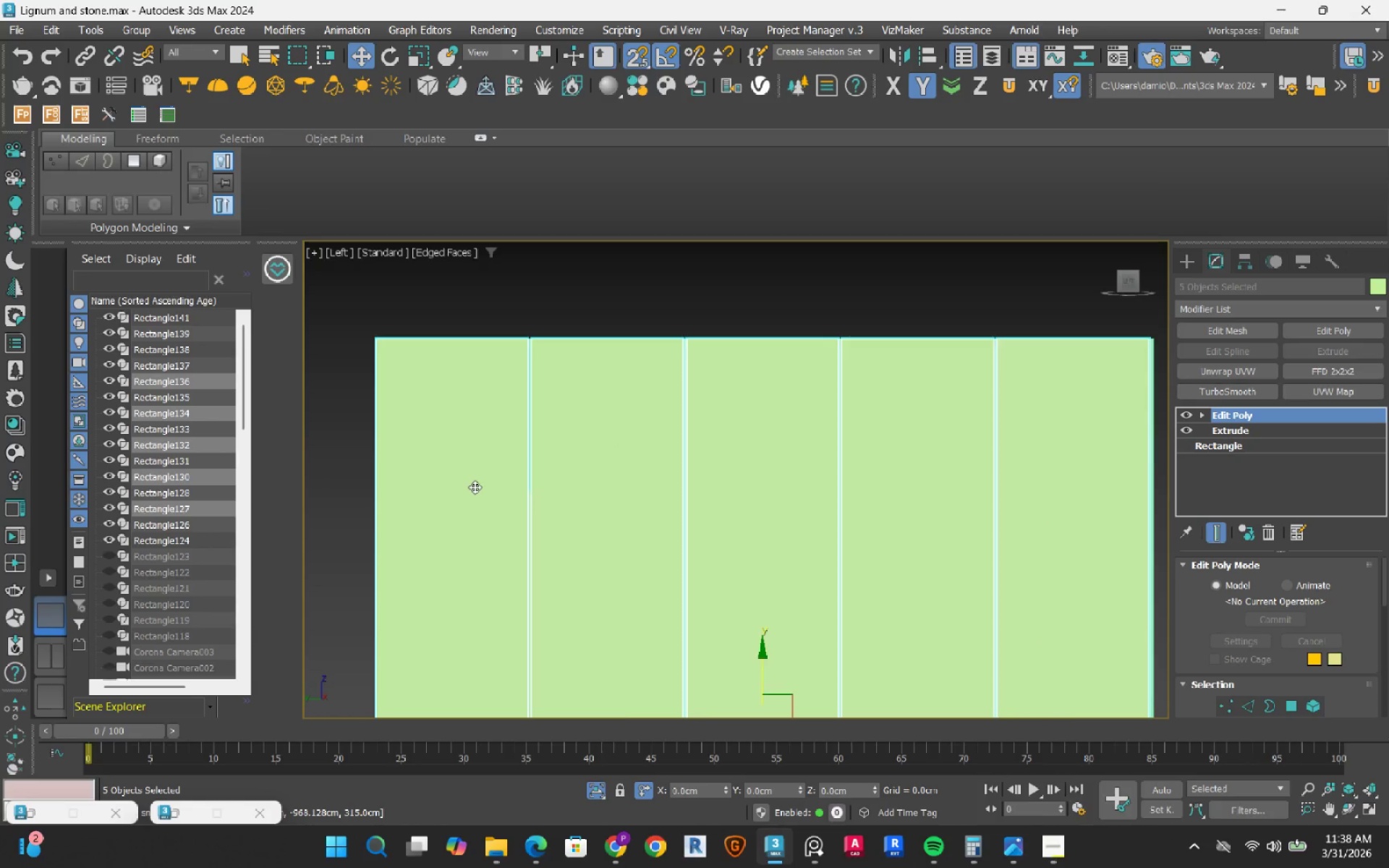 
key(Delete)
 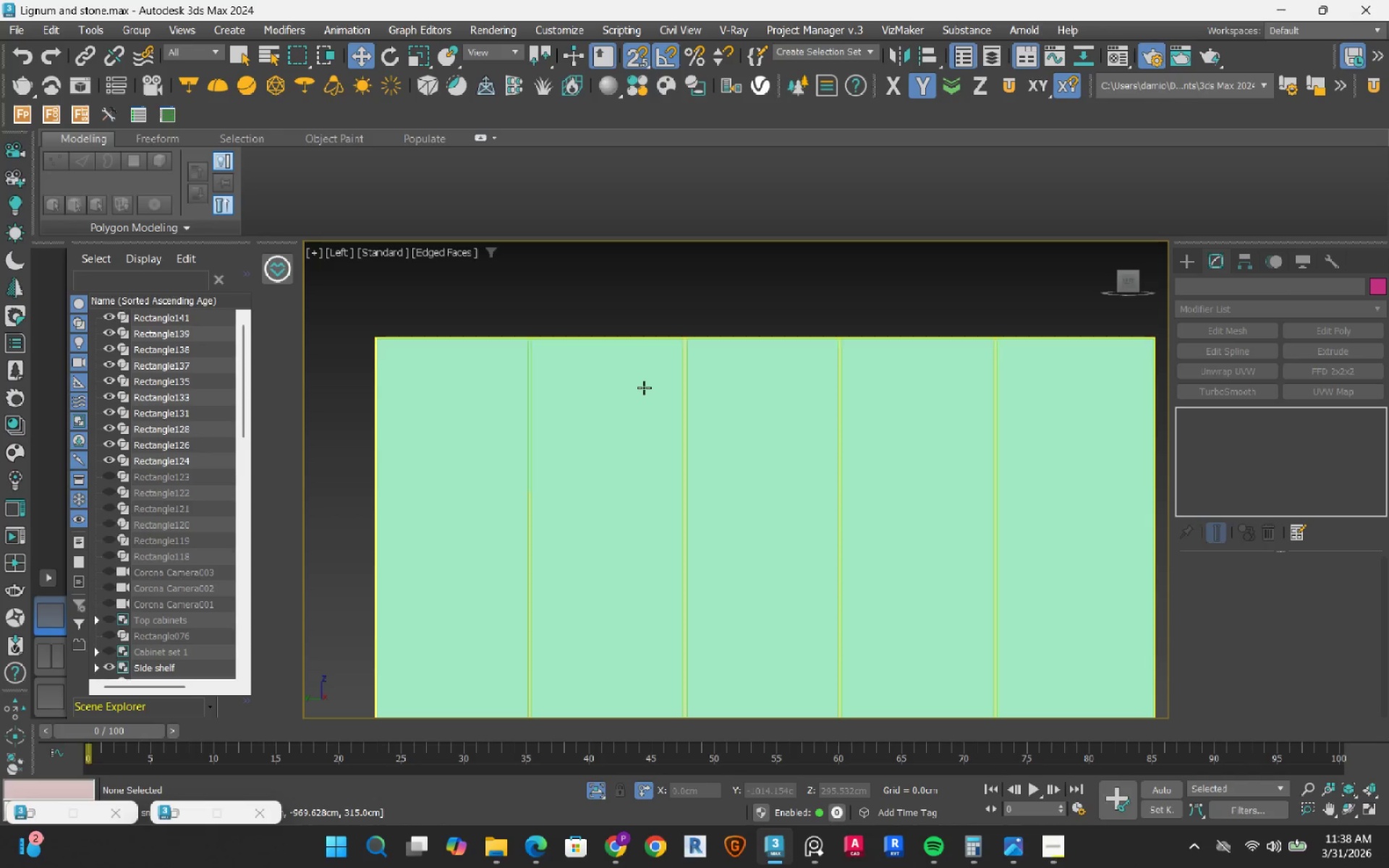 
key(F3)
 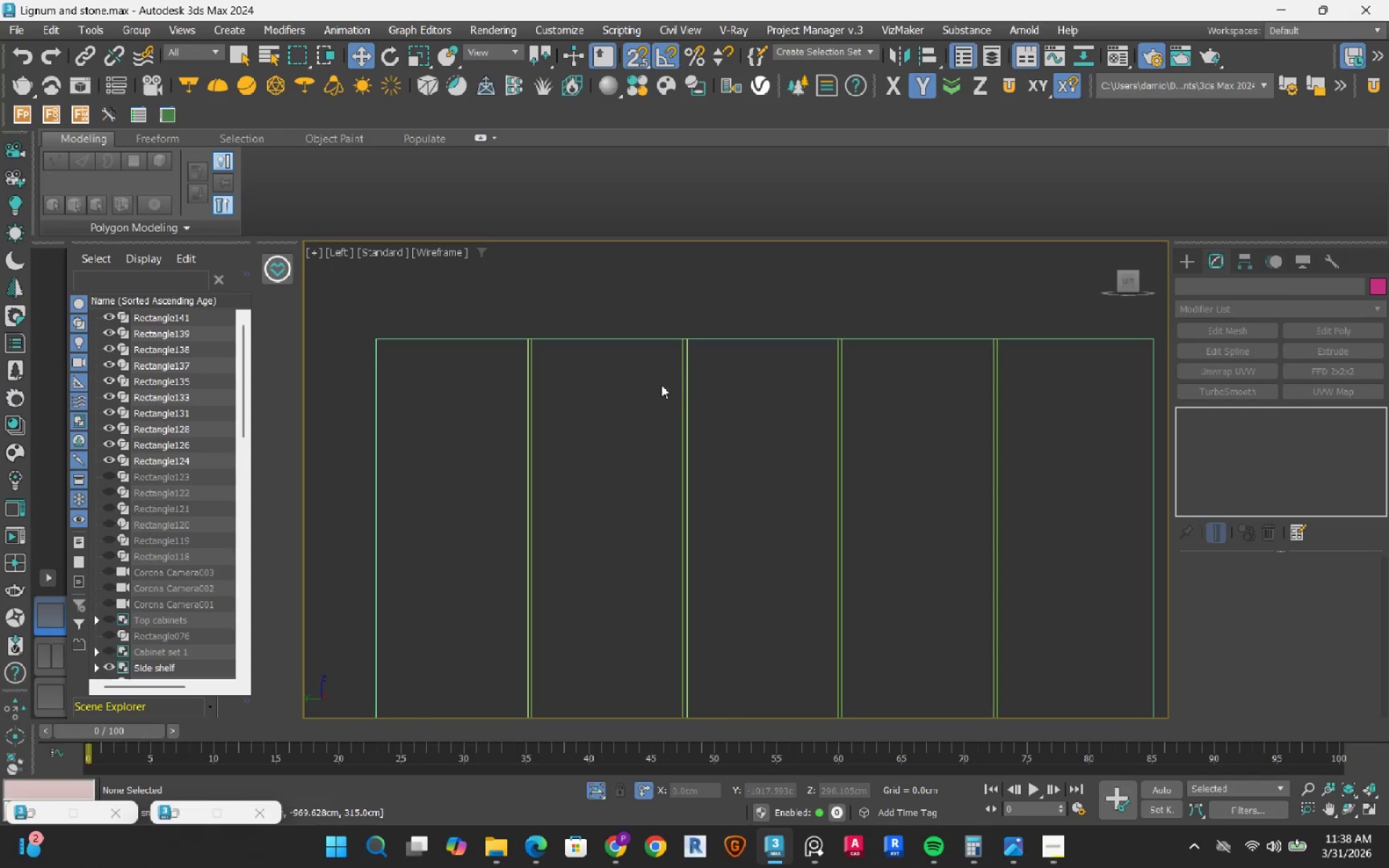 
scroll: coordinate [661, 385], scroll_direction: down, amount: 2.0
 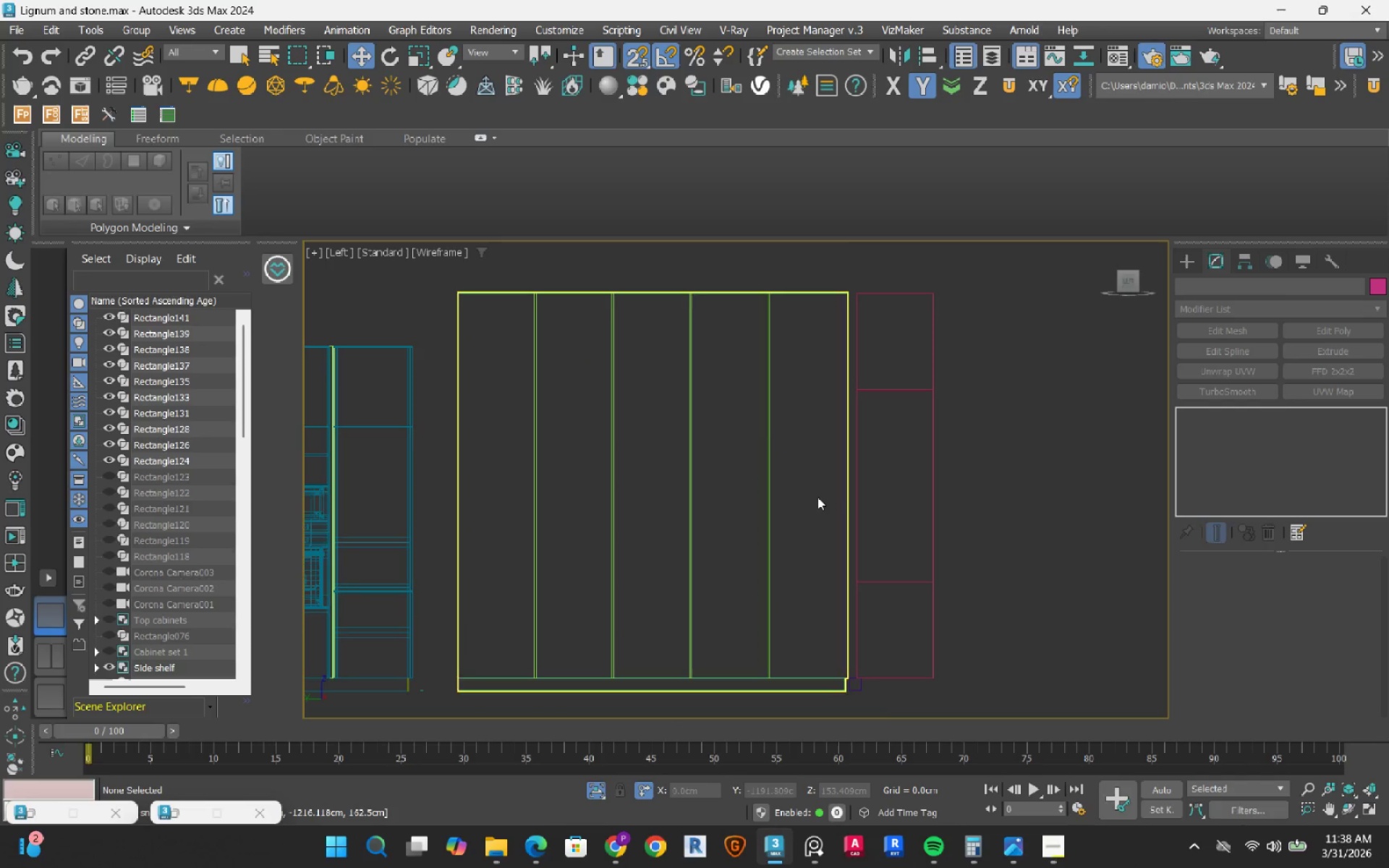 
wait(5.75)
 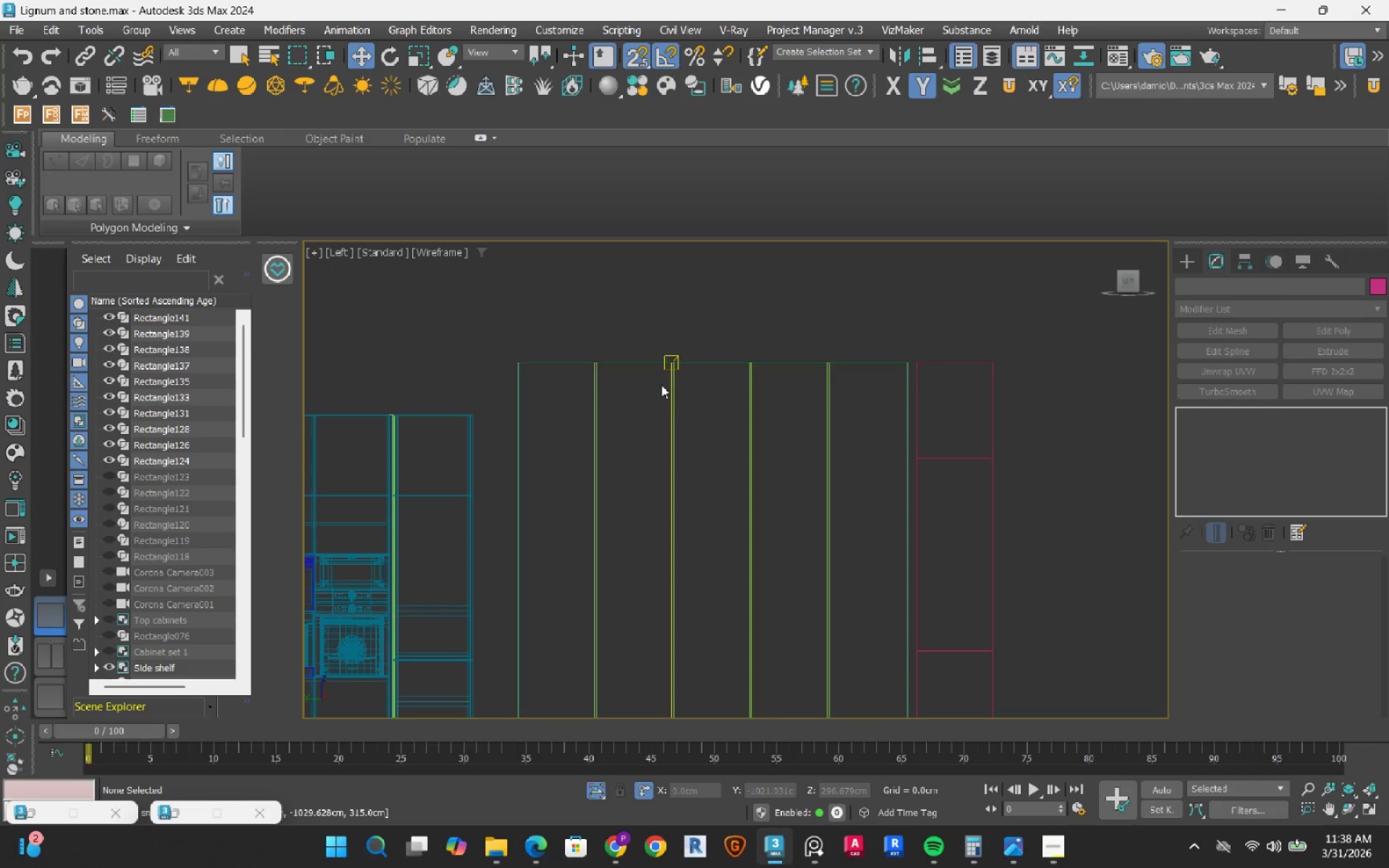 
left_click([1186, 255])
 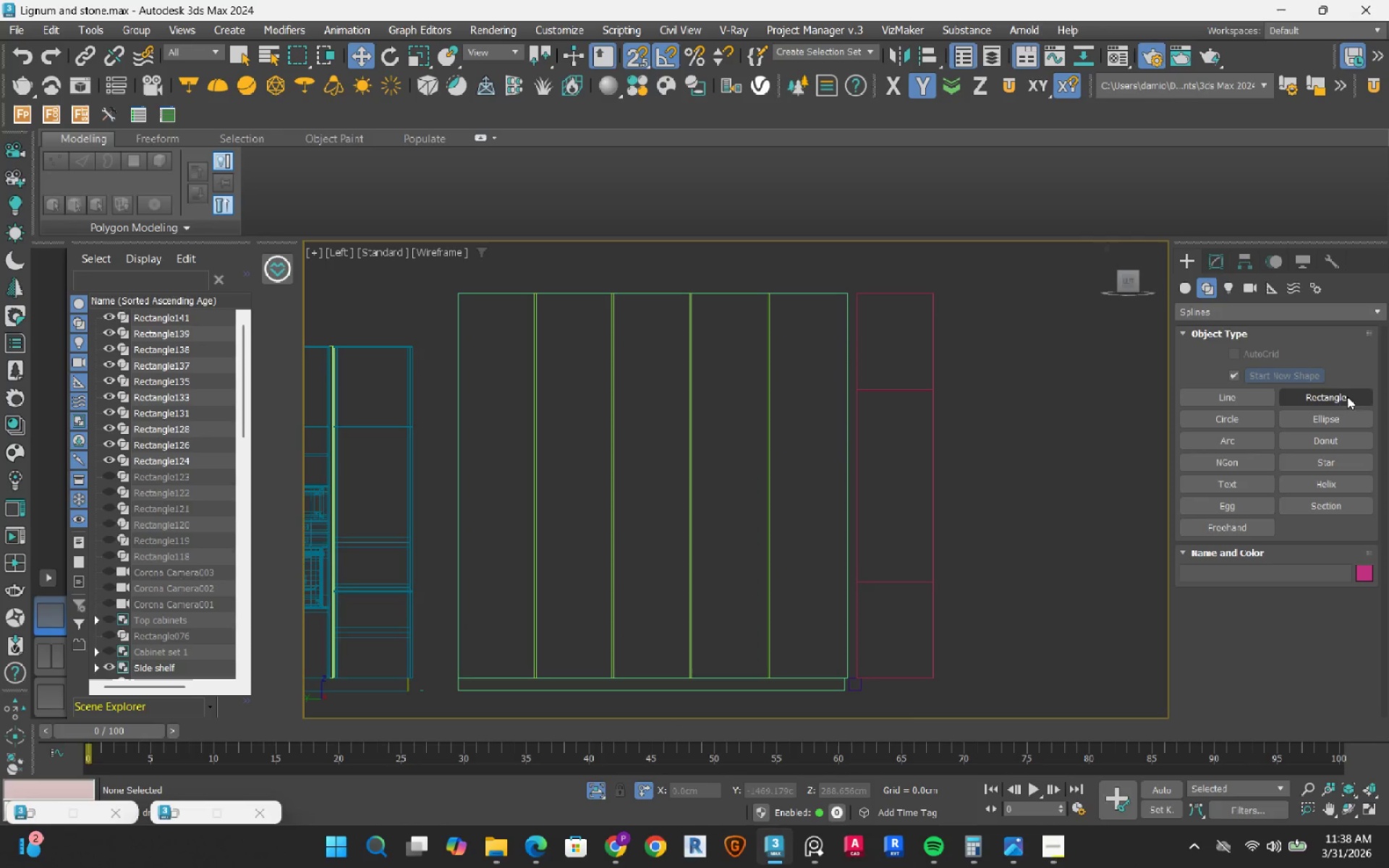 
left_click([1345, 391])
 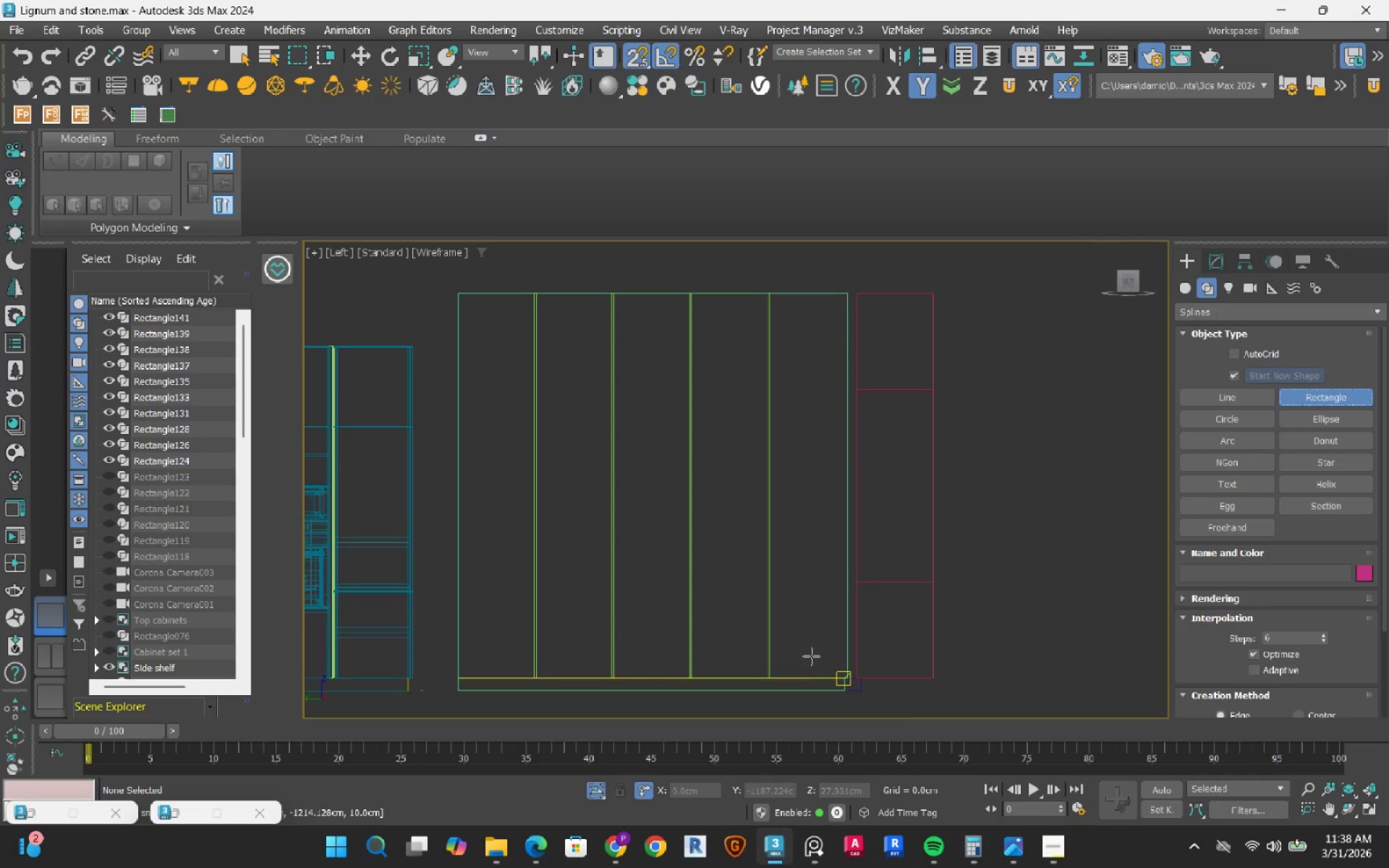 
scroll: coordinate [736, 674], scroll_direction: up, amount: 6.0
 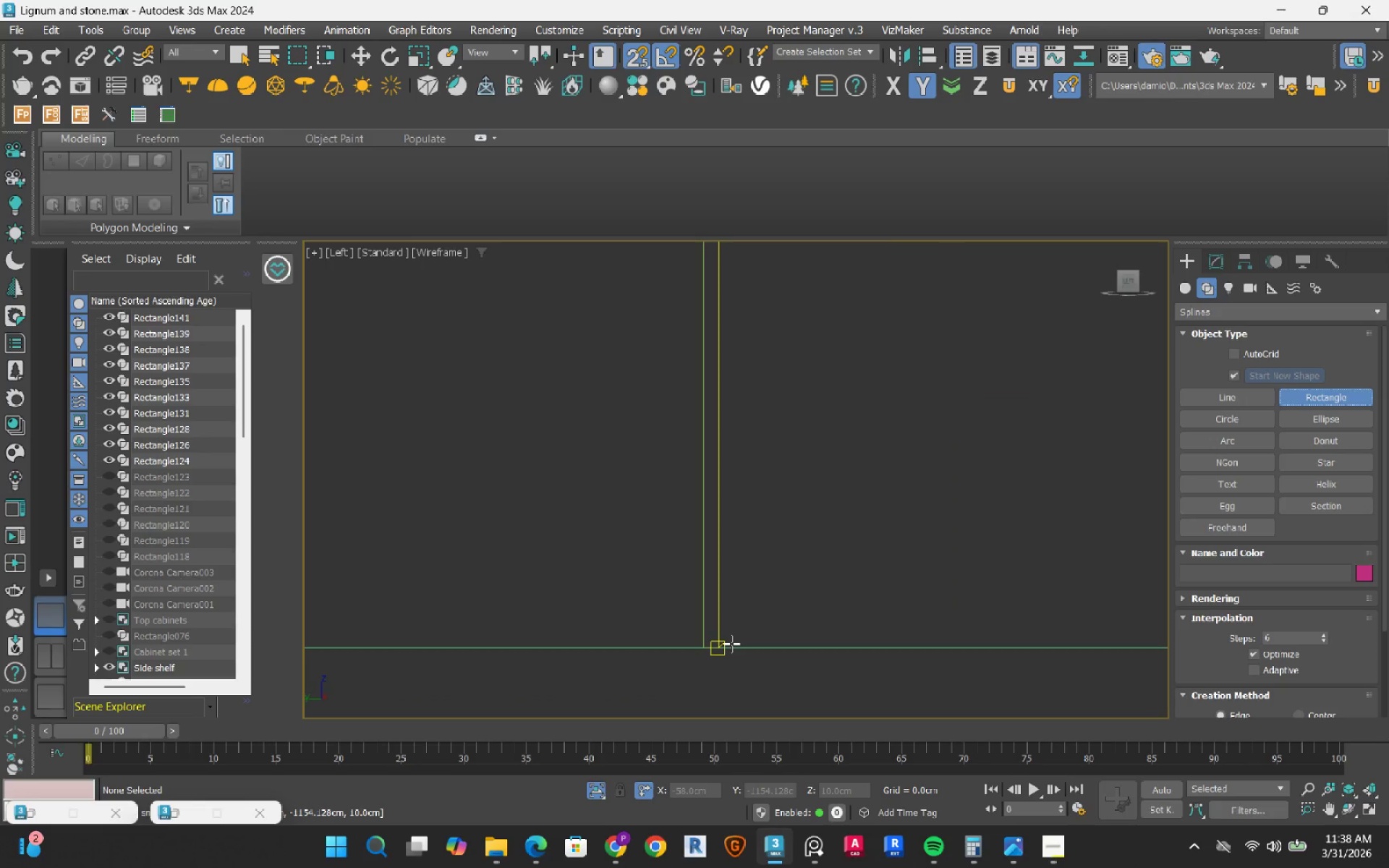 
left_click_drag(start_coordinate=[731, 644], to_coordinate=[815, 376])
 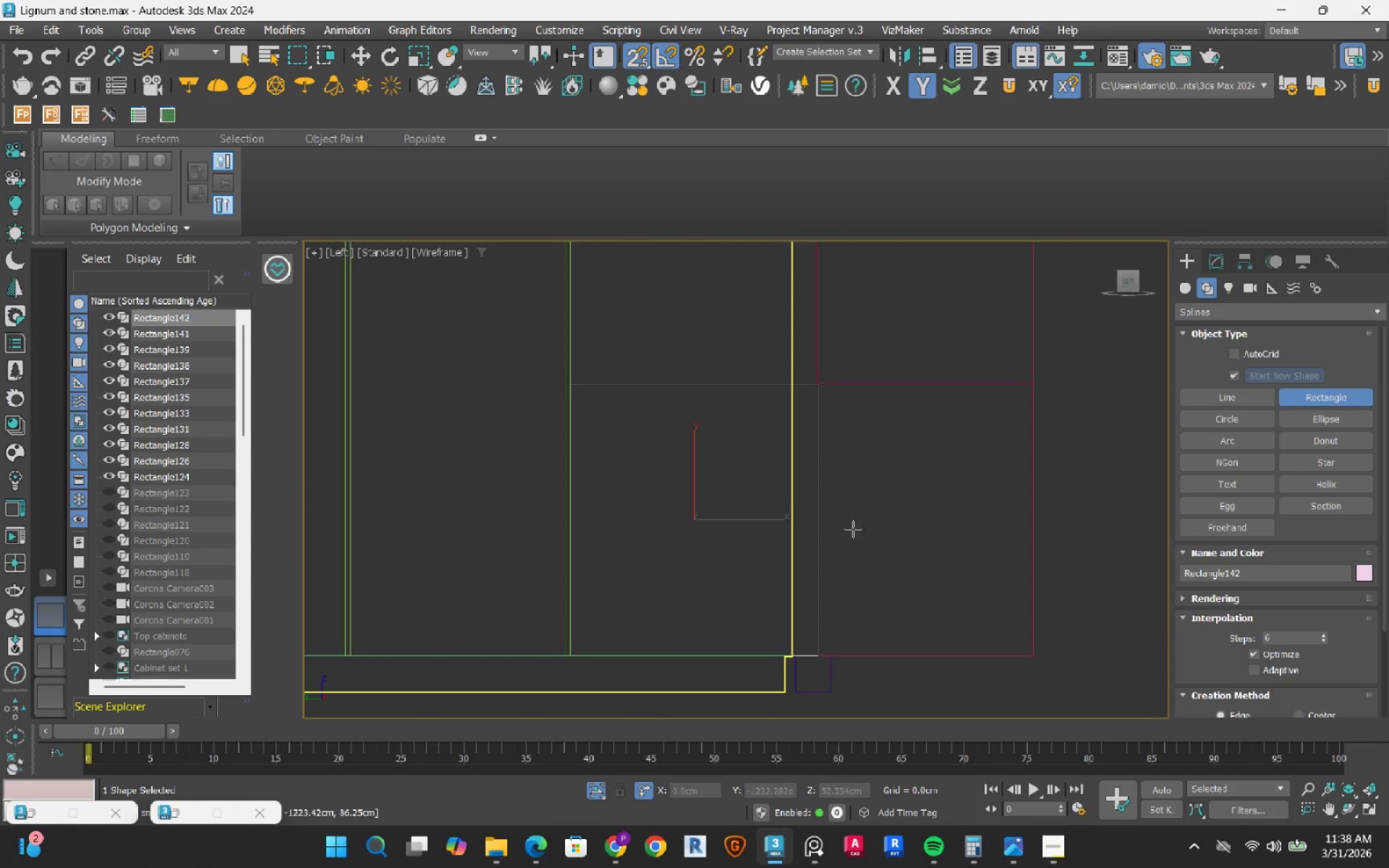 
scroll: coordinate [679, 408], scroll_direction: down, amount: 4.0
 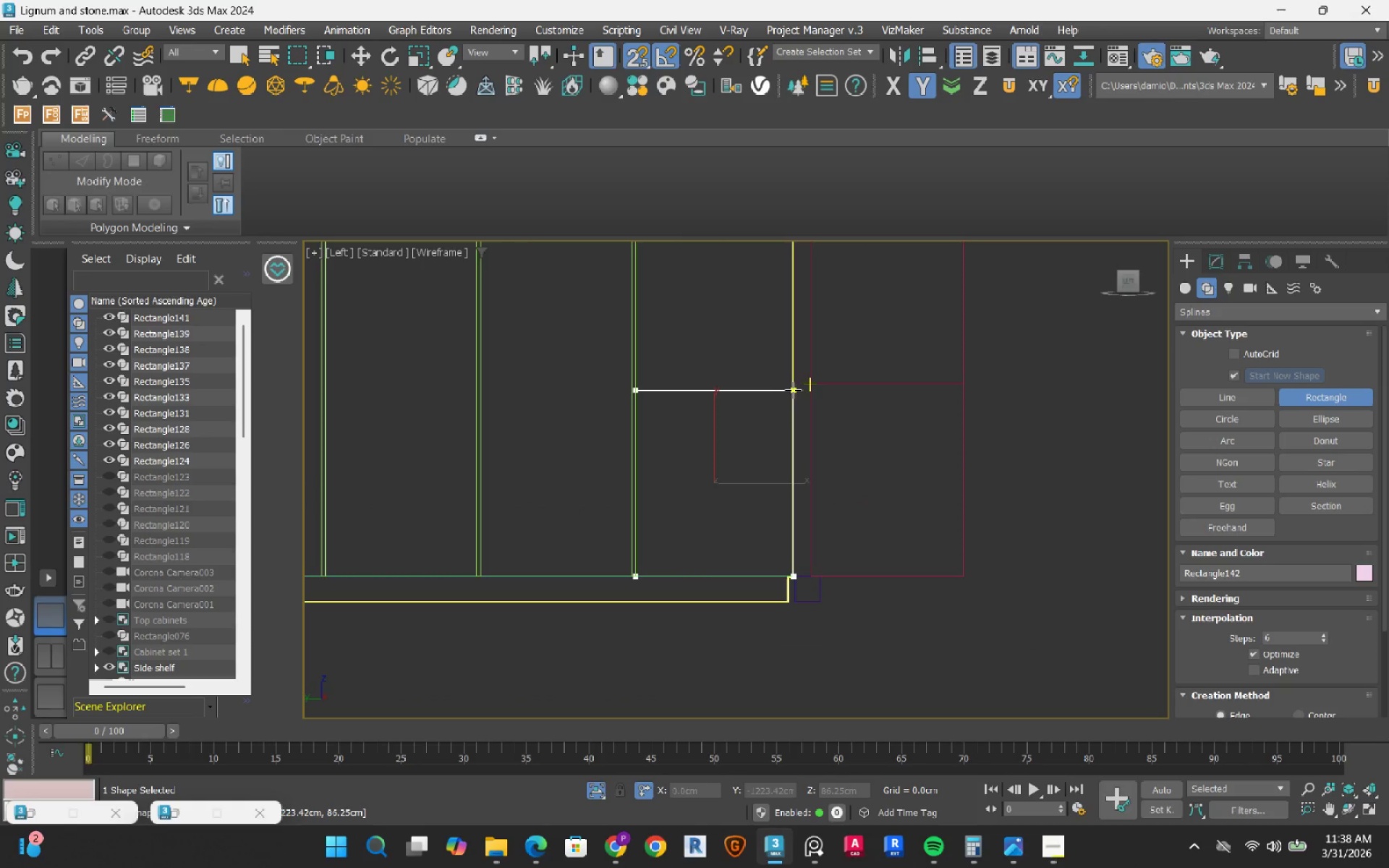 
scroll: coordinate [794, 383], scroll_direction: up, amount: 1.0
 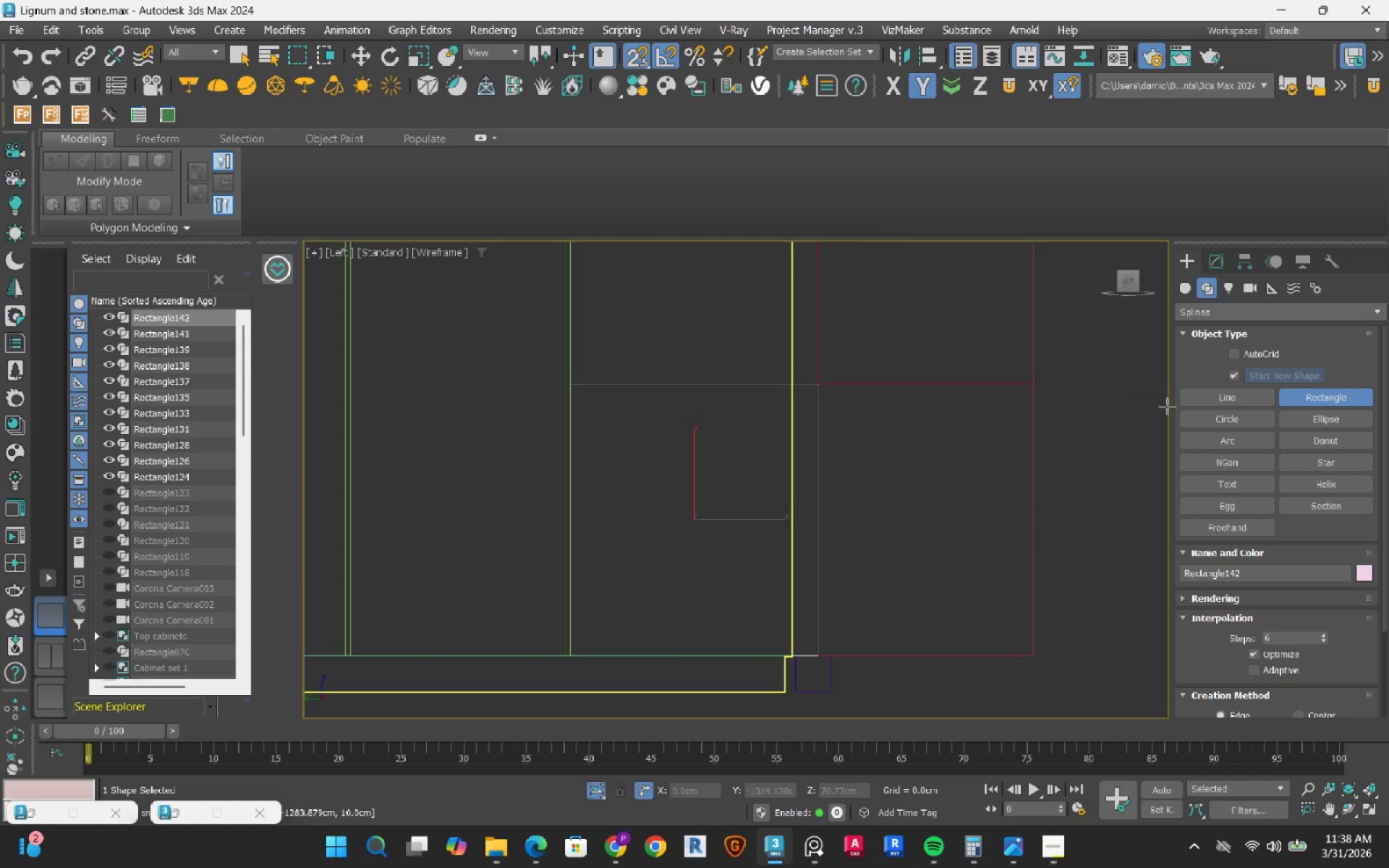 
left_click([1220, 261])
 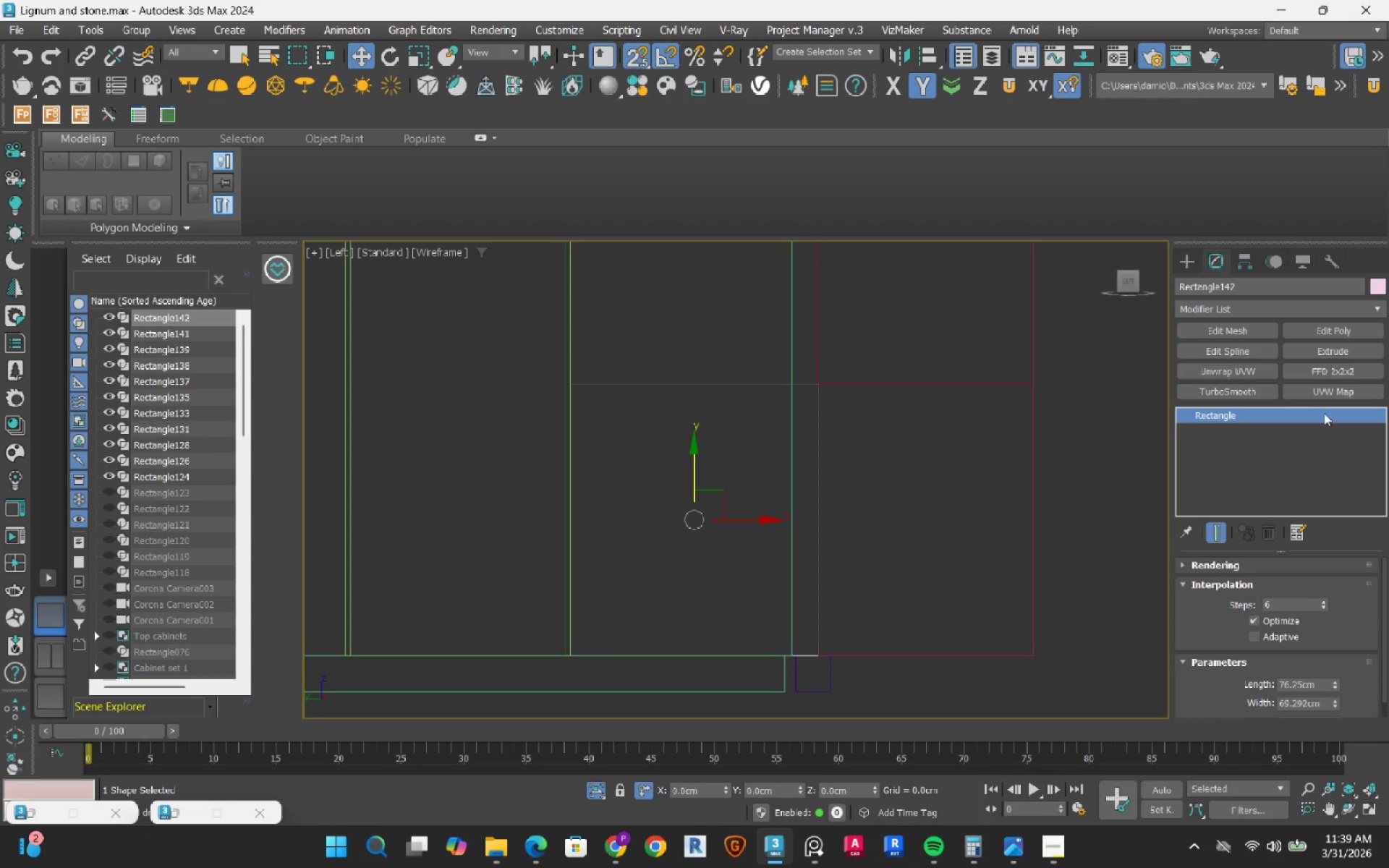 
left_click([1257, 349])
 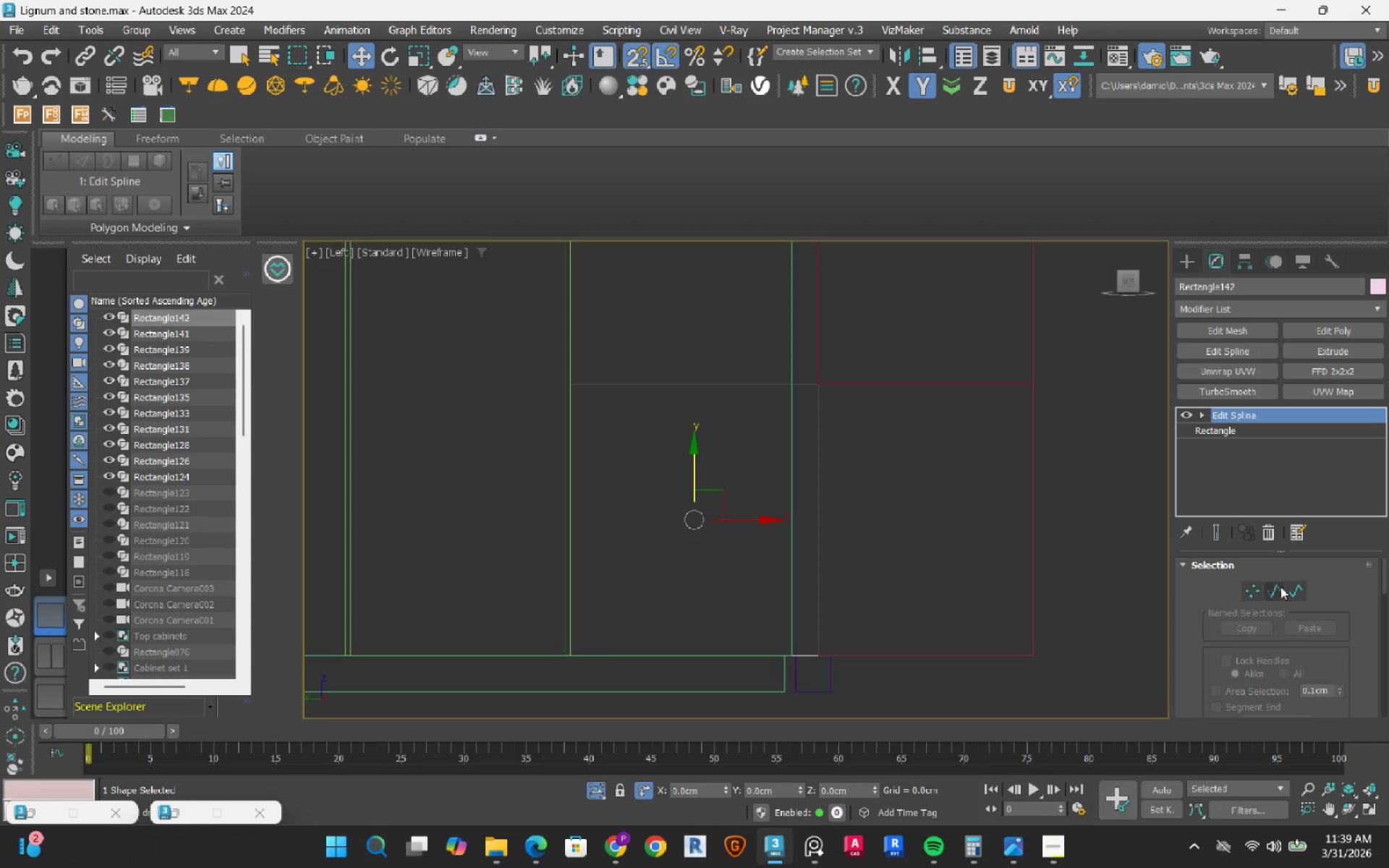 
left_click_drag(start_coordinate=[1275, 595], to_coordinate=[1244, 590])
 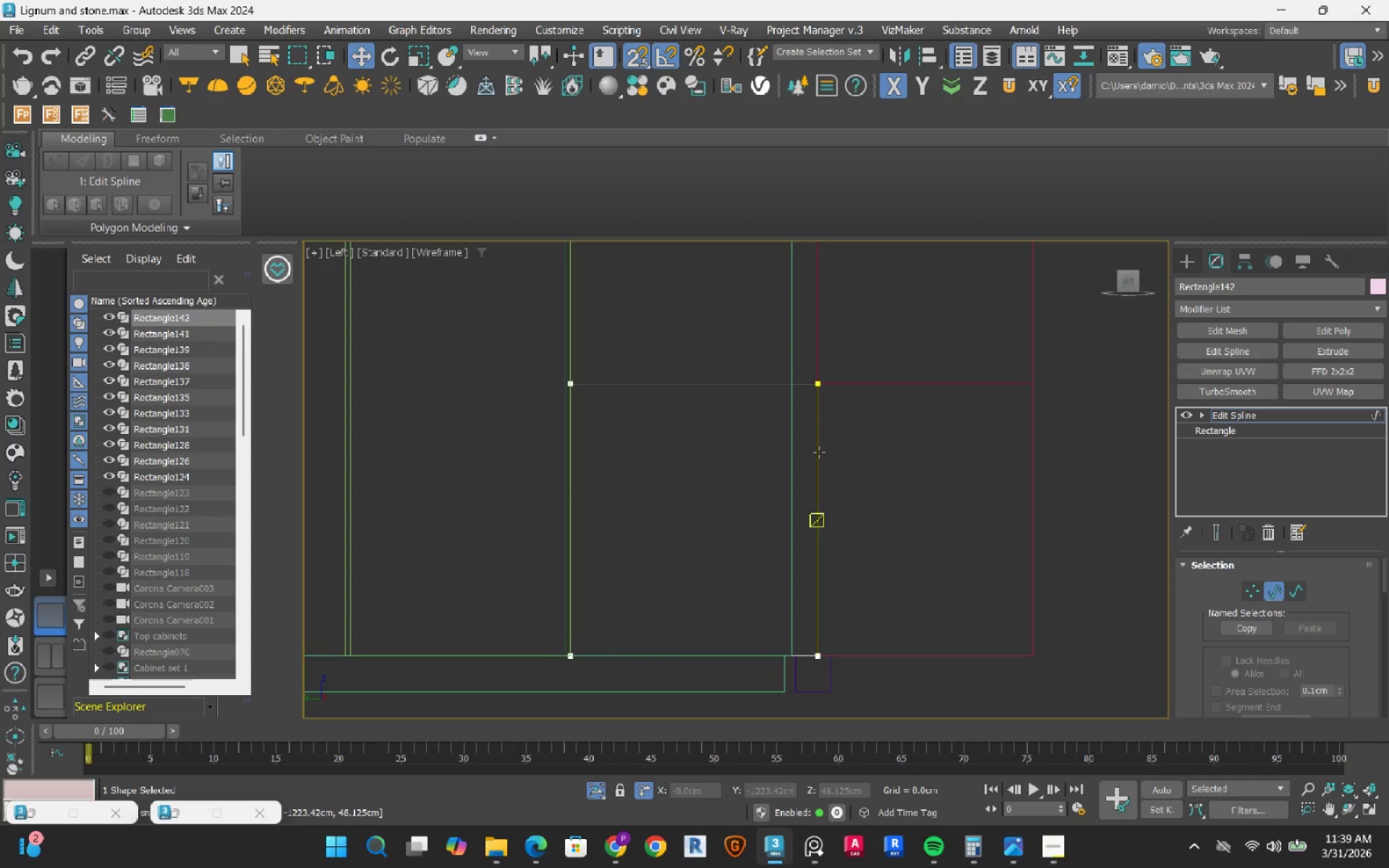 
left_click_drag(start_coordinate=[867, 447], to_coordinate=[768, 548])
 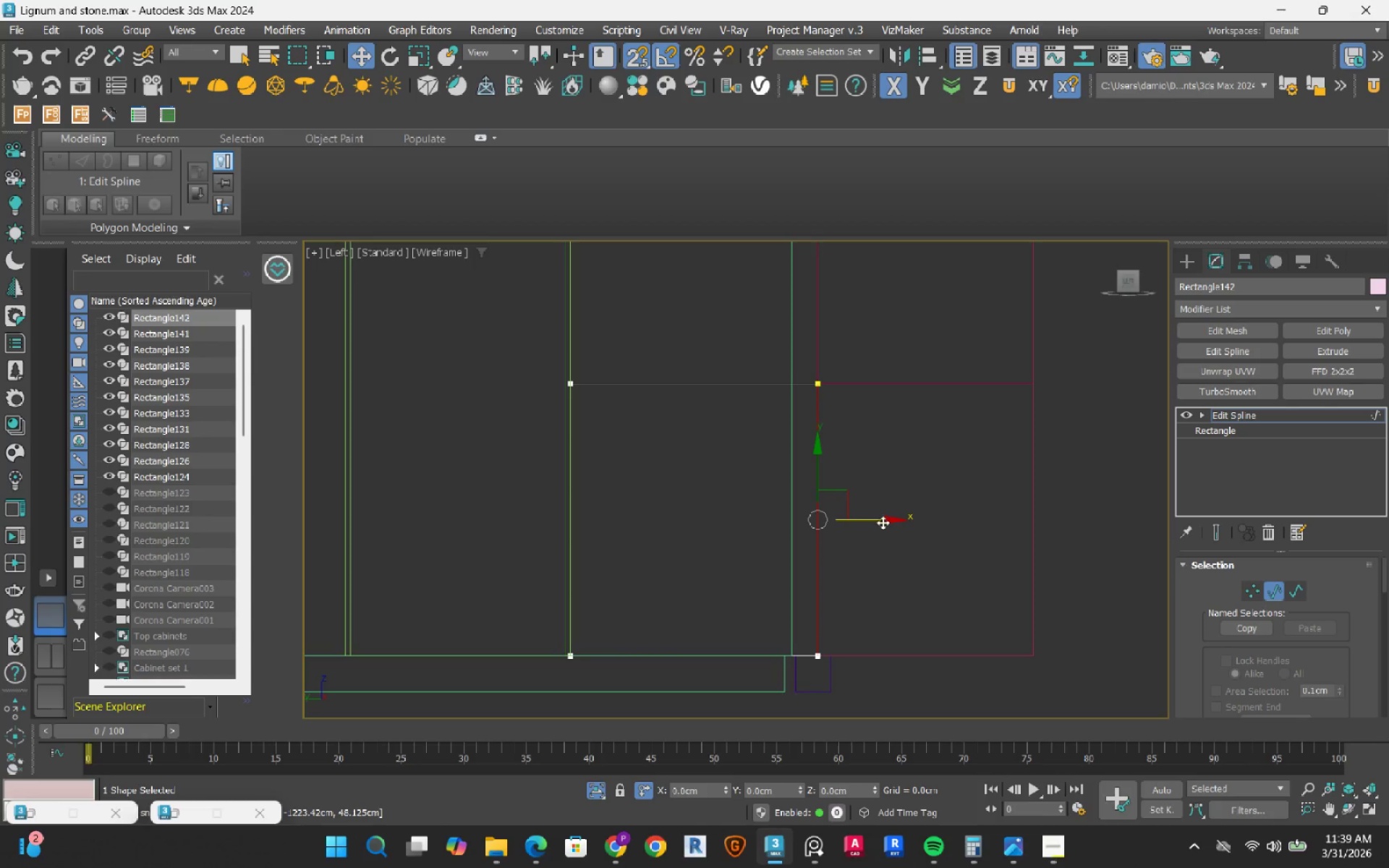 
left_click_drag(start_coordinate=[883, 522], to_coordinate=[795, 486])
 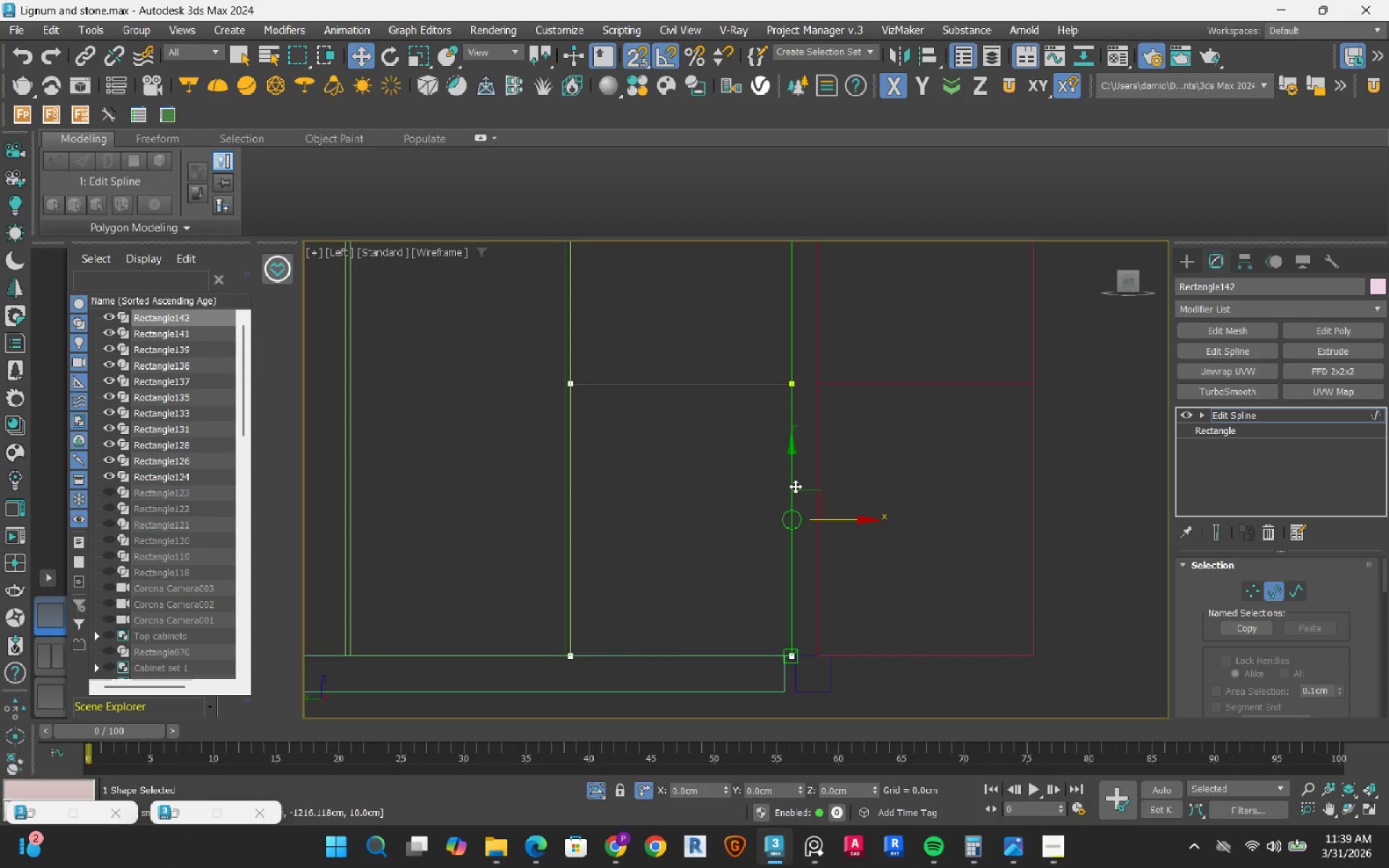 
scroll: coordinate [938, 521], scroll_direction: down, amount: 3.0
 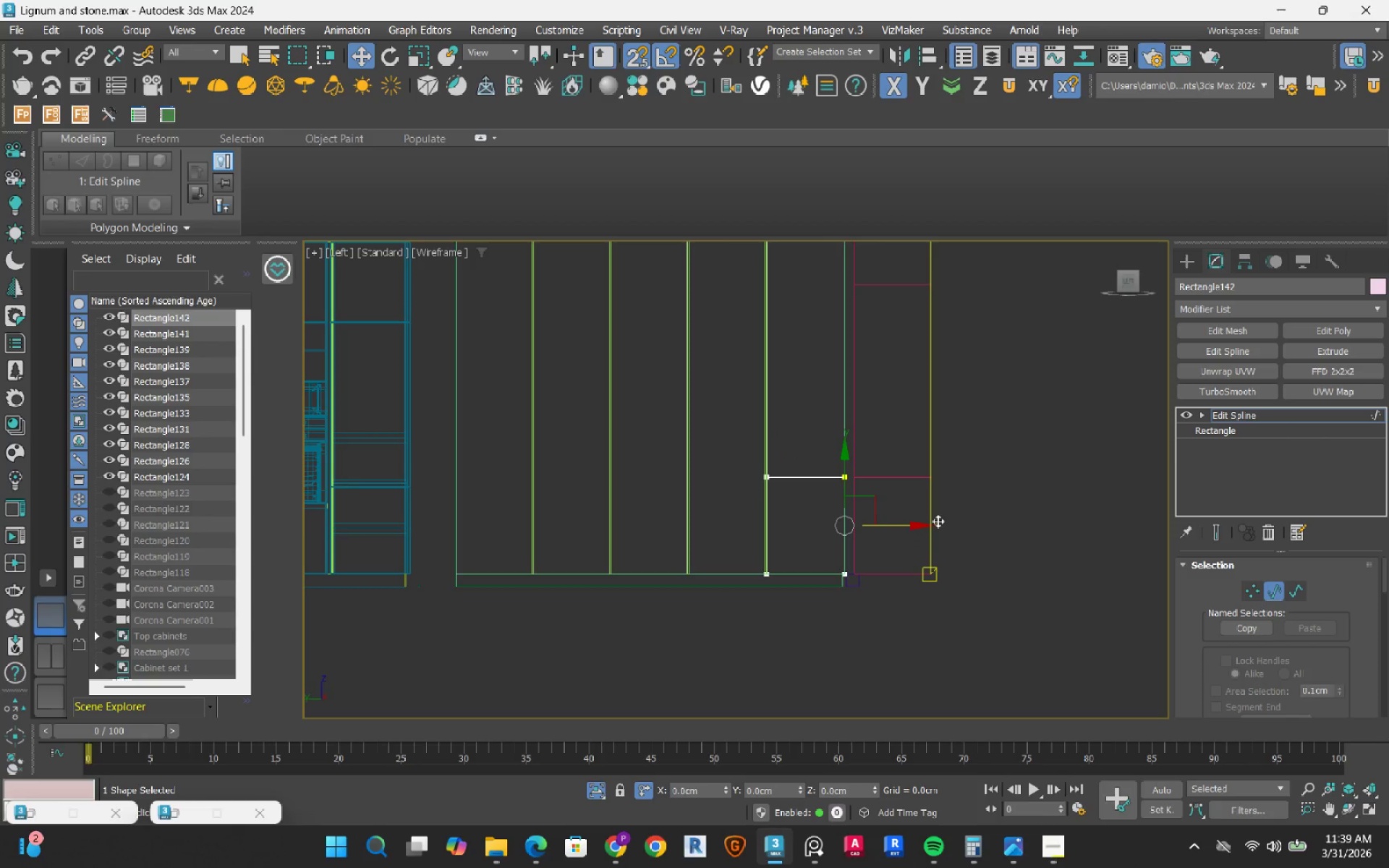 
wait(5.05)
 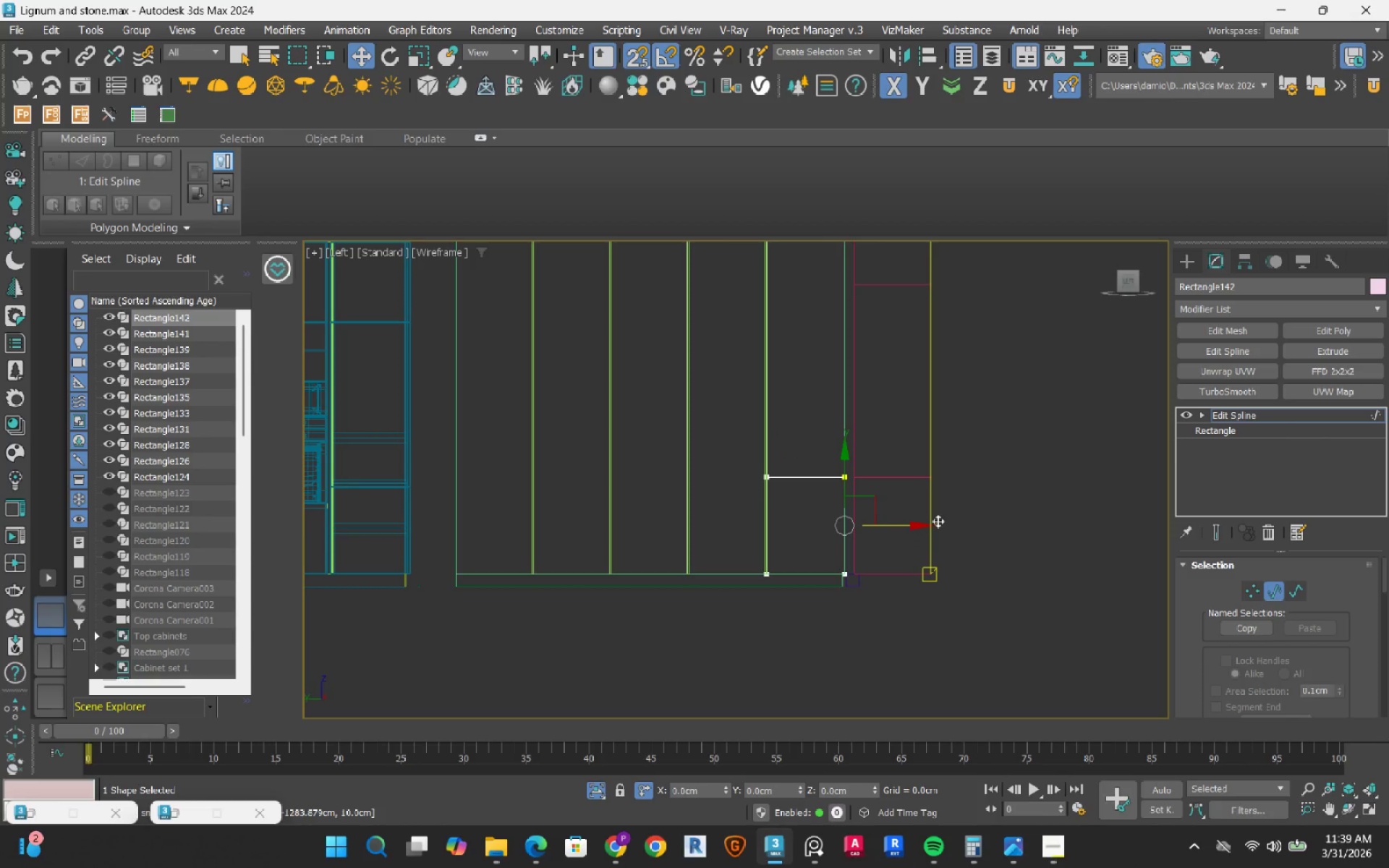 
scroll: coordinate [850, 551], scroll_direction: up, amount: 2.0
 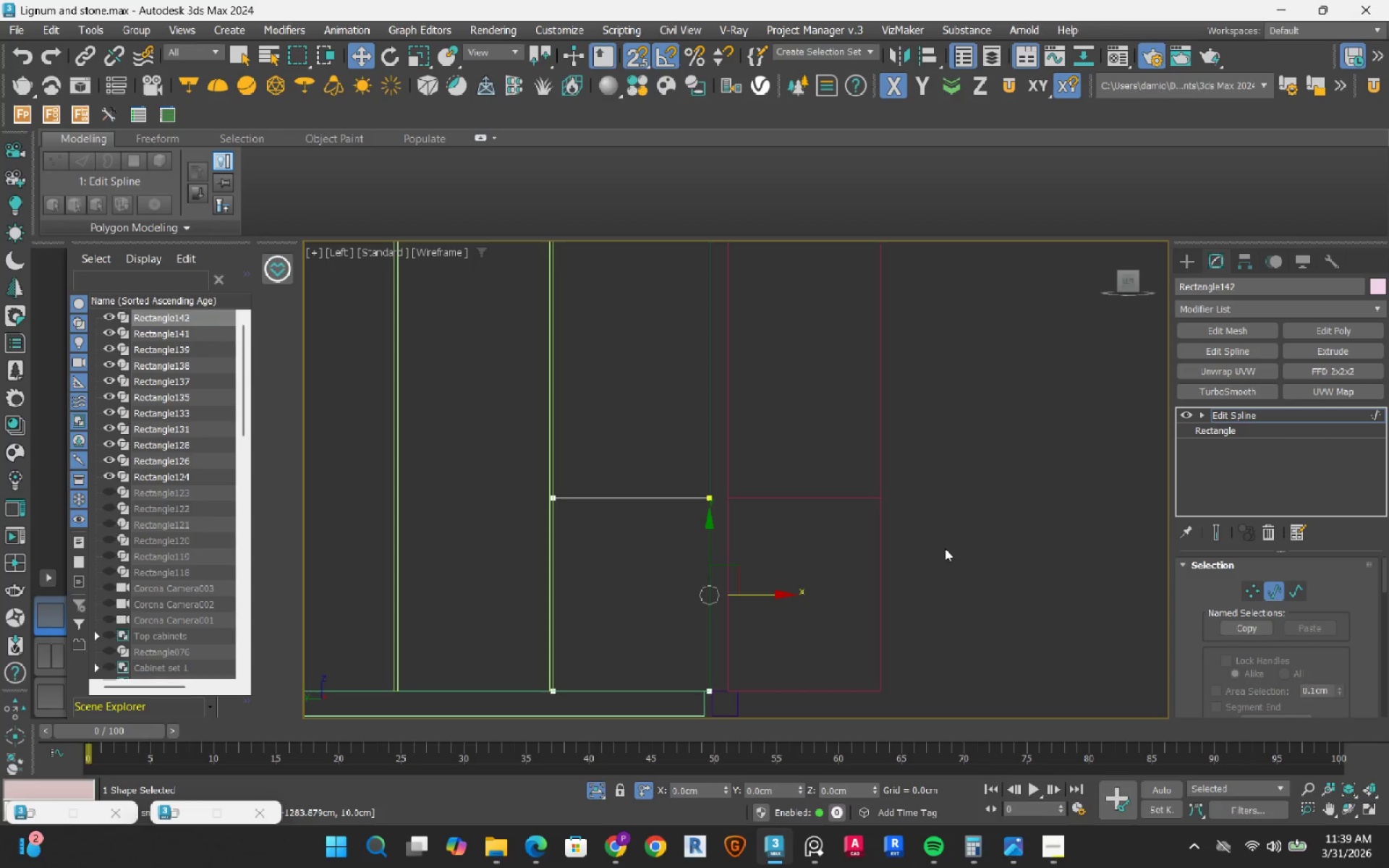 
wait(6.15)
 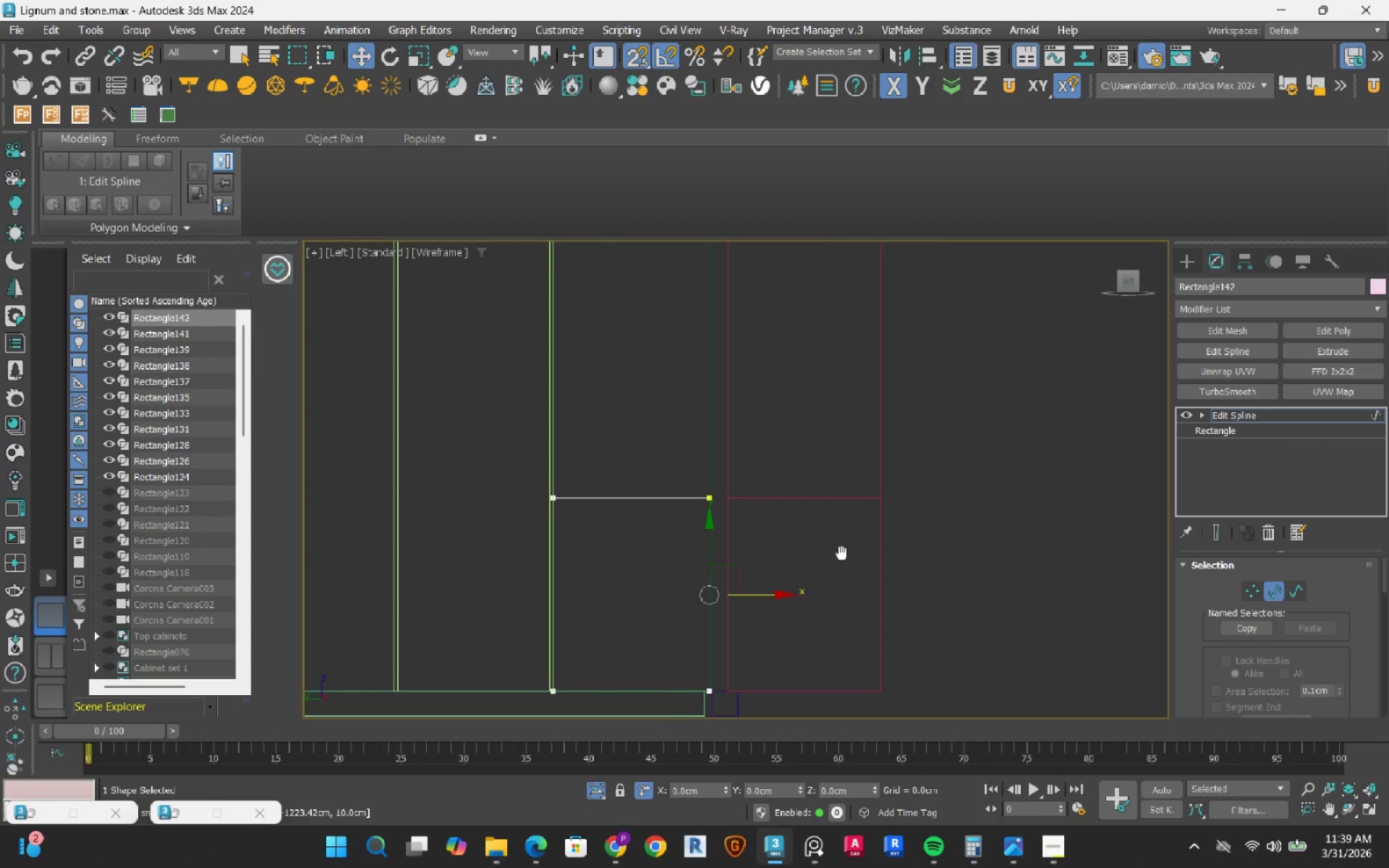 
scroll: coordinate [723, 422], scroll_direction: down, amount: 1.0
 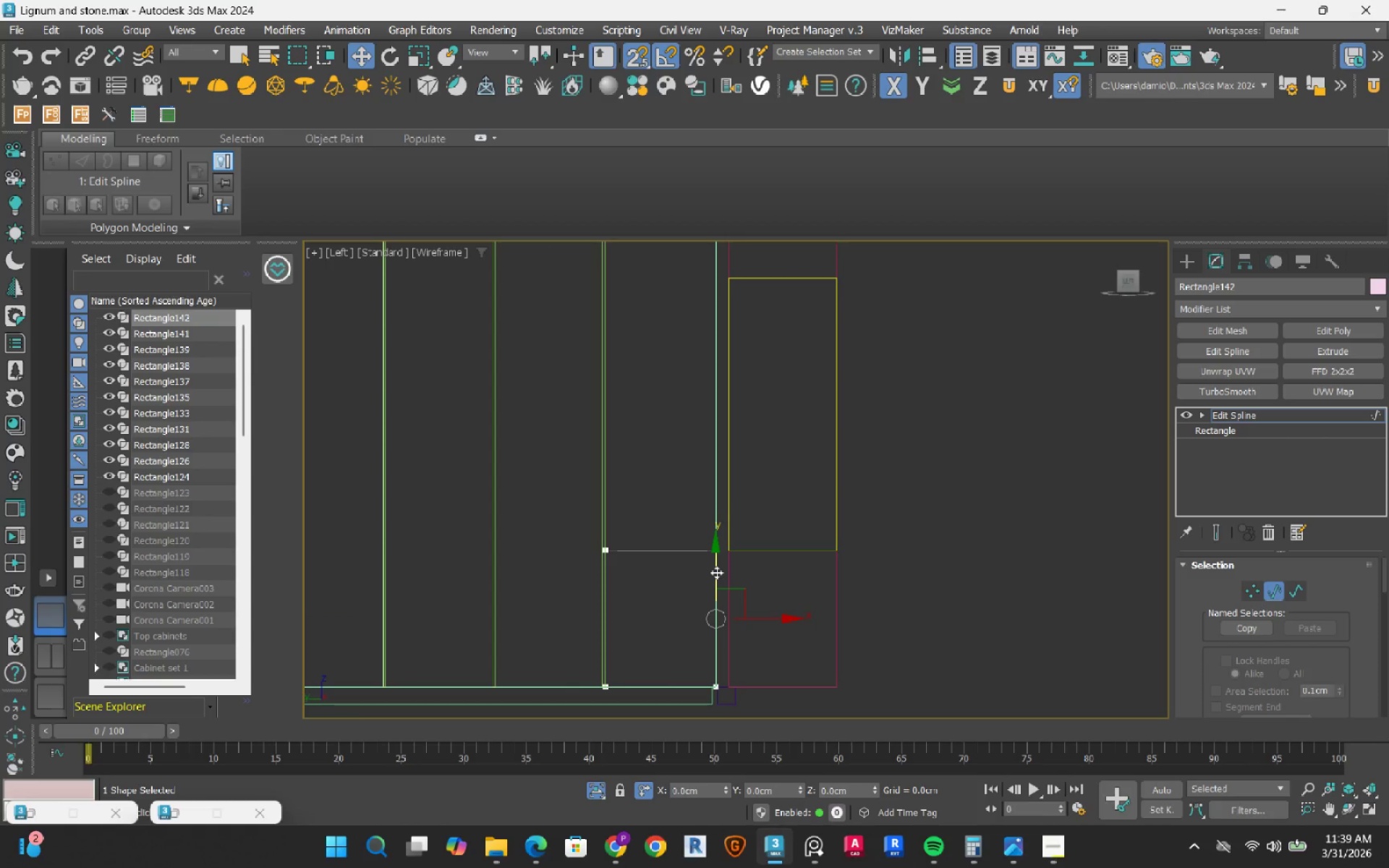 
wait(7.46)
 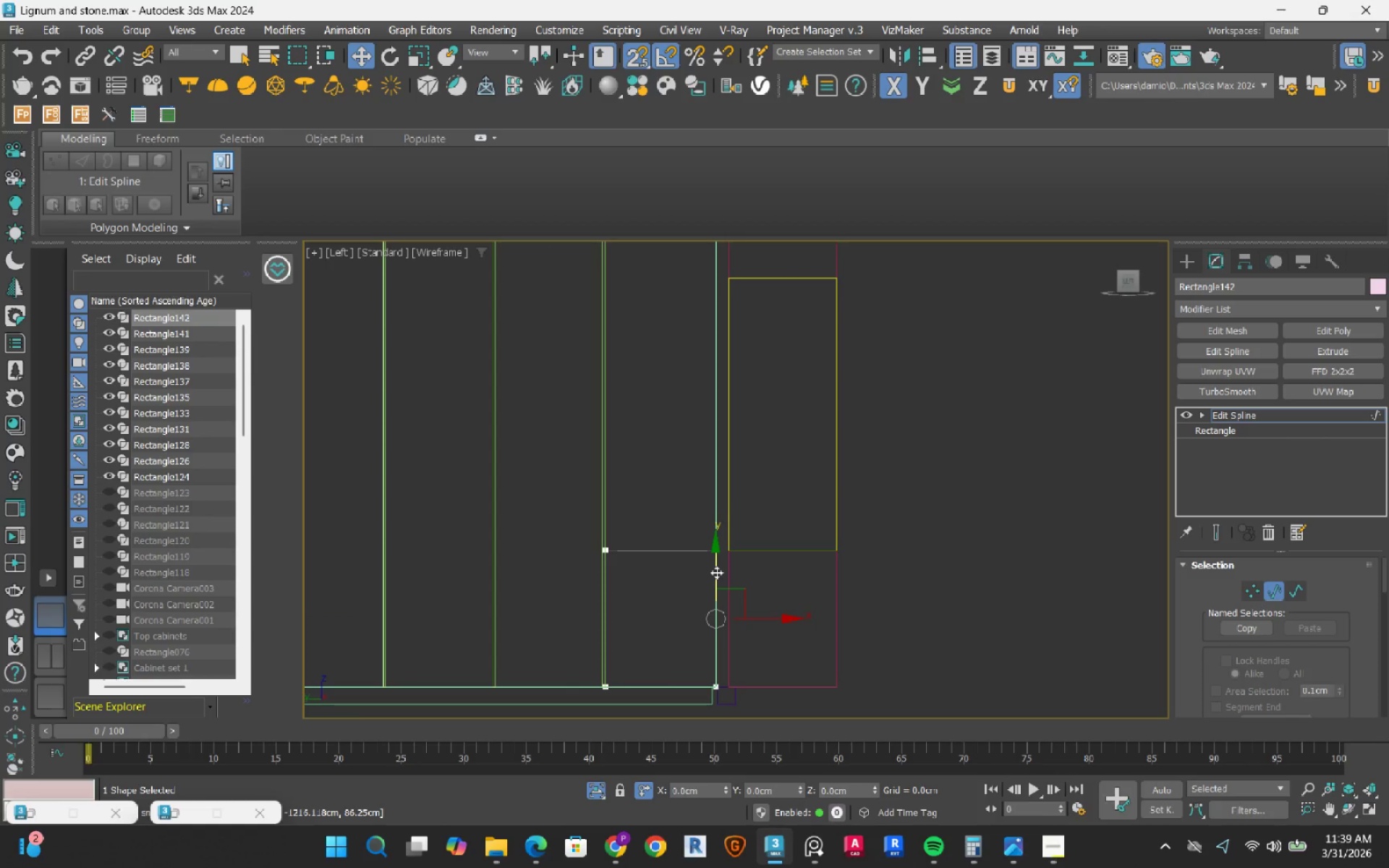 
left_click([932, 522])
 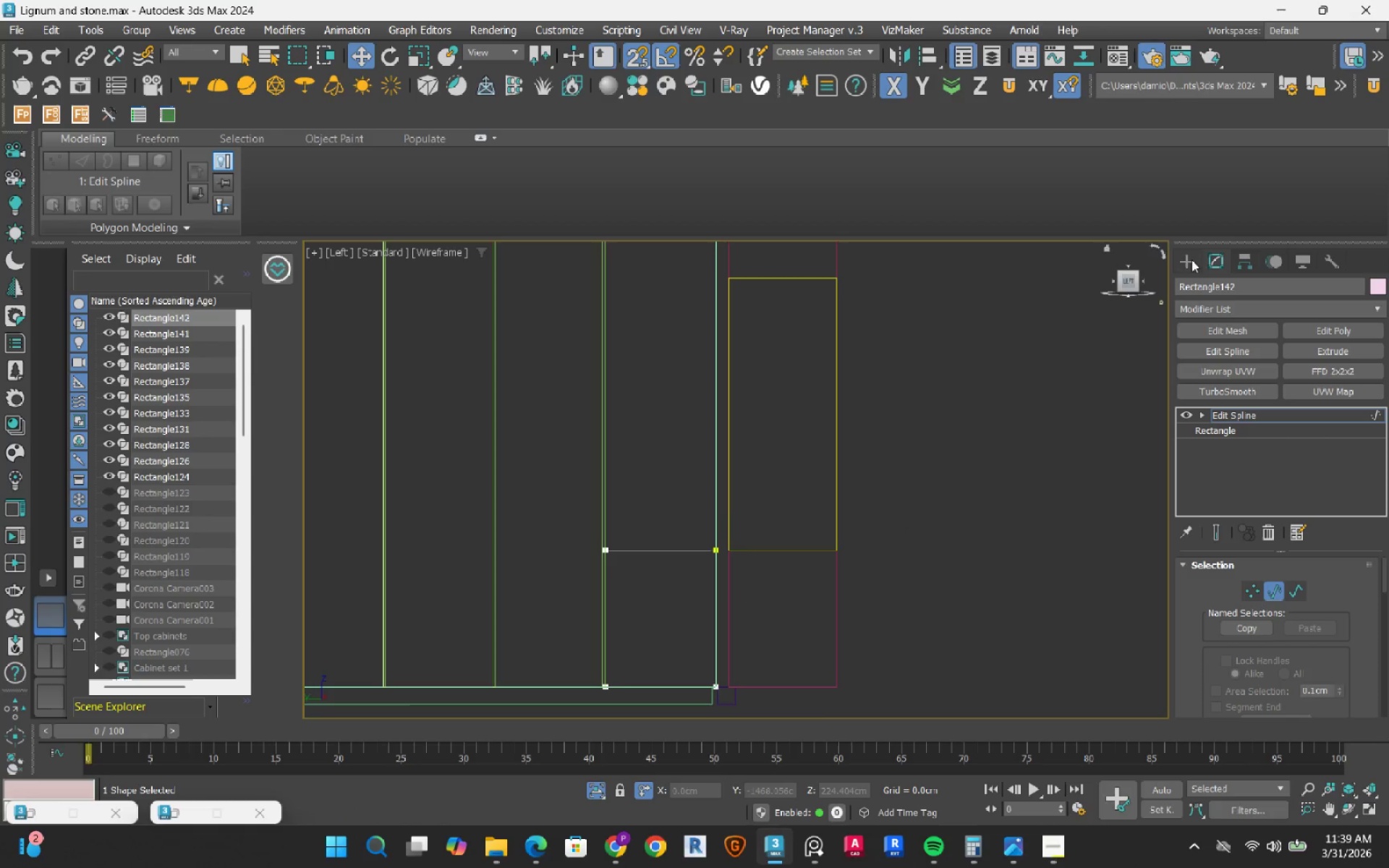 
left_click([1375, 415])
 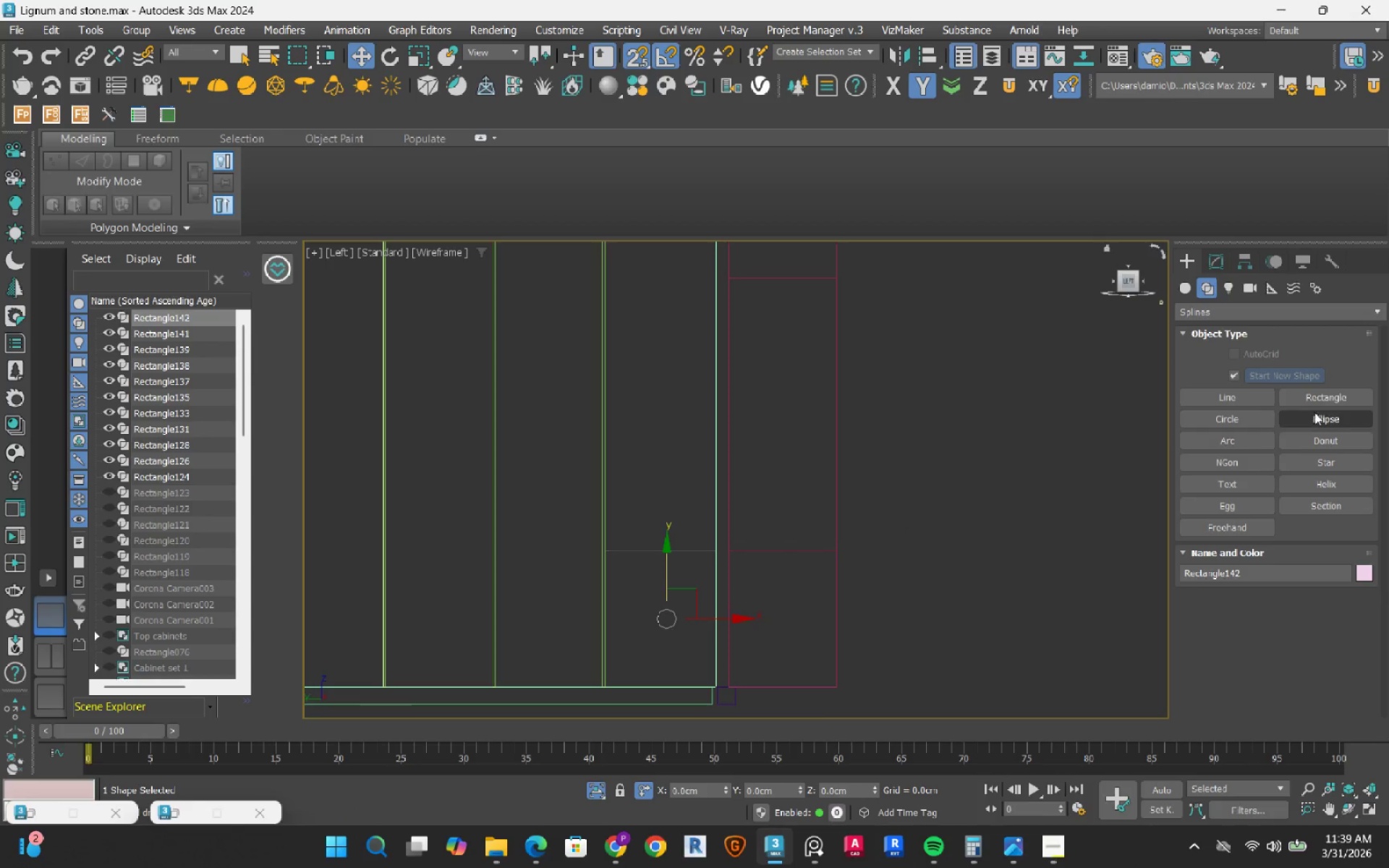 
left_click([1331, 399])
 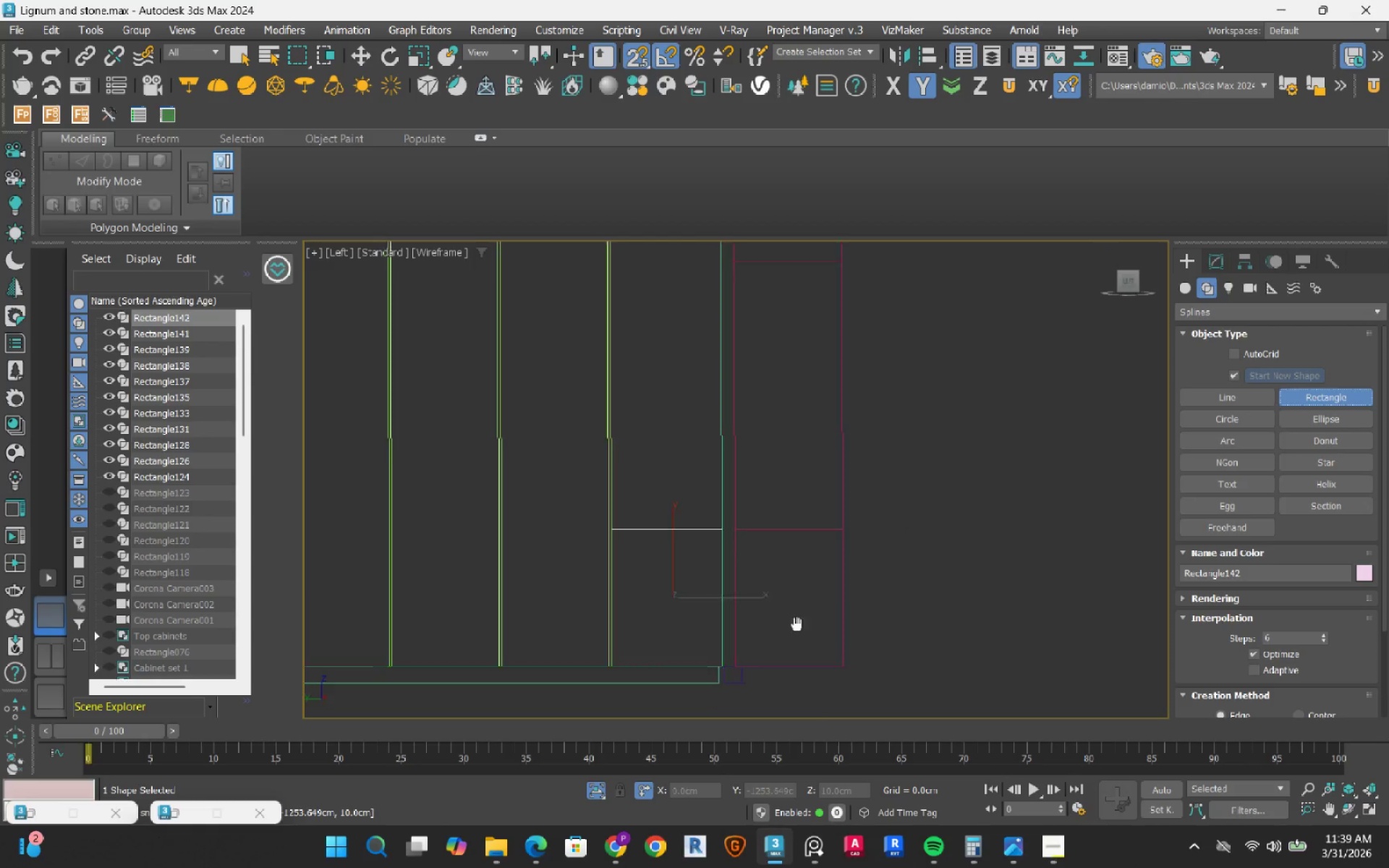 
scroll: coordinate [753, 597], scroll_direction: up, amount: 2.0
 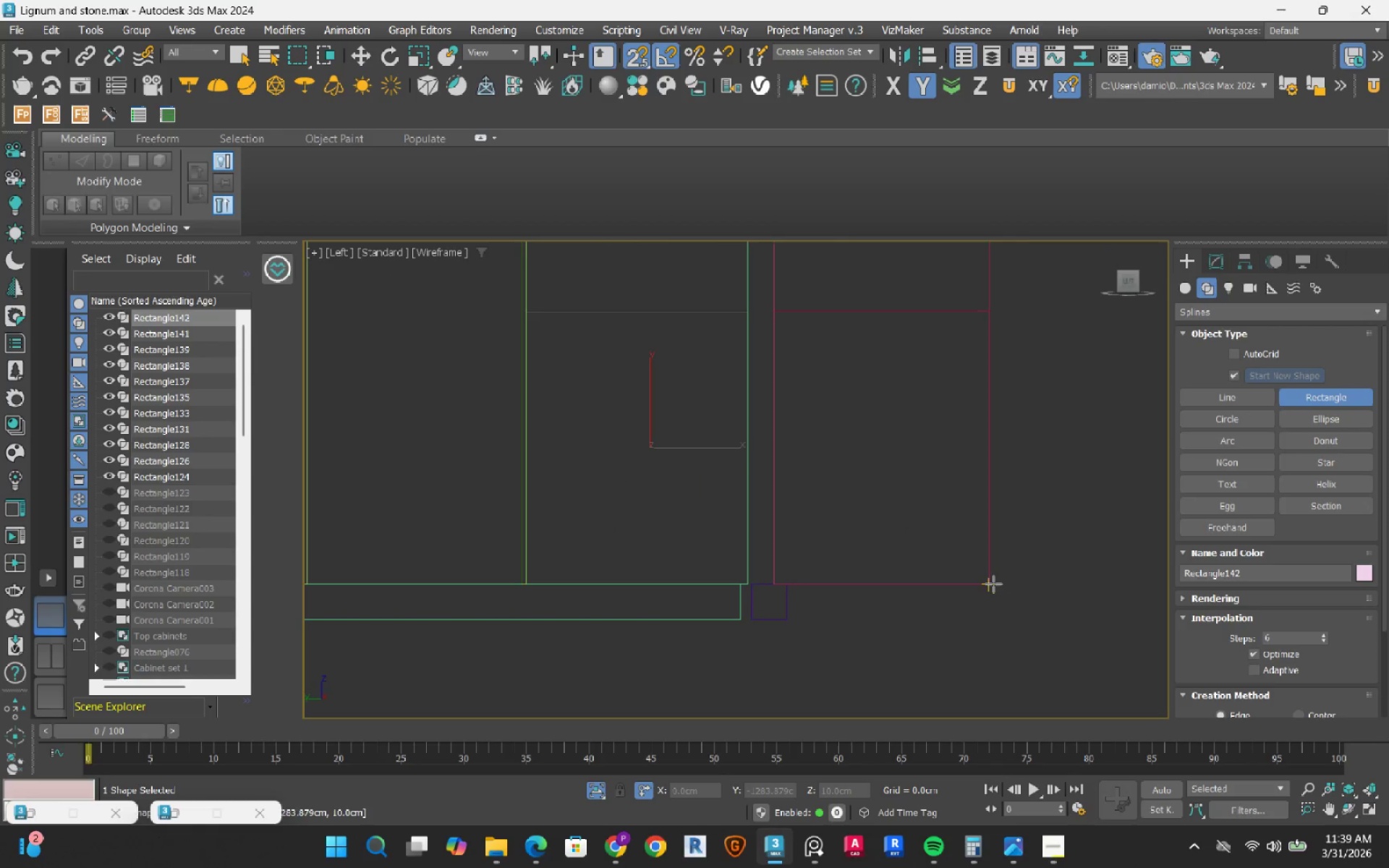 
left_click_drag(start_coordinate=[993, 584], to_coordinate=[780, 318])
 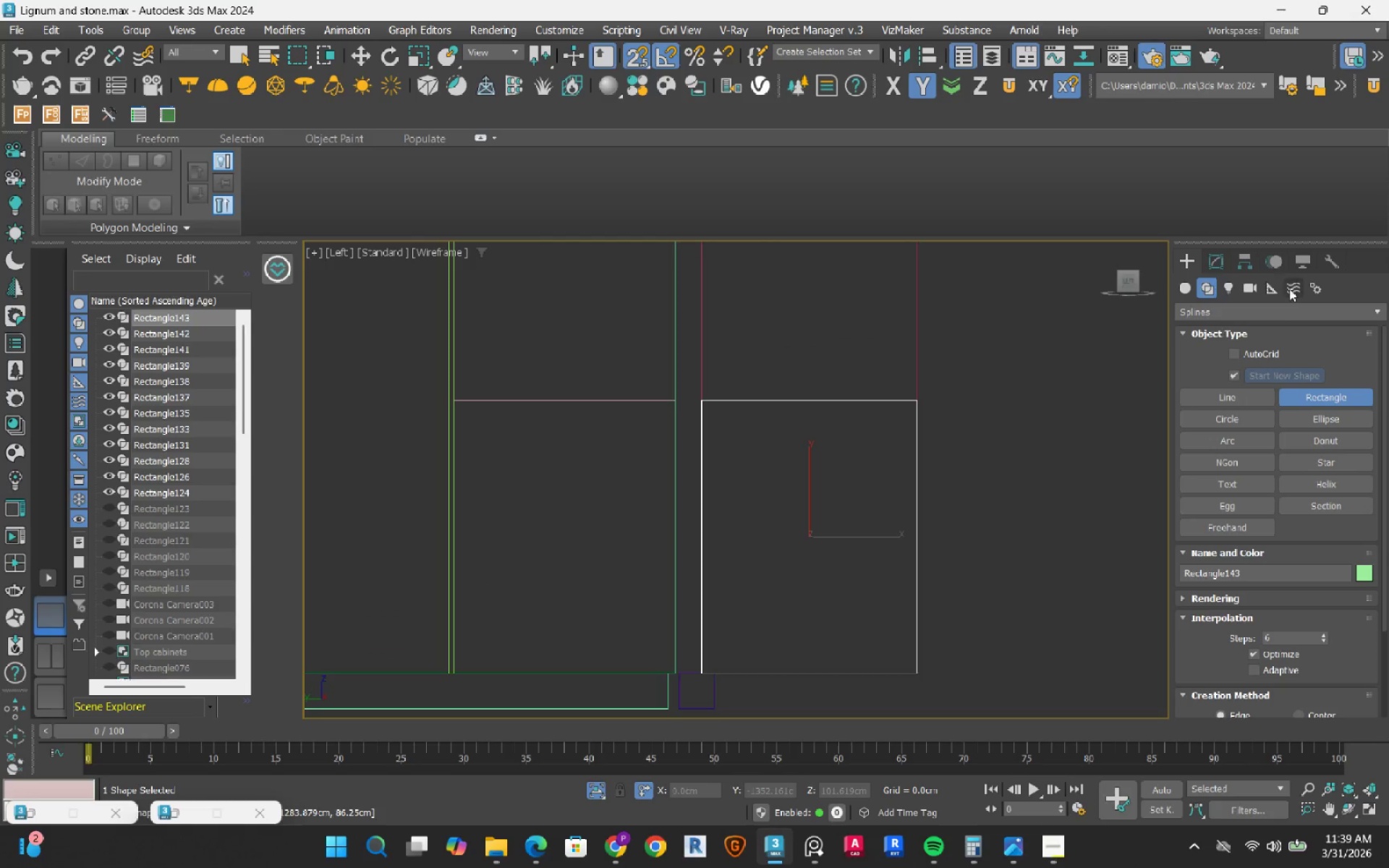 
left_click([1215, 257])
 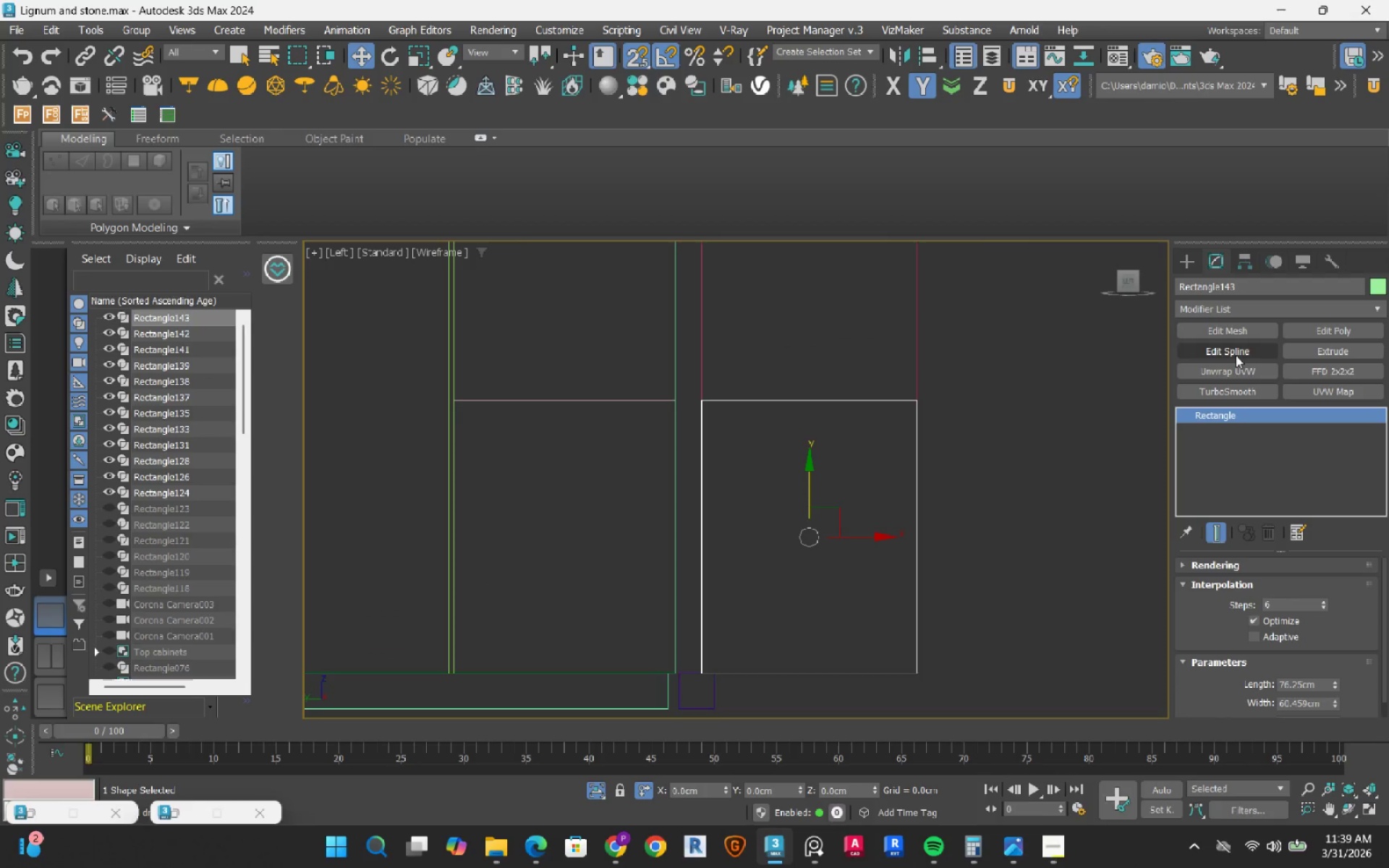 
left_click([1236, 355])
 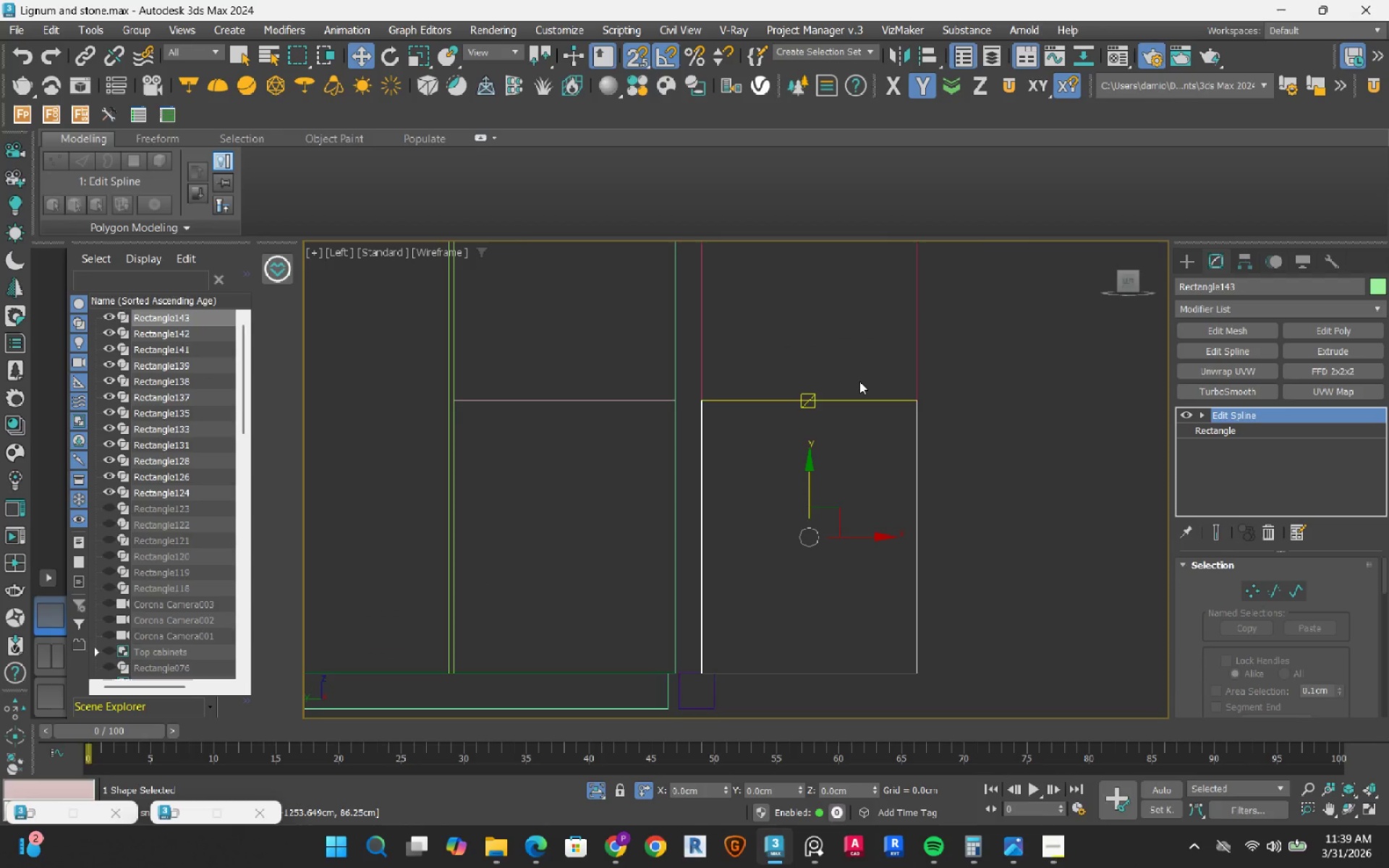 
key(1)
 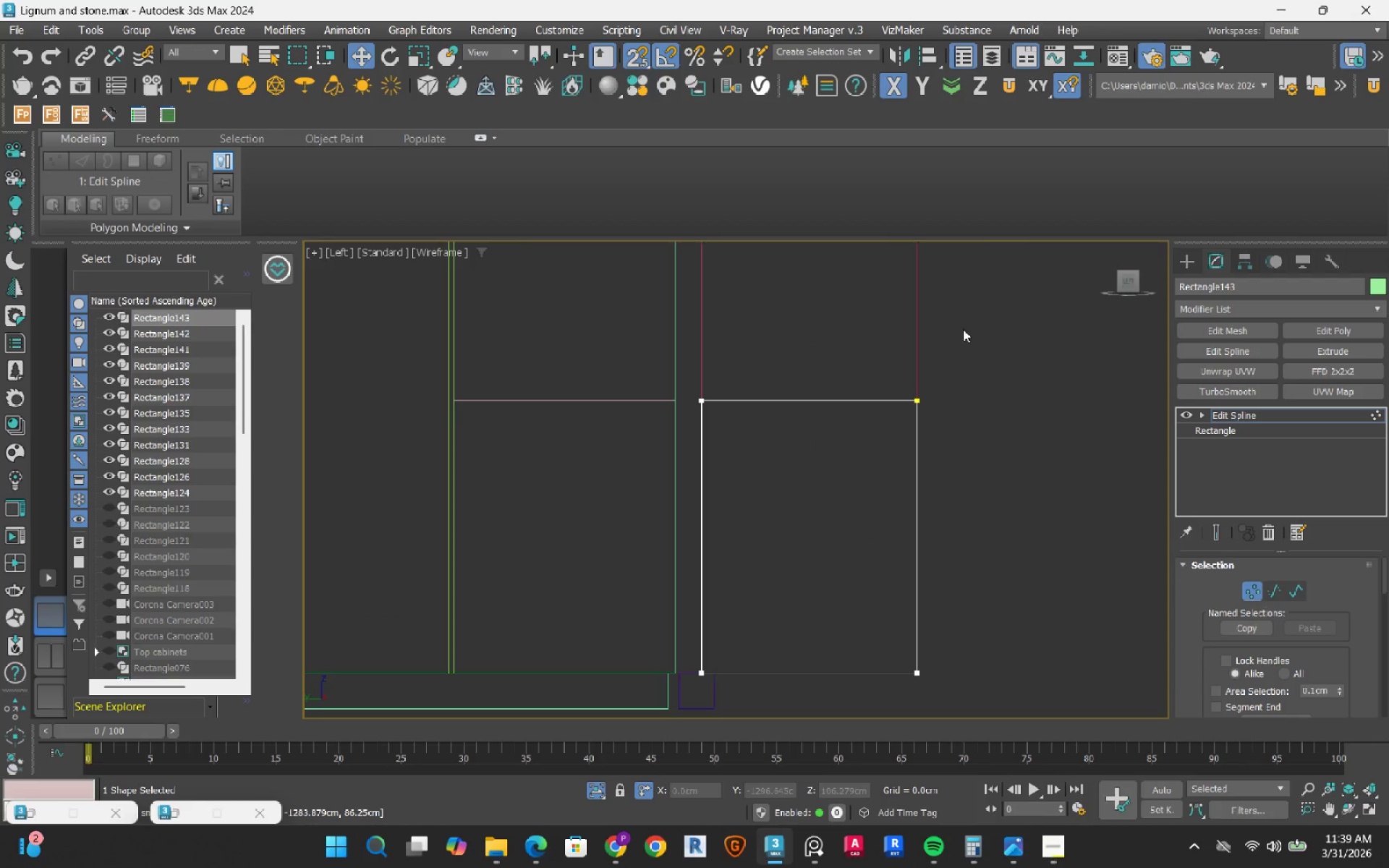 
left_click_drag(start_coordinate=[963, 329], to_coordinate=[686, 433])
 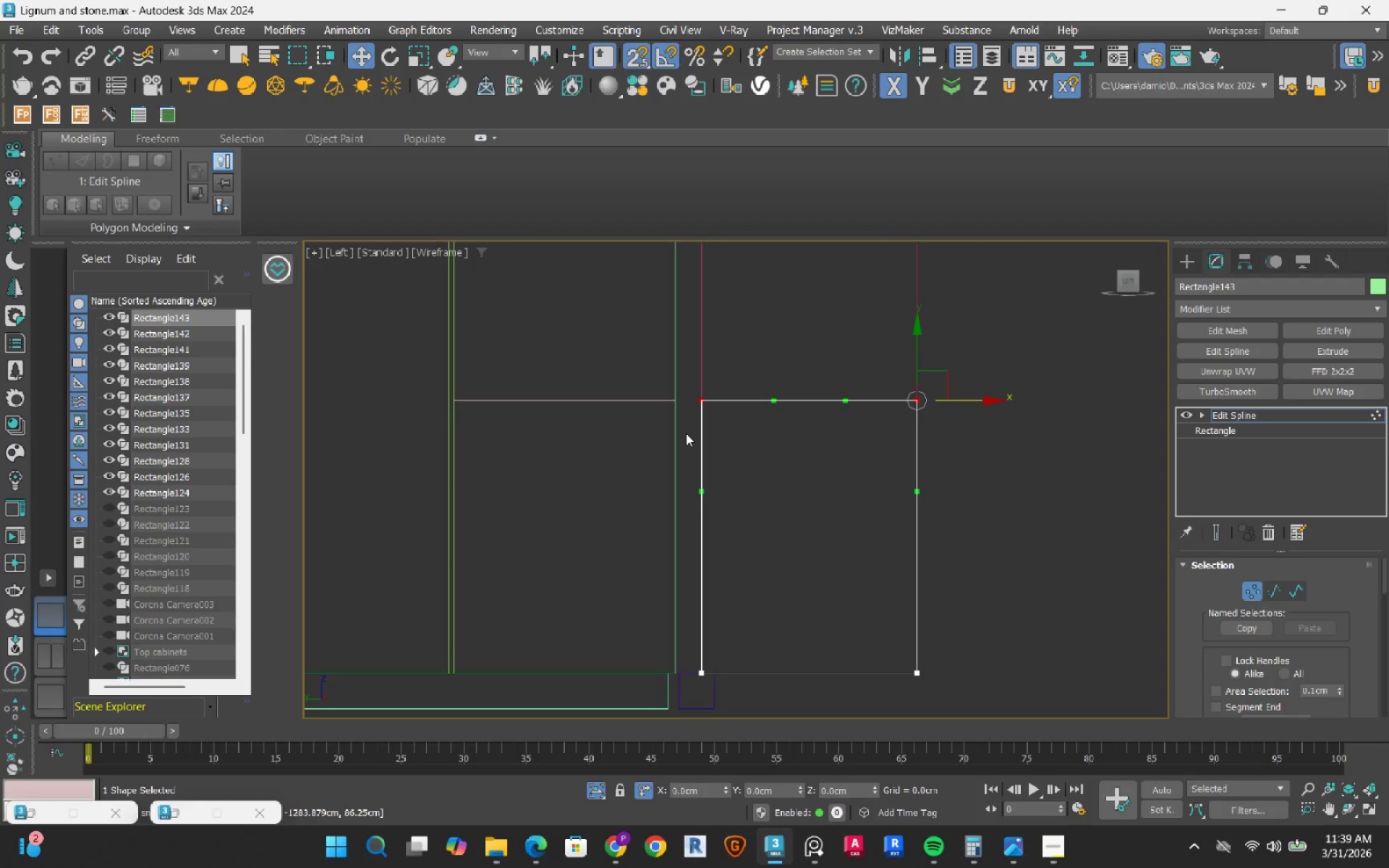 
key(Control+ControlLeft)
 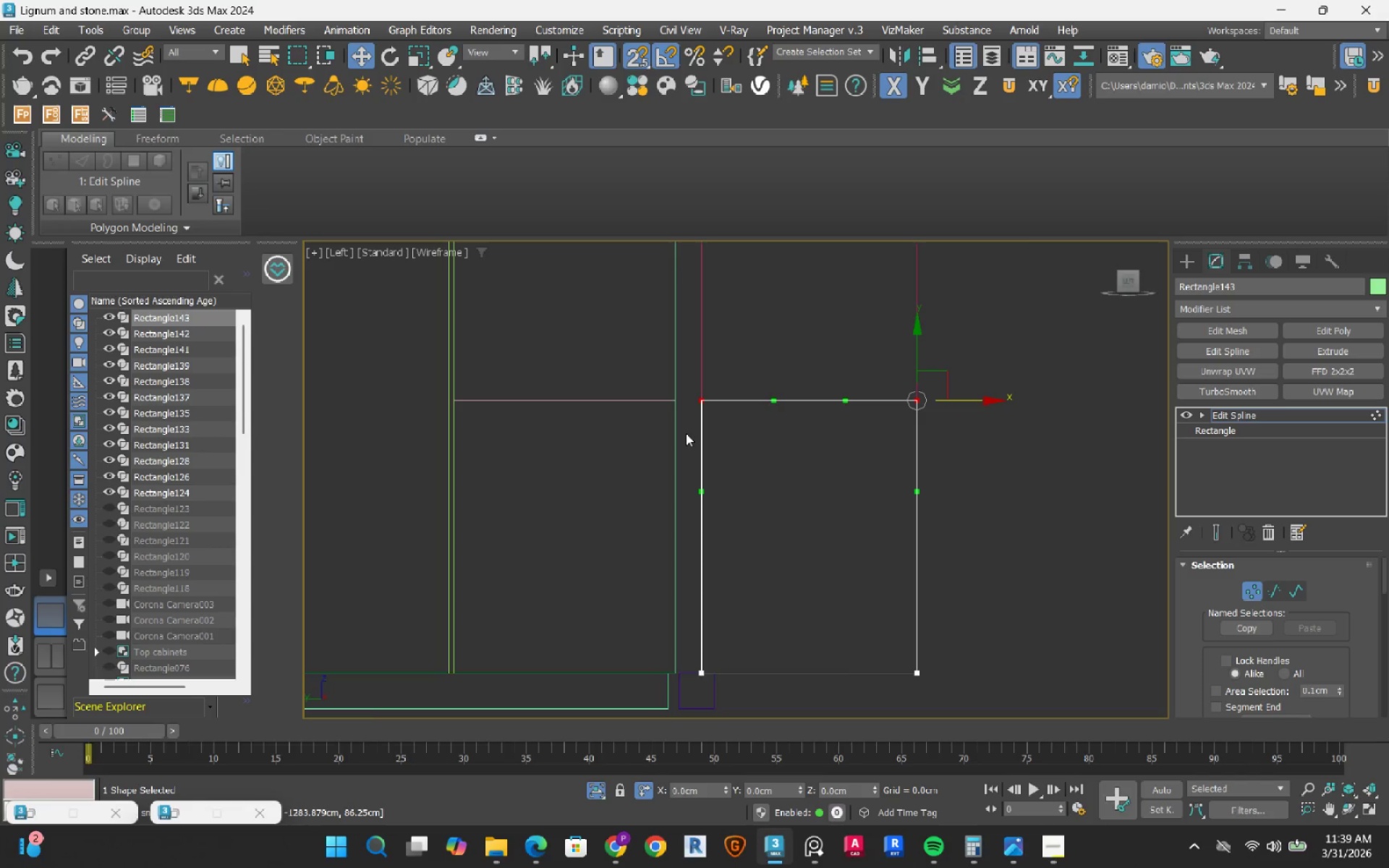 
key(Control+A)
 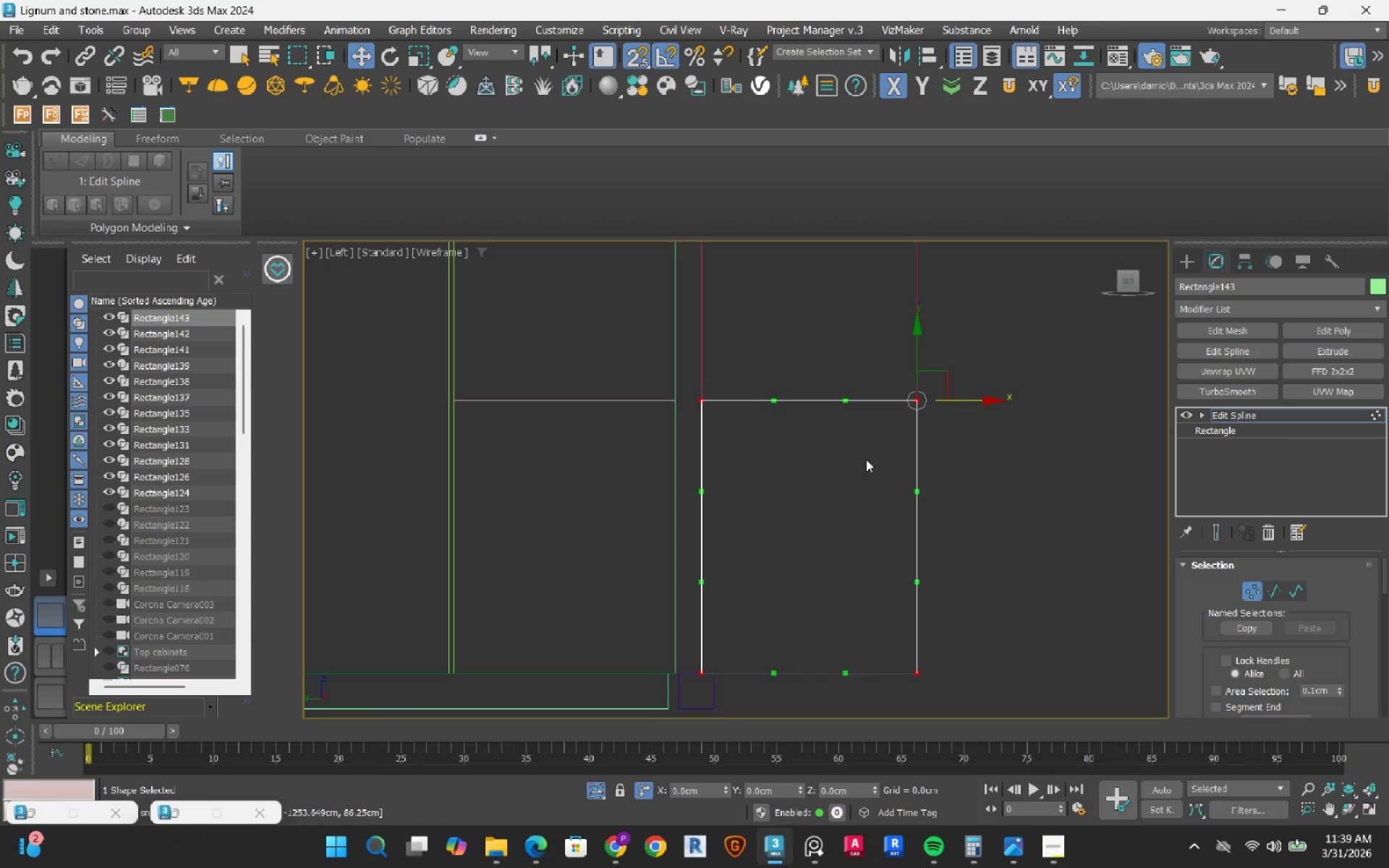 
right_click([866, 459])
 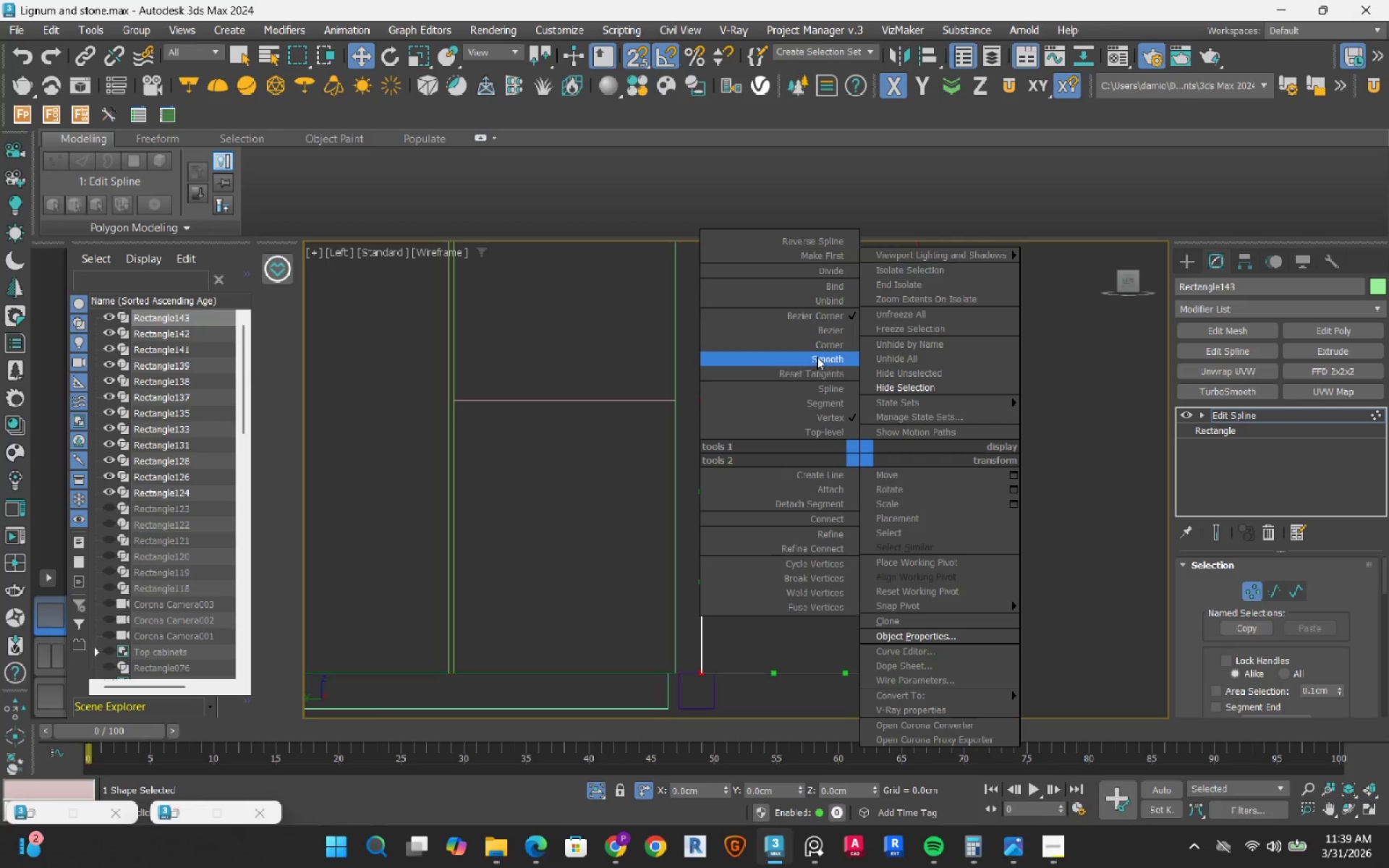 
left_click([824, 341])
 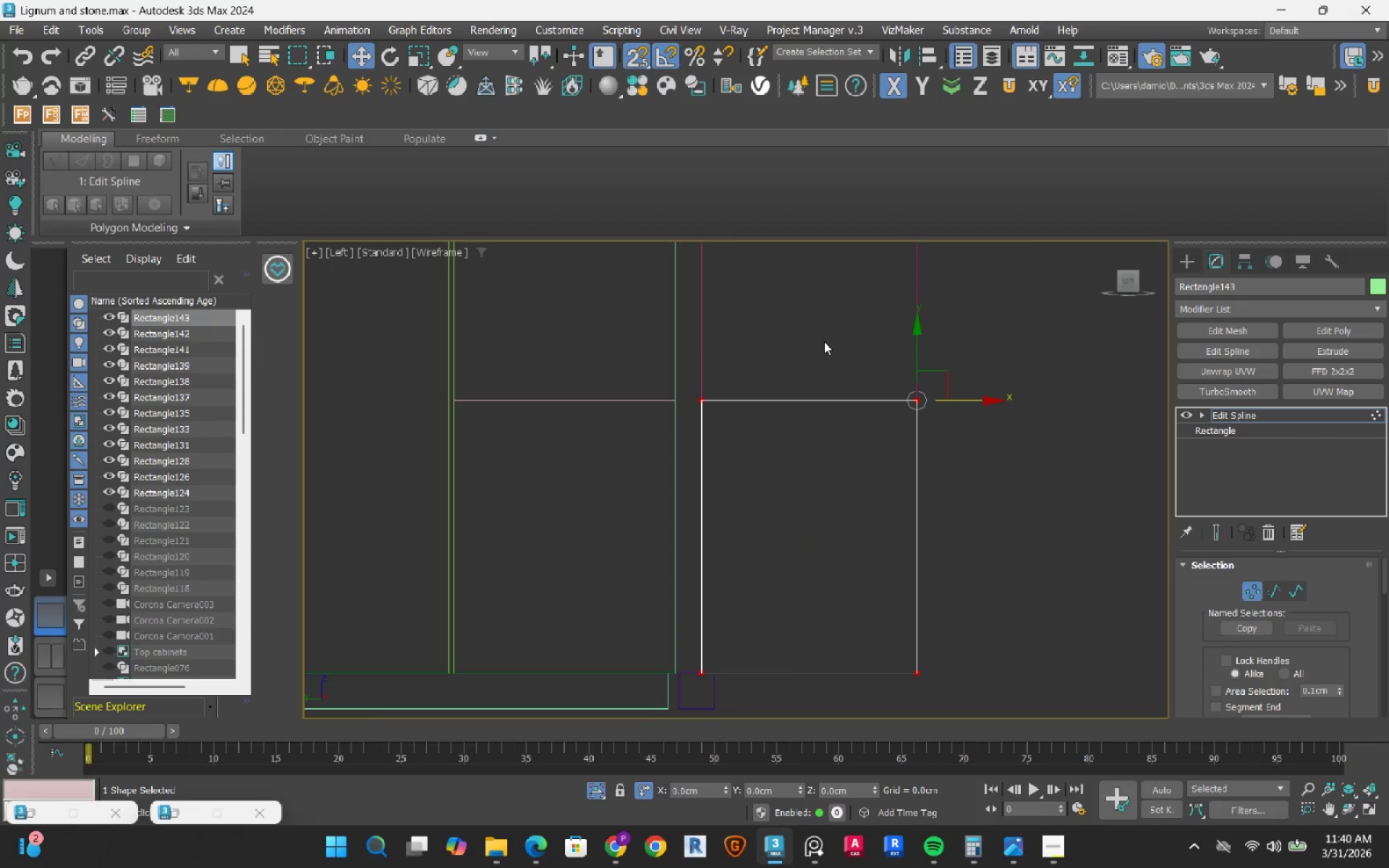 
wait(8.44)
 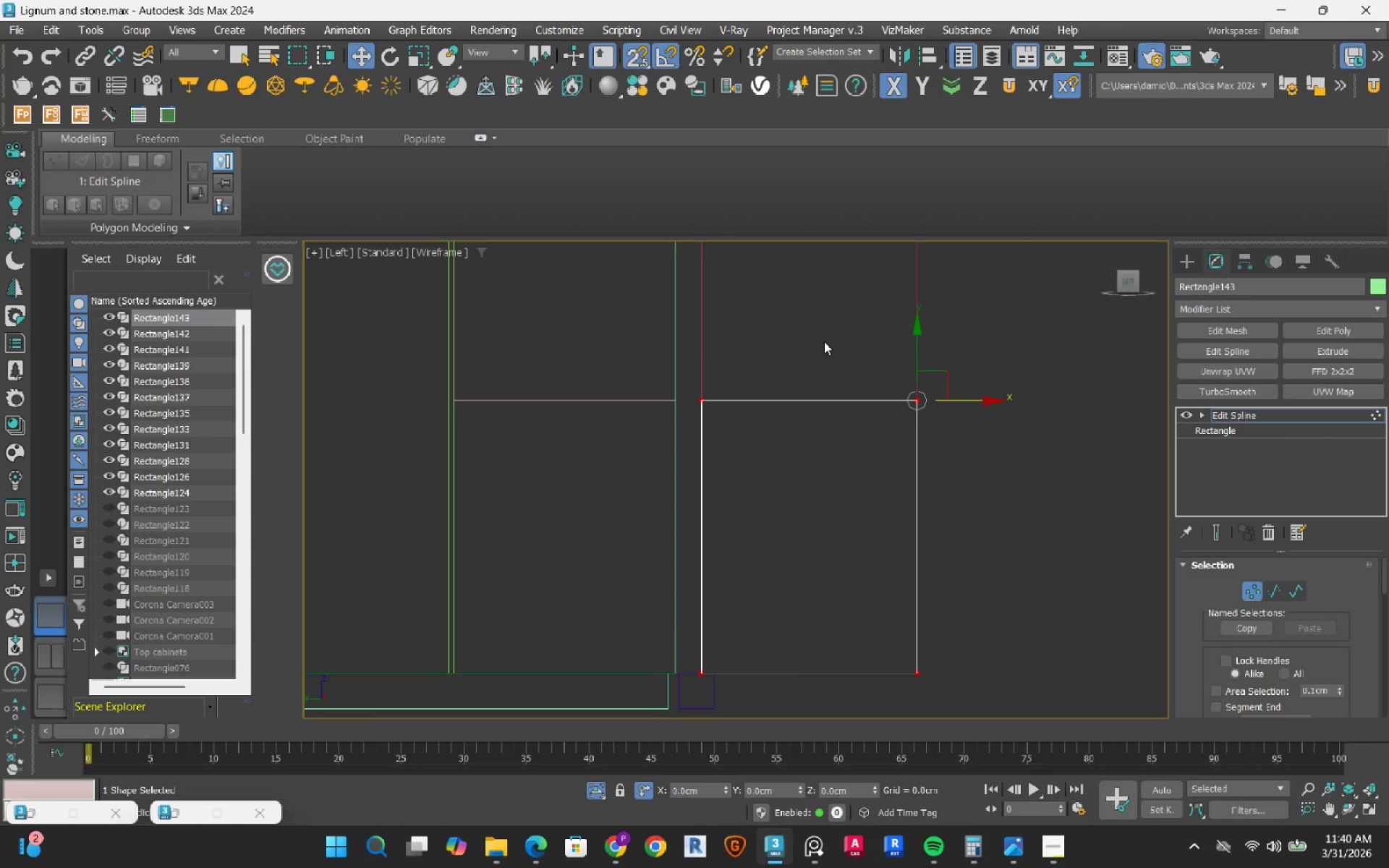 
left_click_drag(start_coordinate=[991, 437], to_coordinate=[986, 430])
 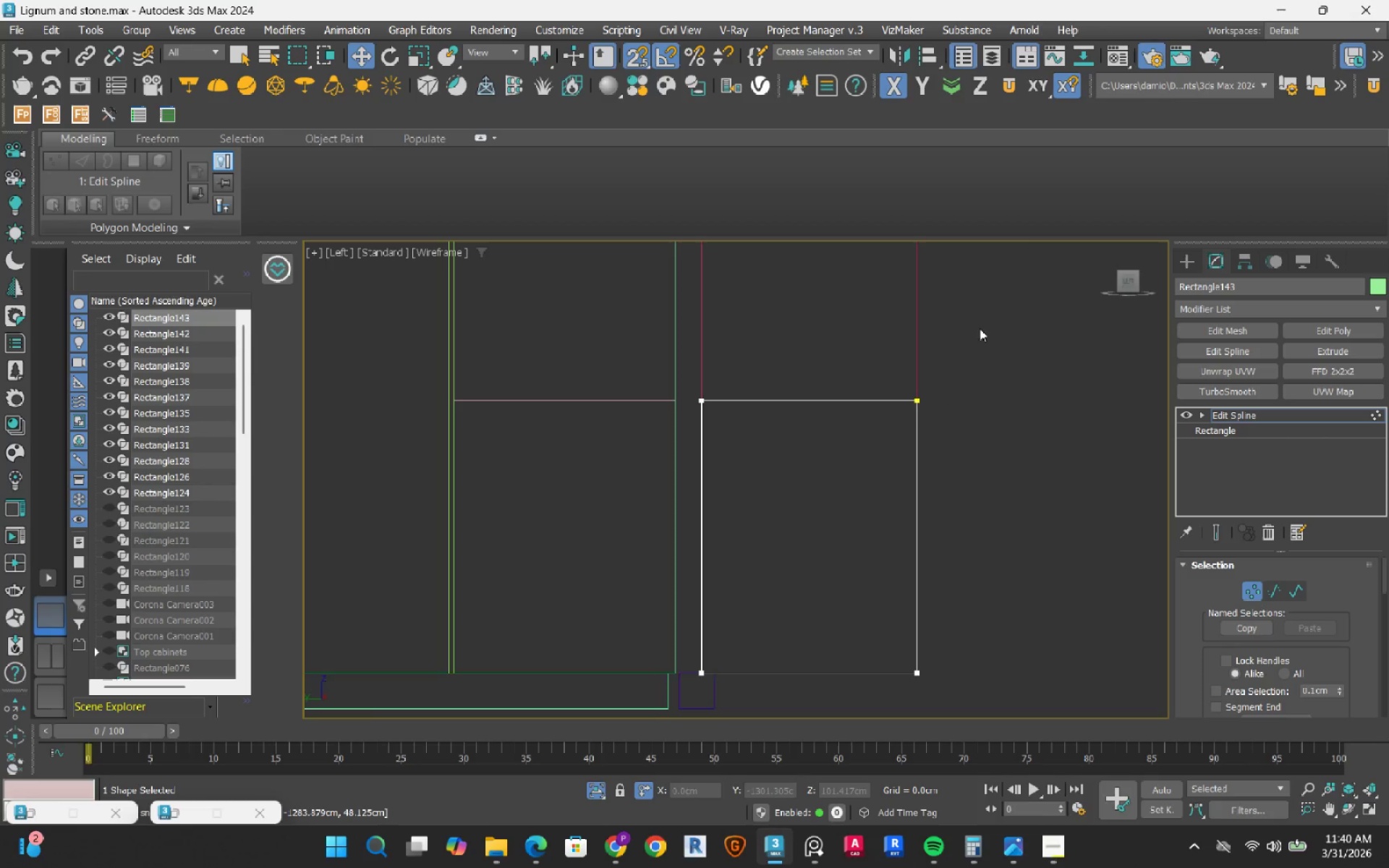 
key(Space)
 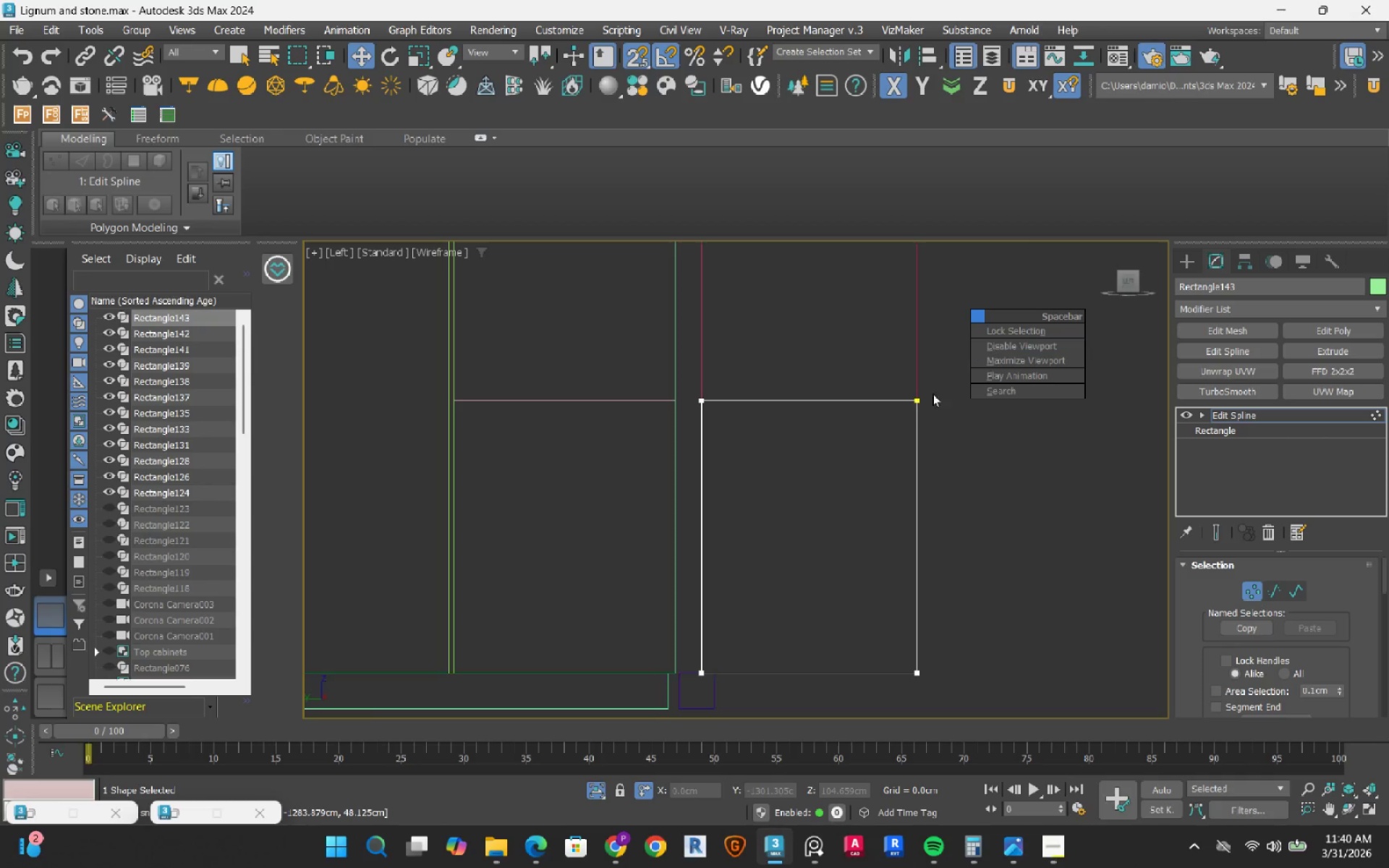 
key(Escape)
 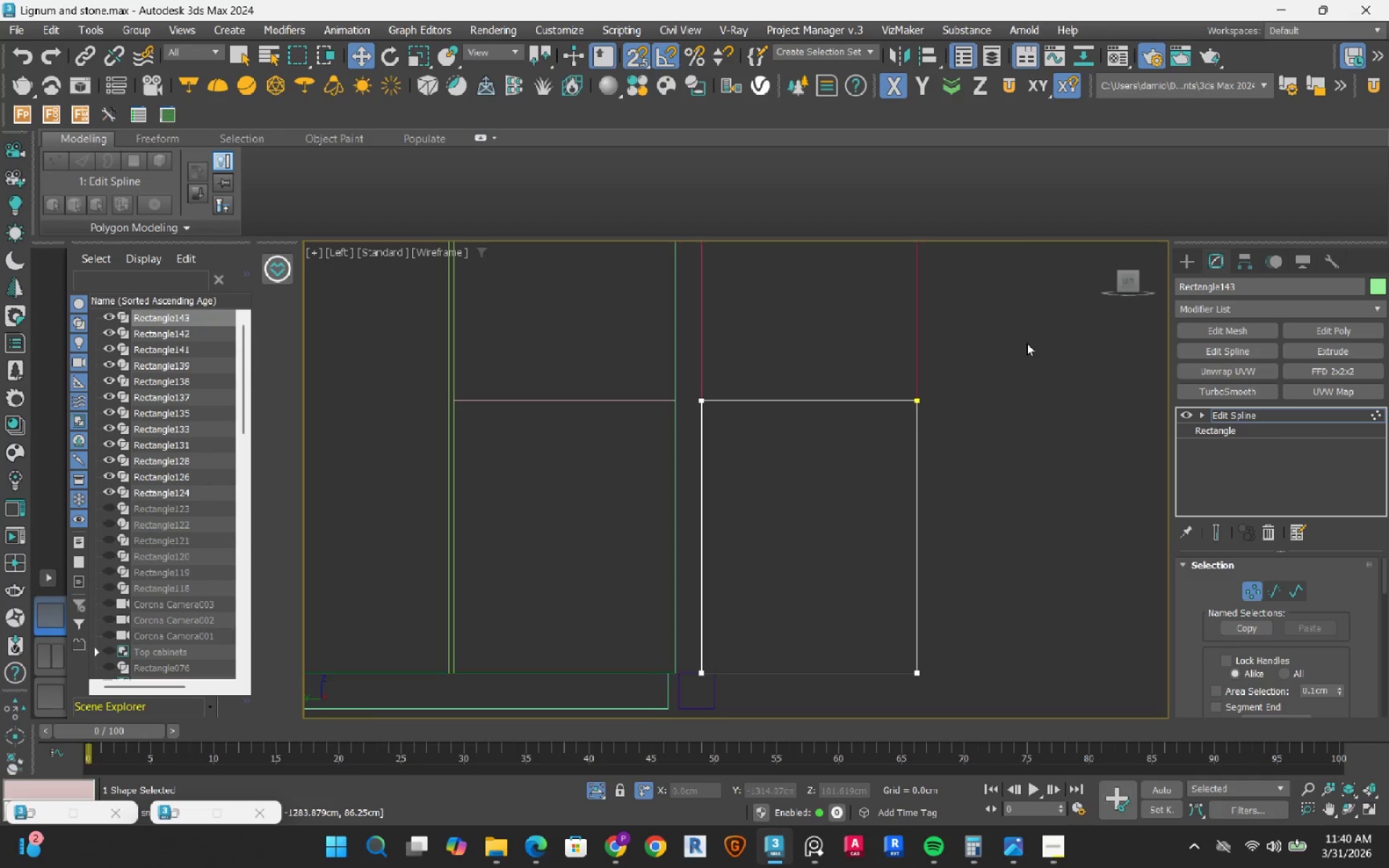 
left_click_drag(start_coordinate=[1008, 336], to_coordinate=[648, 453])
 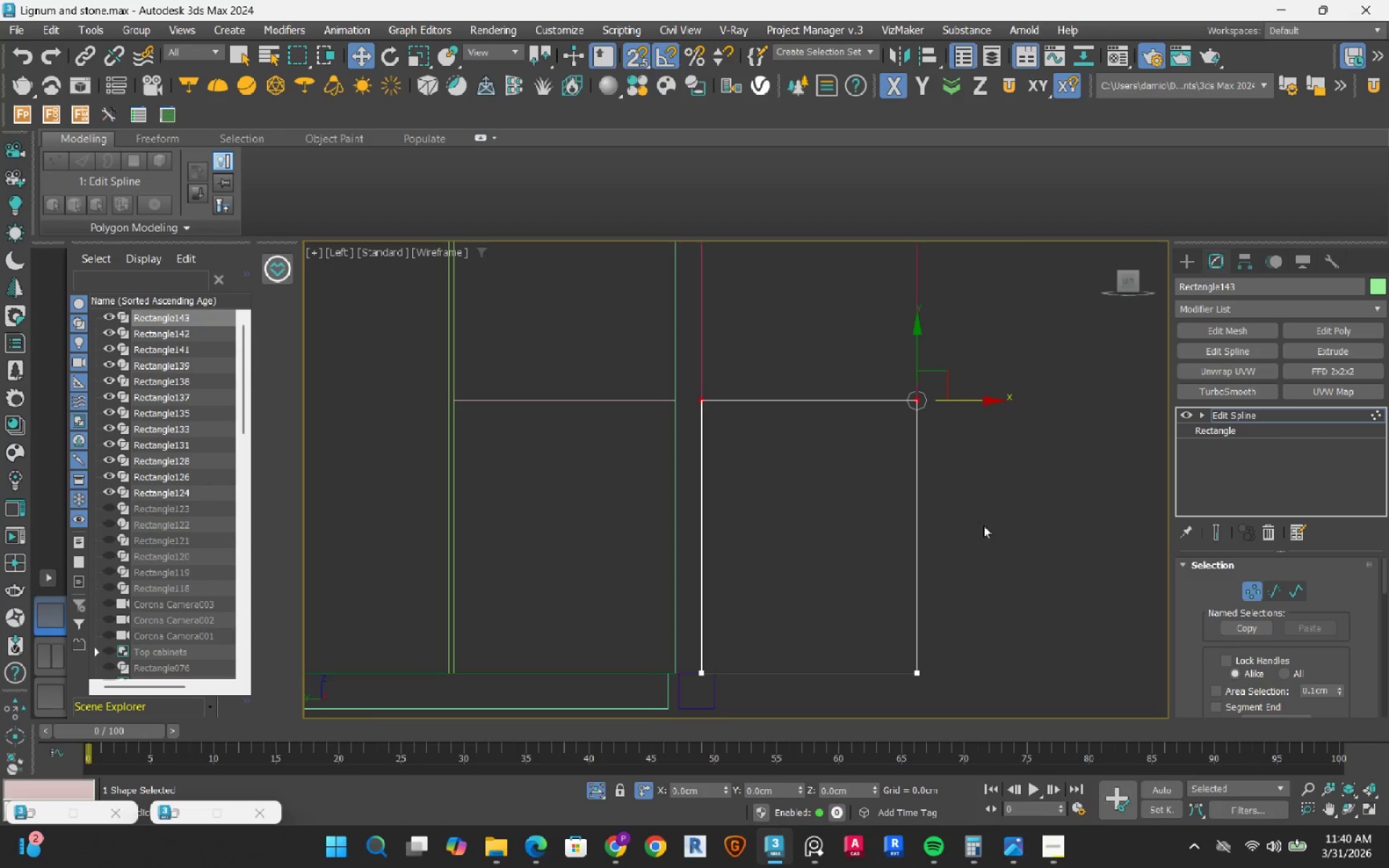 
wait(11.05)
 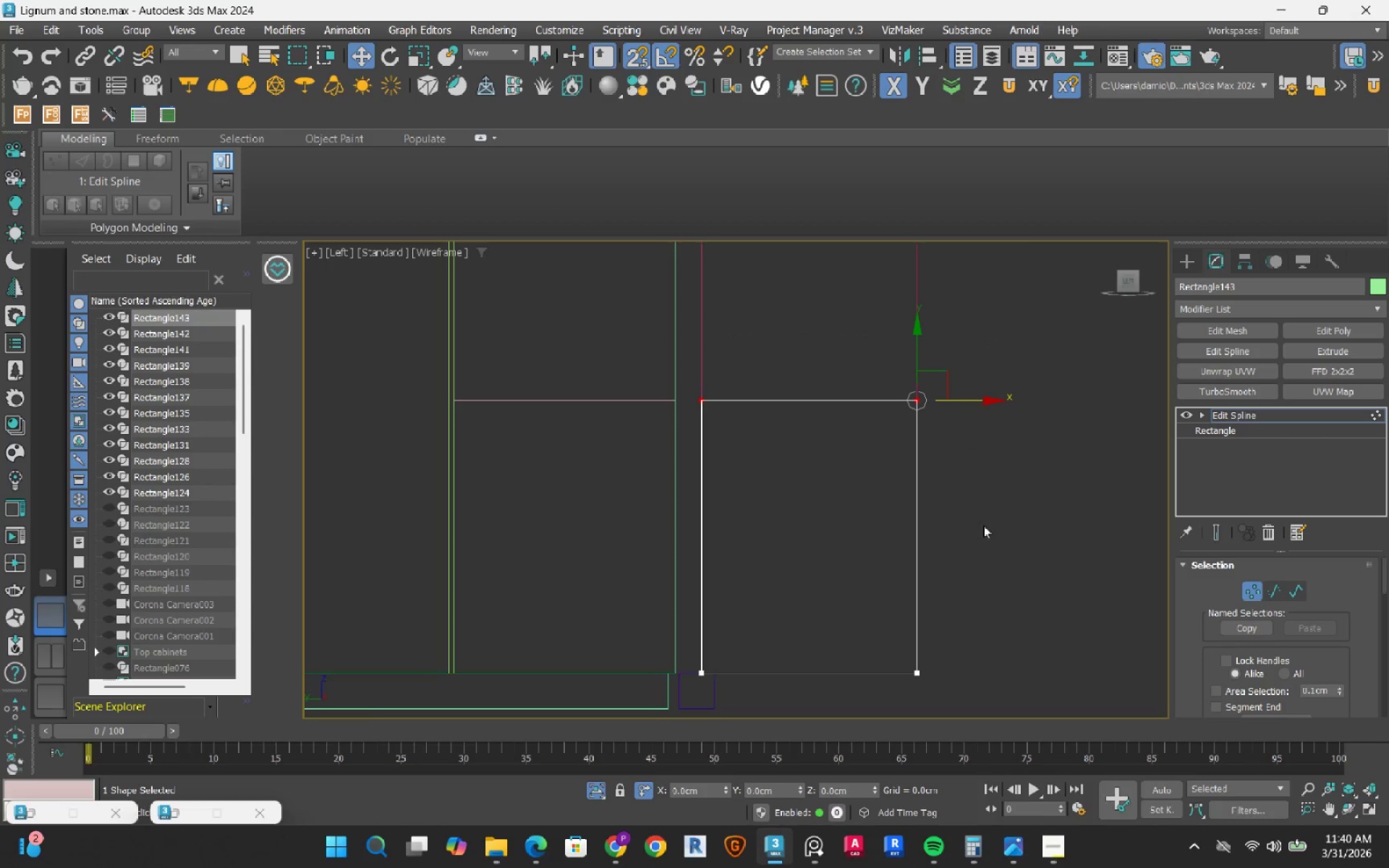 
scroll: coordinate [729, 523], scroll_direction: down, amount: 1.0
 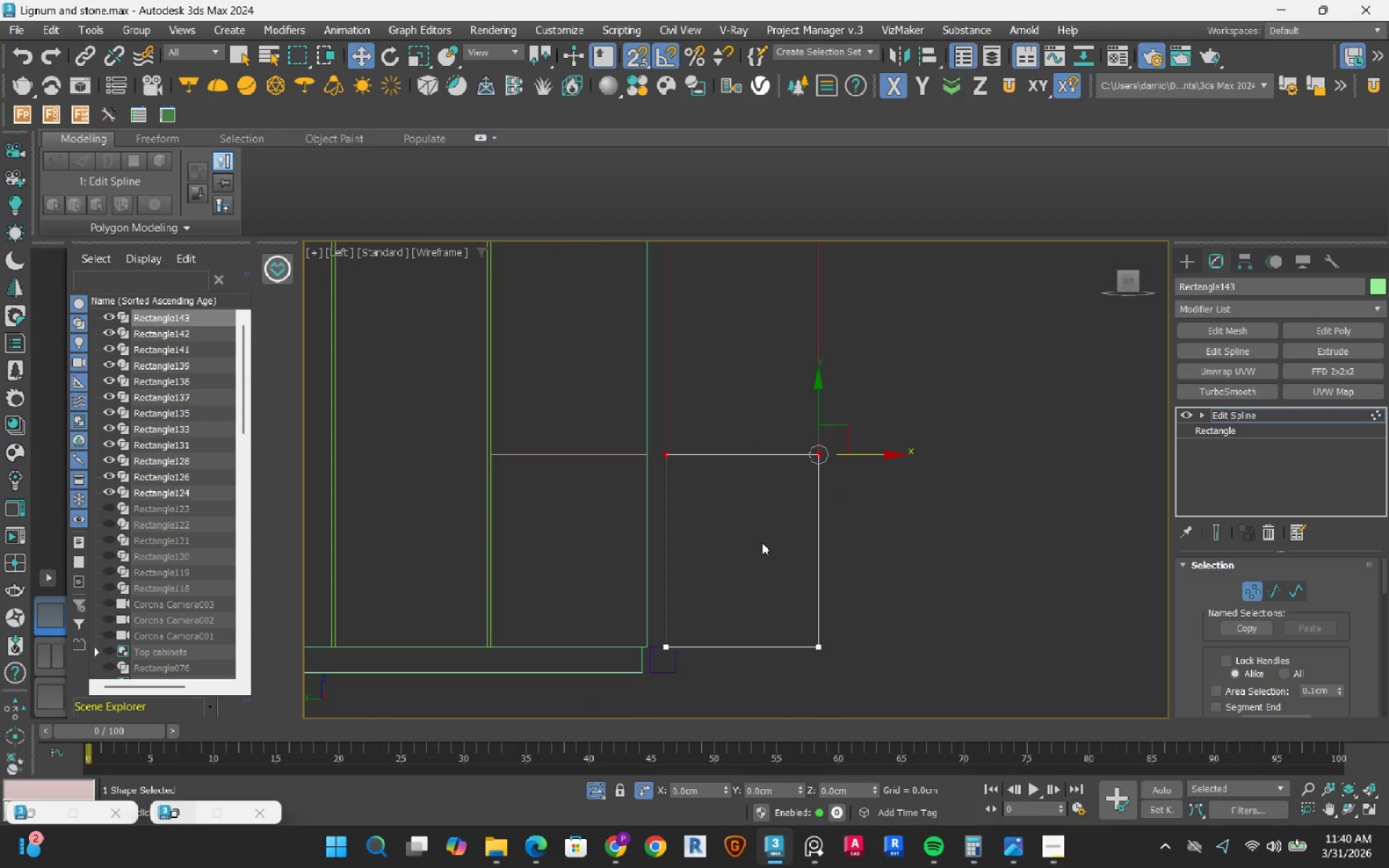 
wait(12.19)
 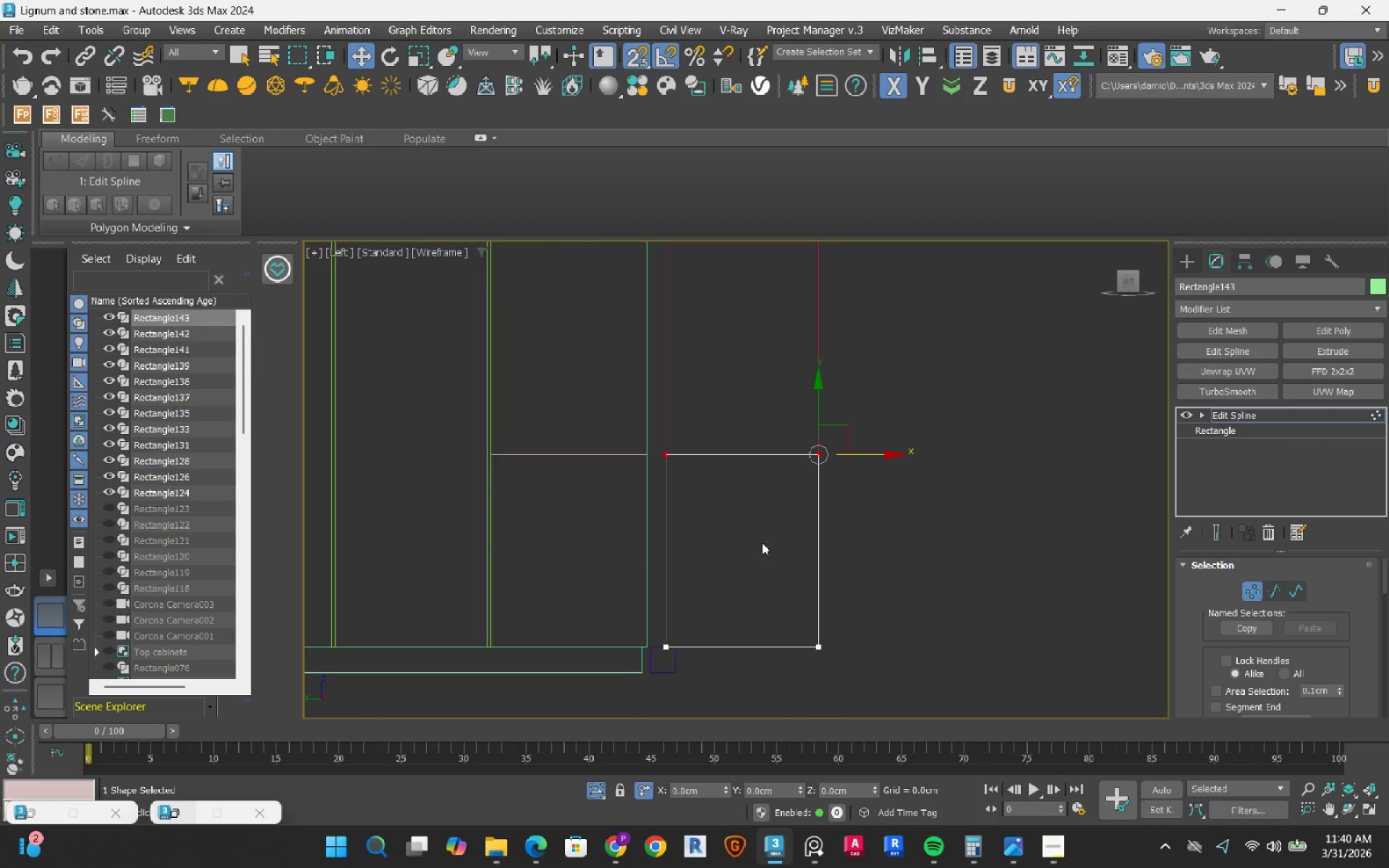 
scroll: coordinate [729, 500], scroll_direction: up, amount: 2.0
 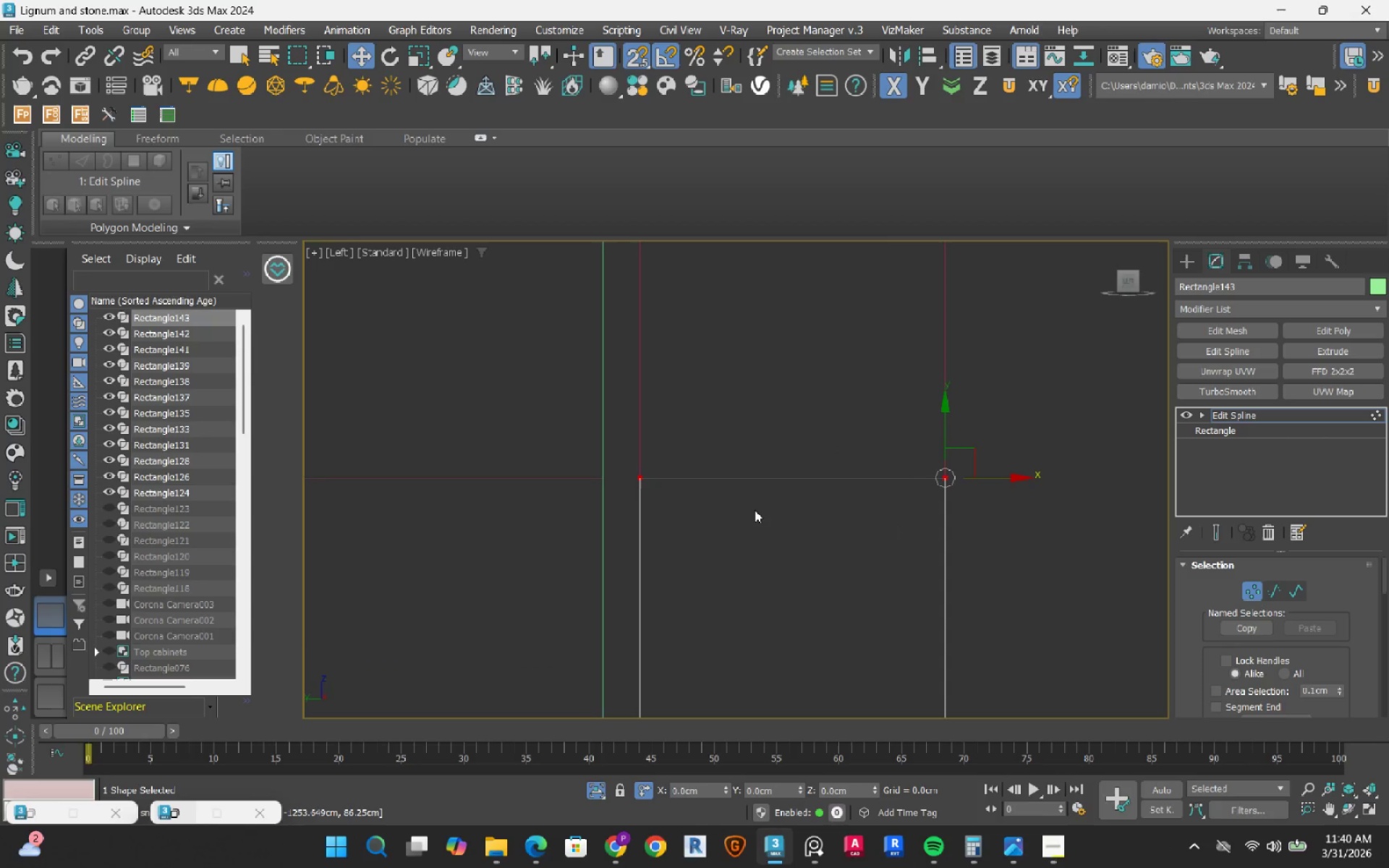 
key(S)
 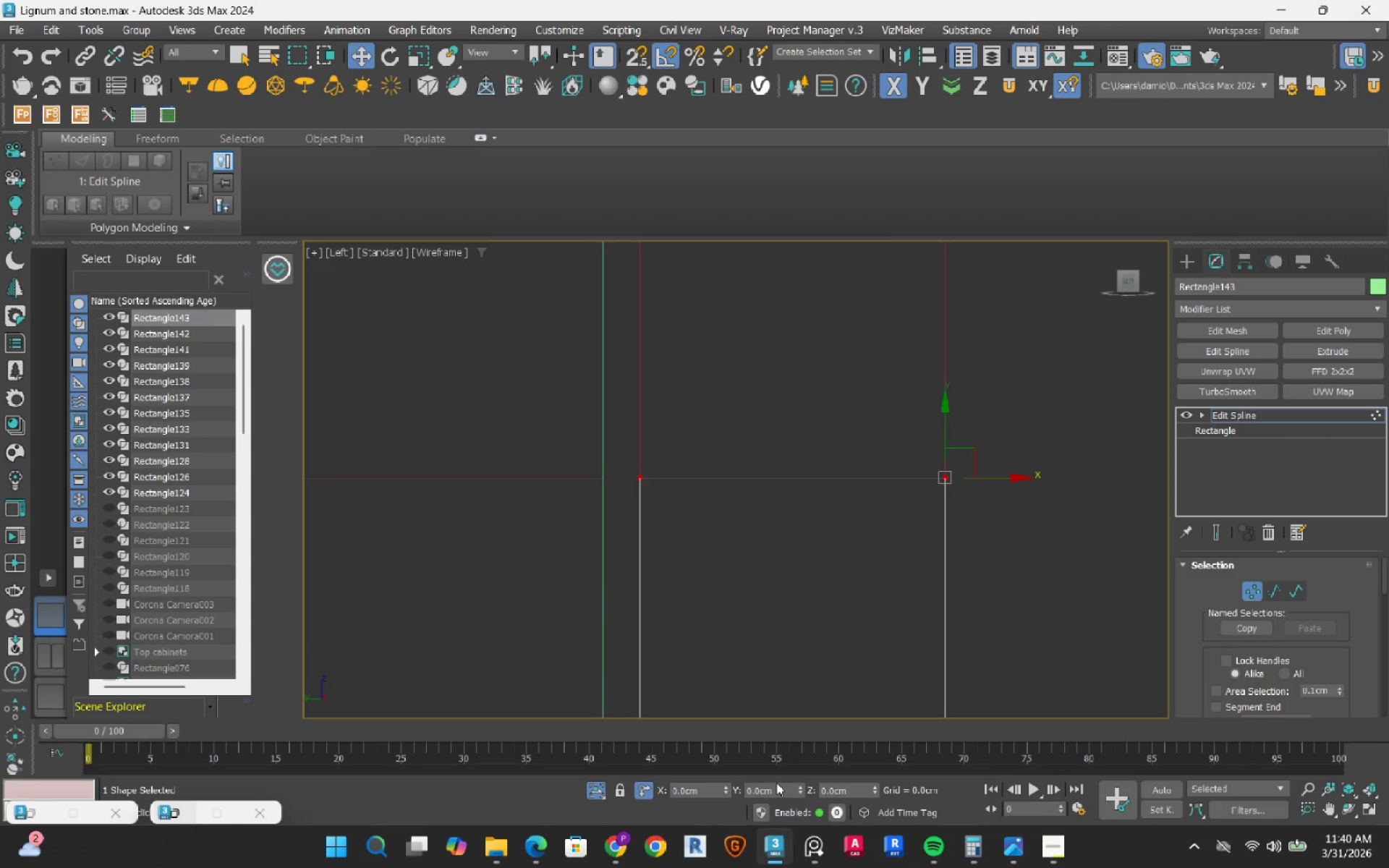 
wait(7.18)
 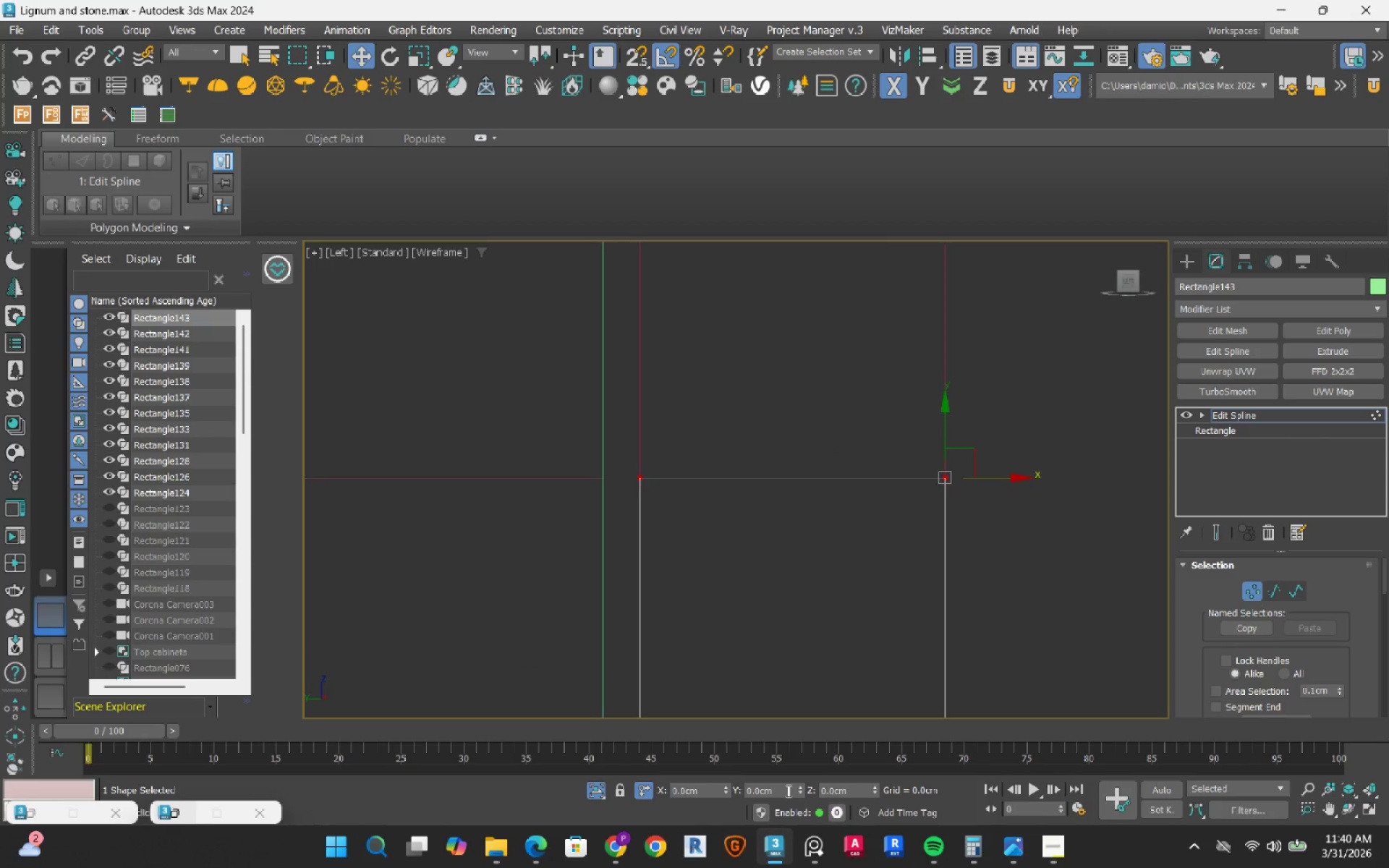 
double_click([776, 786])
 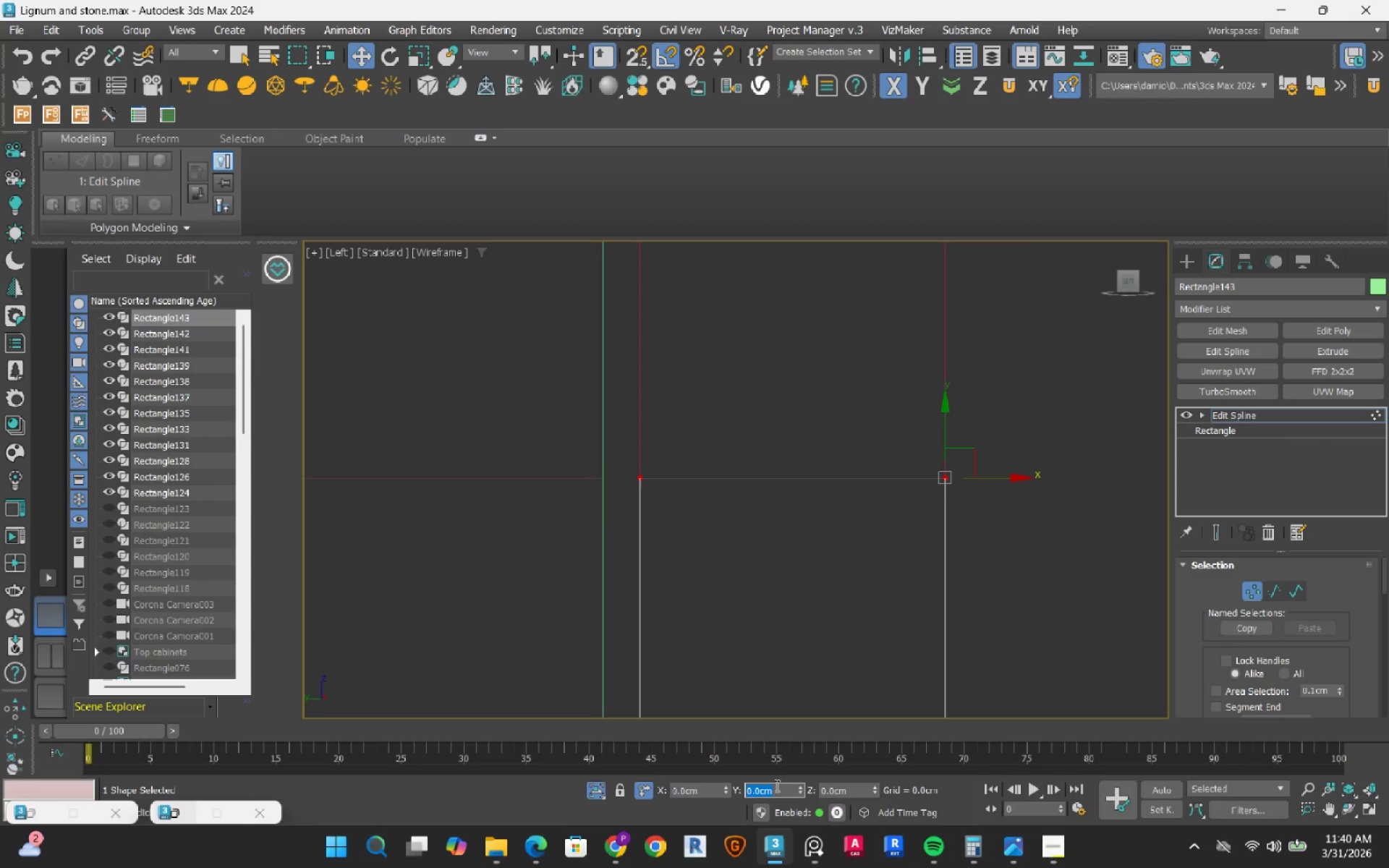 
key(NumpadSubtract)
 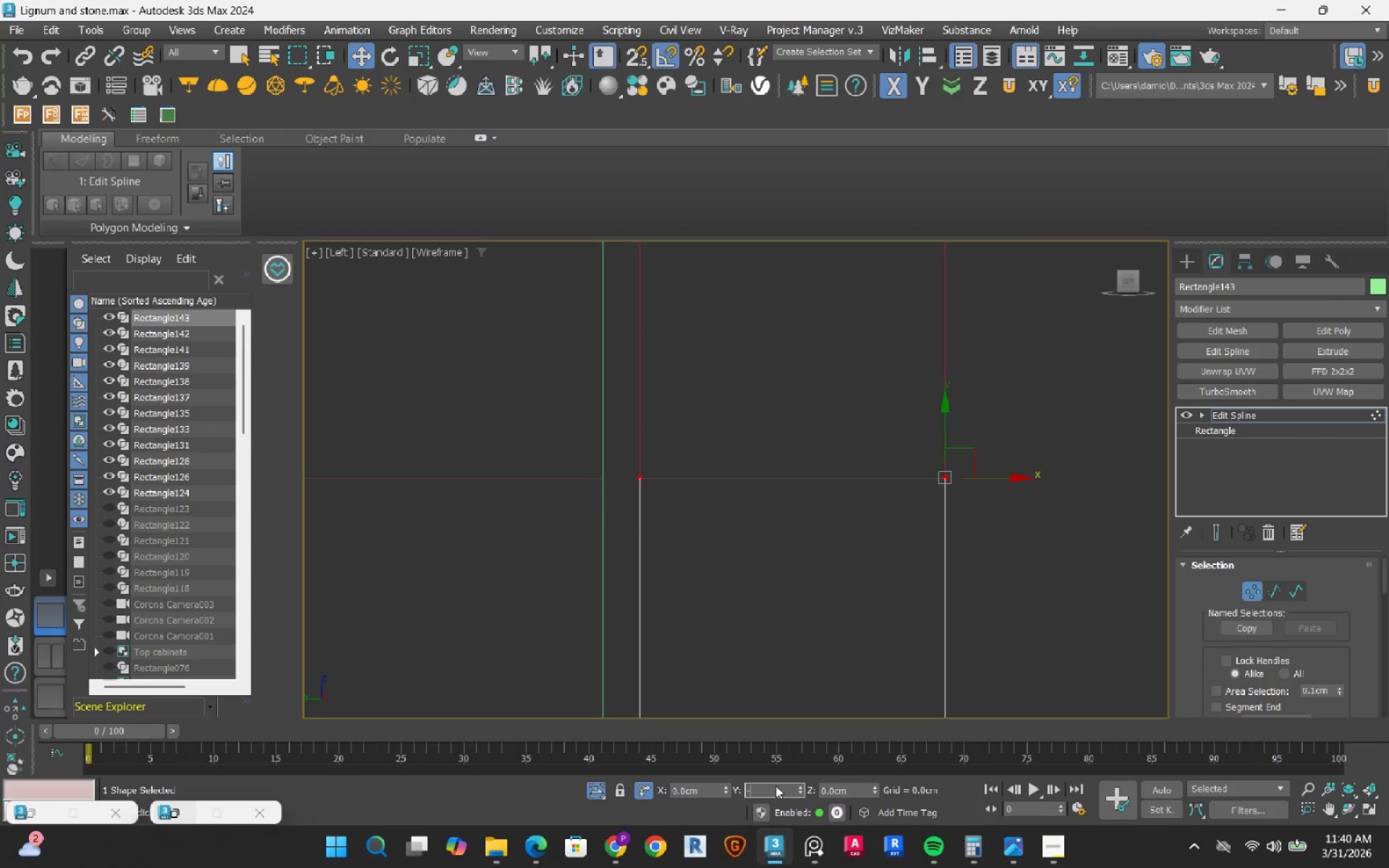 
key(NumpadDecimal)
 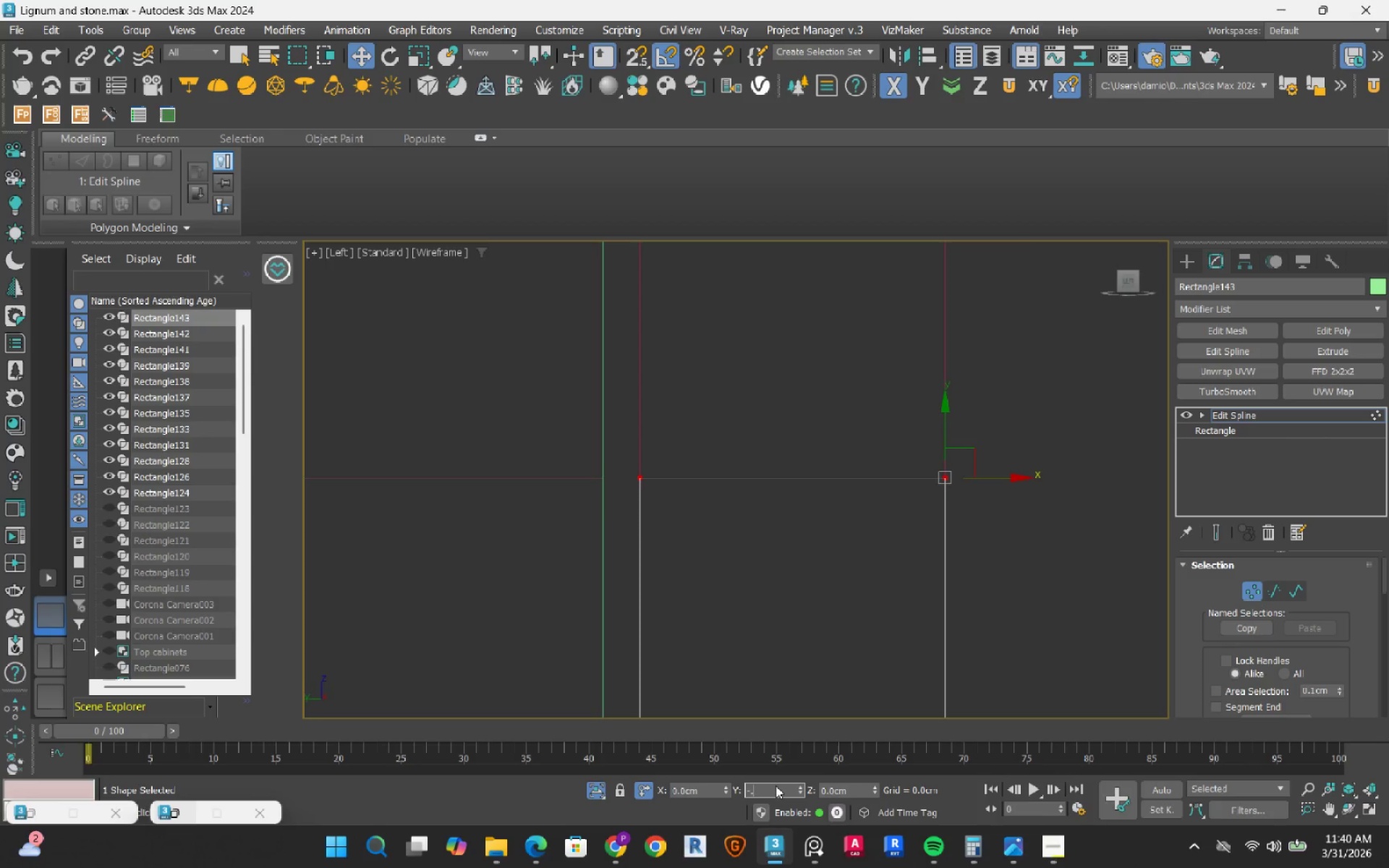 
key(Numpad7)
 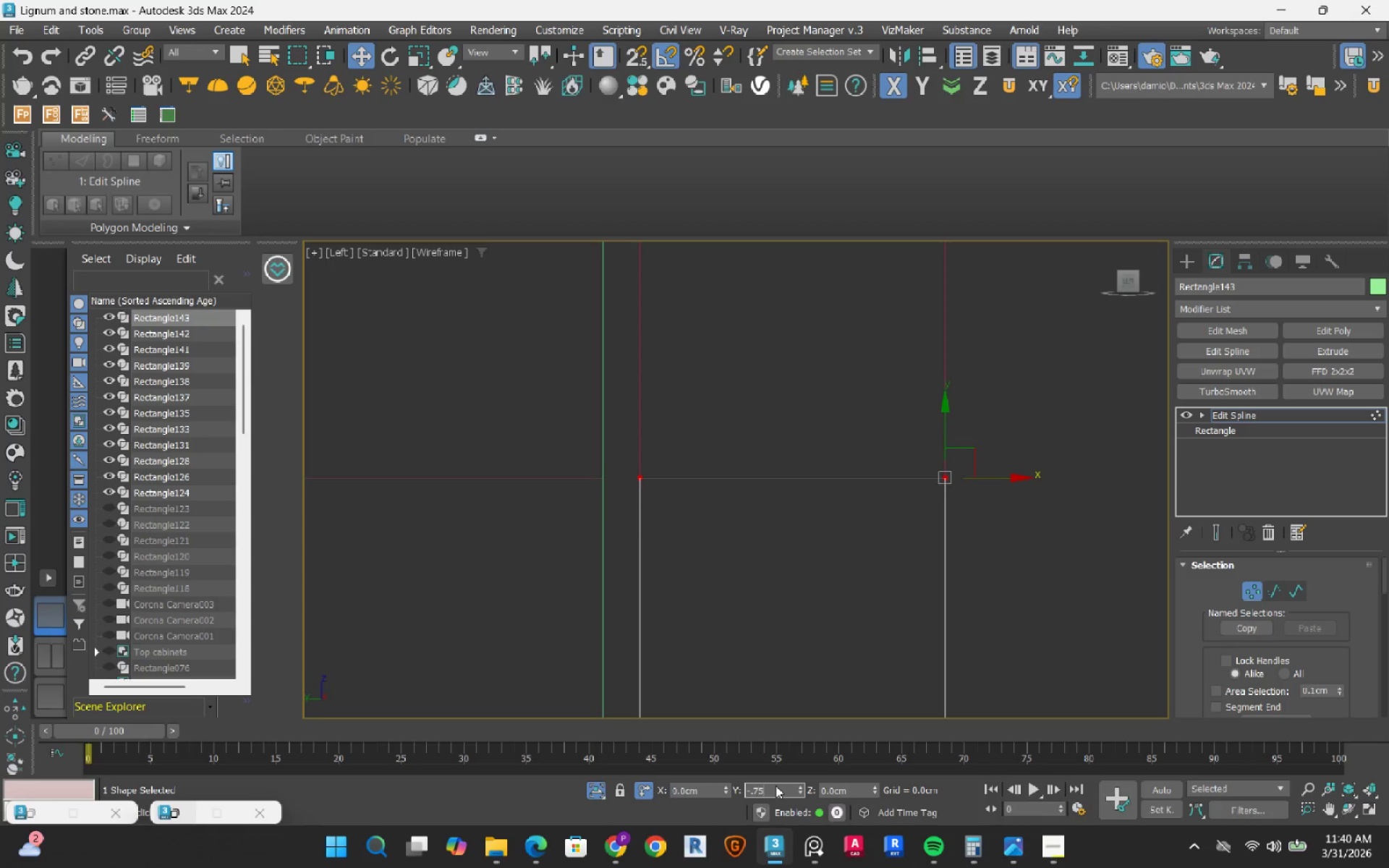 
key(Numpad5)
 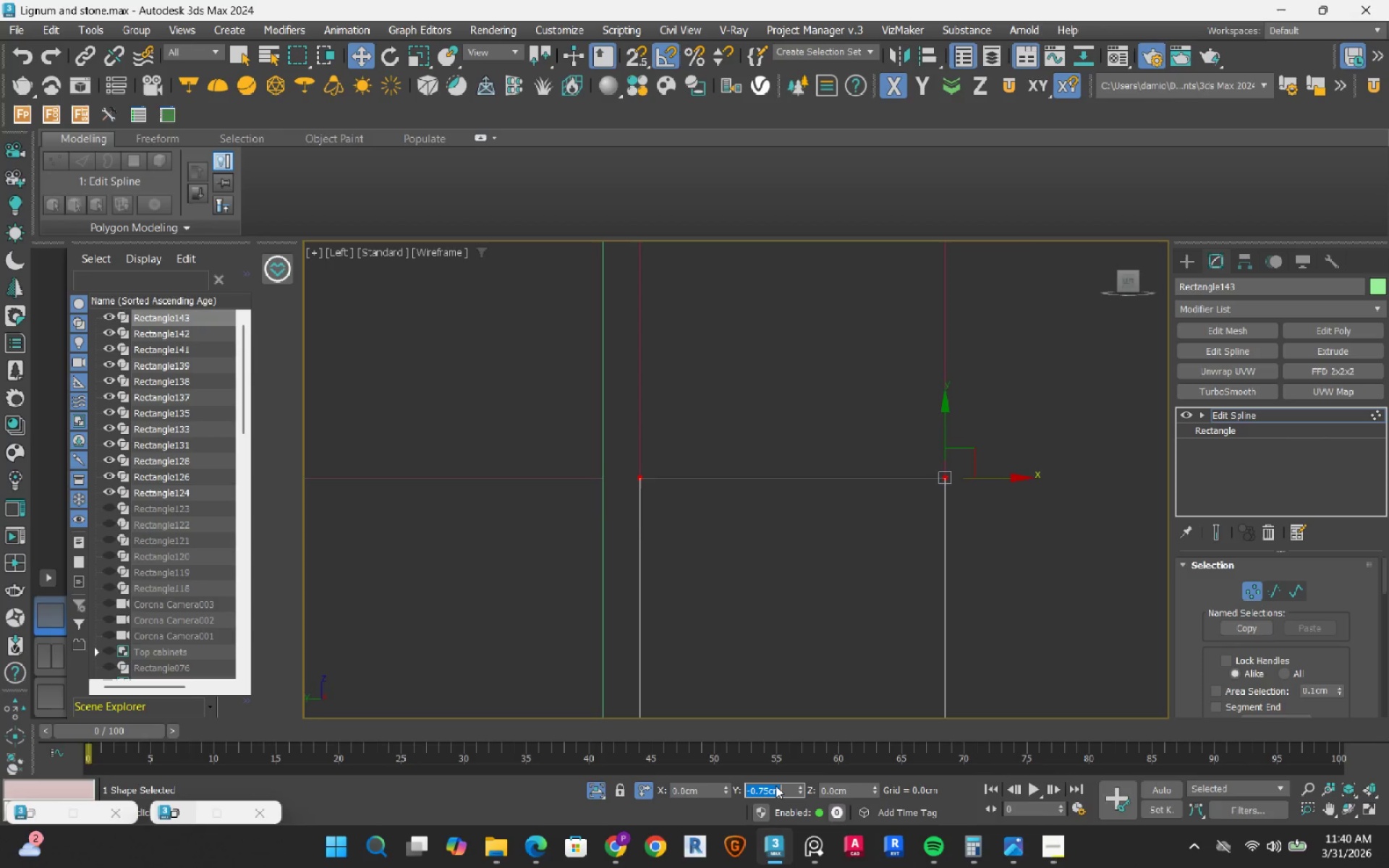 
key(NumpadEnter)
 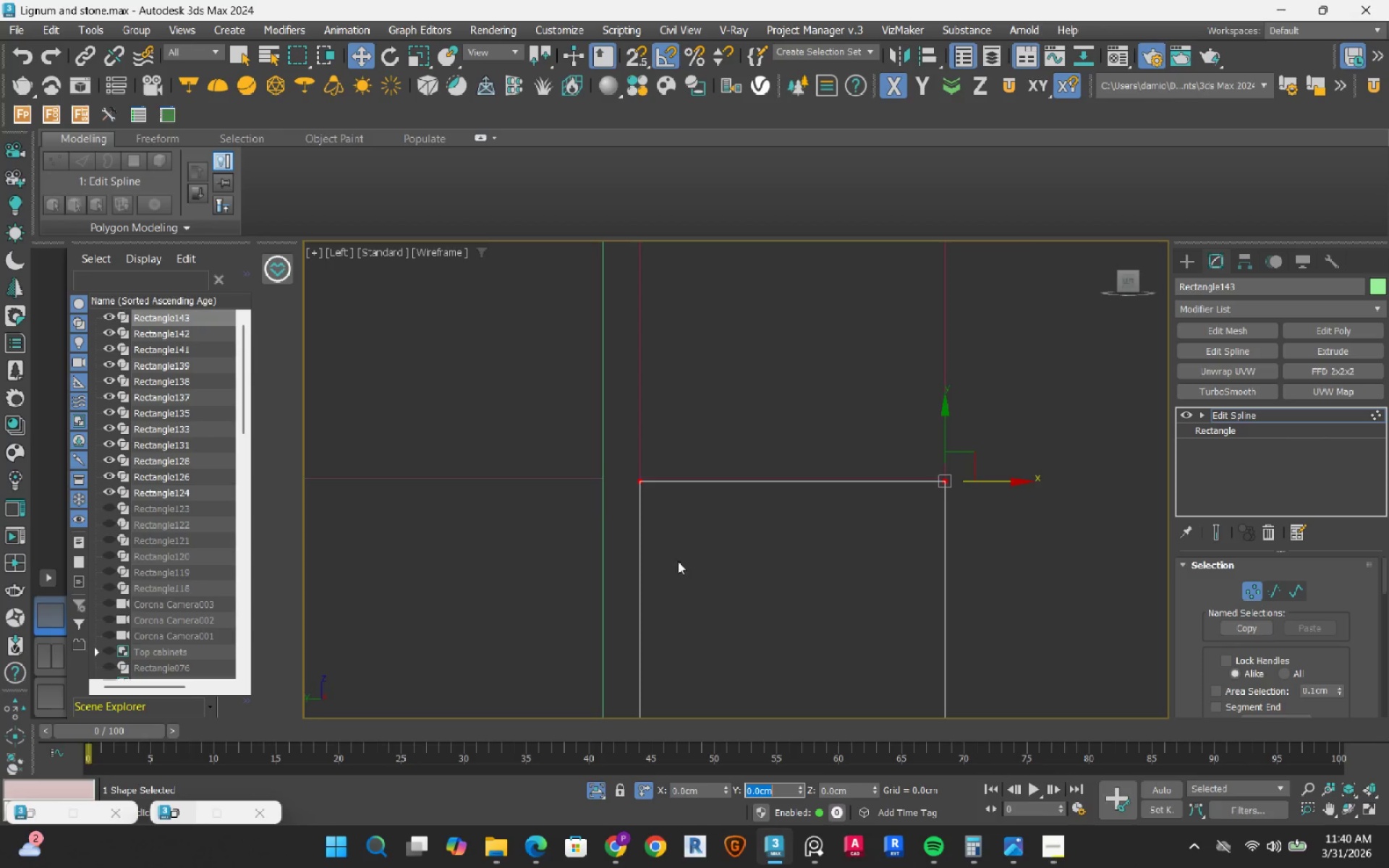 
scroll: coordinate [612, 475], scroll_direction: up, amount: 4.0
 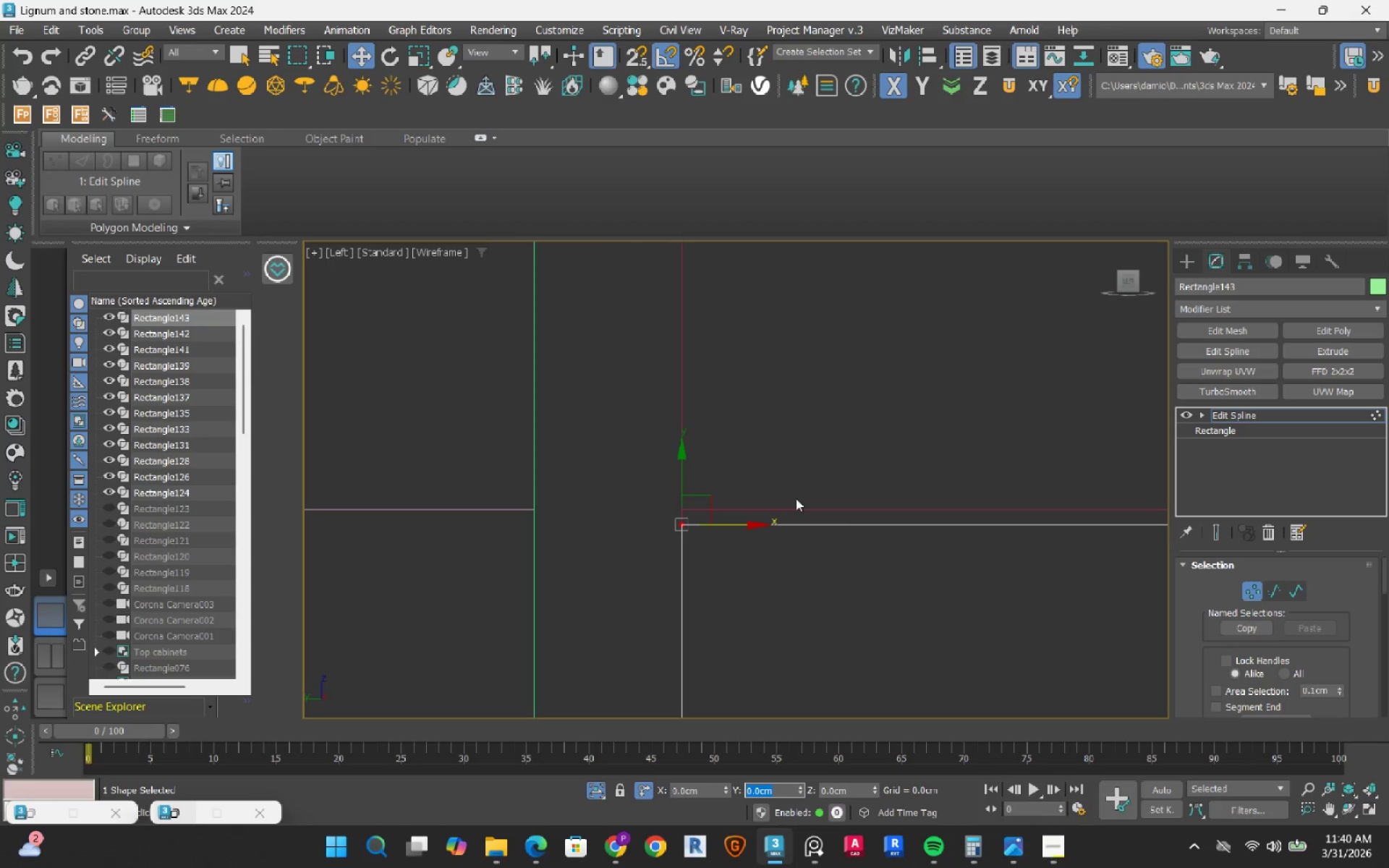 
type(11)
 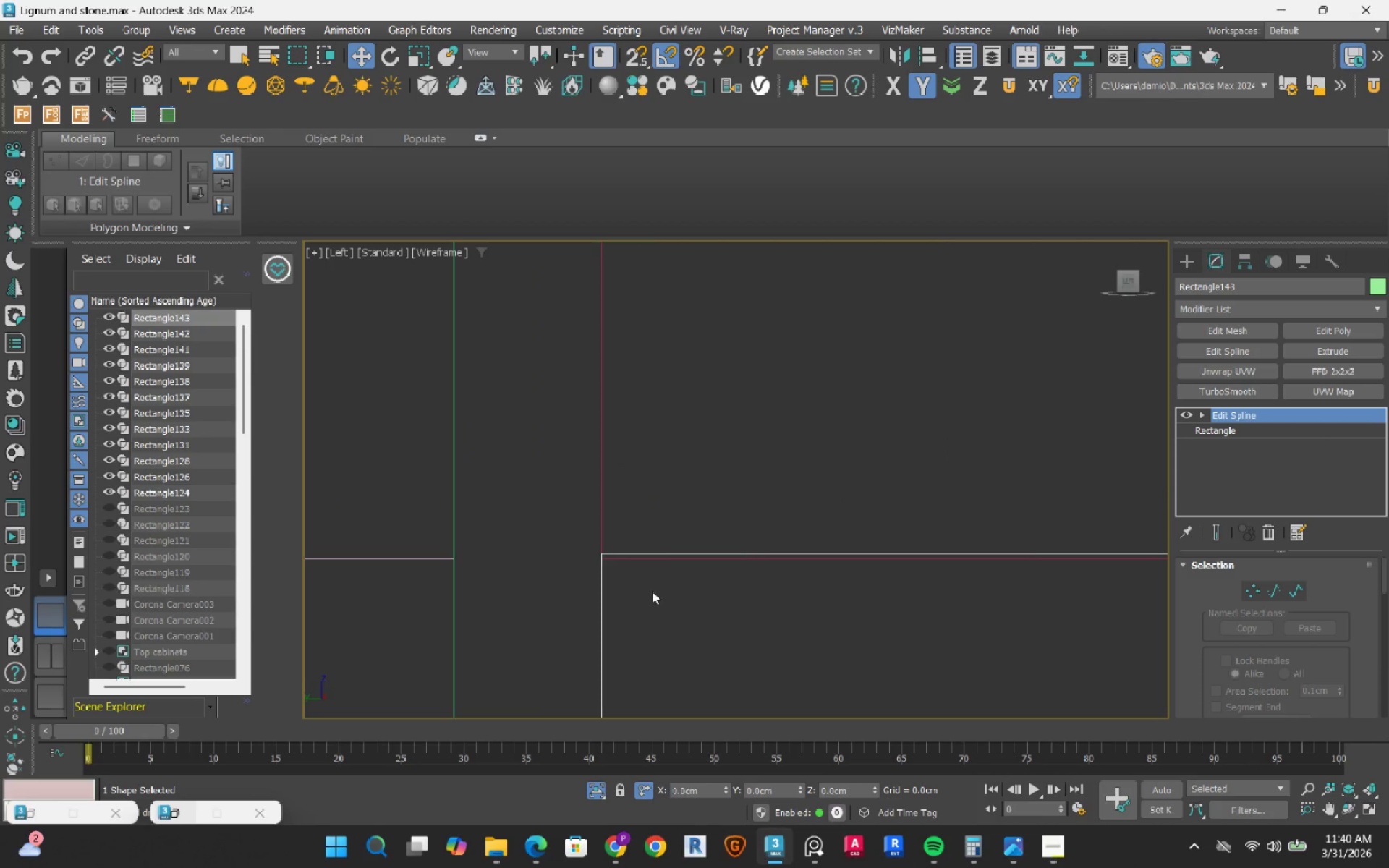 
key(Control+Z)
 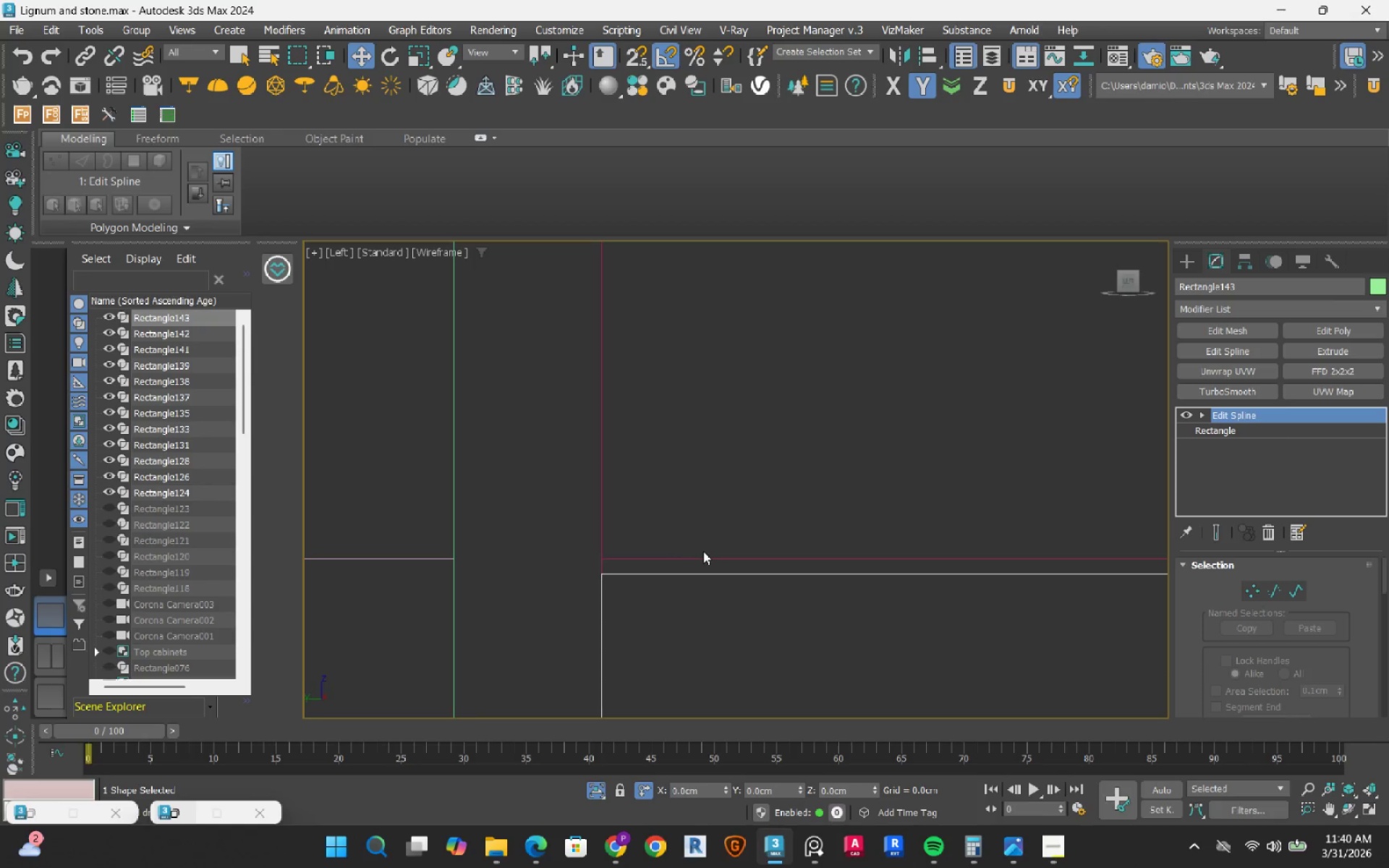 
scroll: coordinate [705, 557], scroll_direction: down, amount: 4.0
 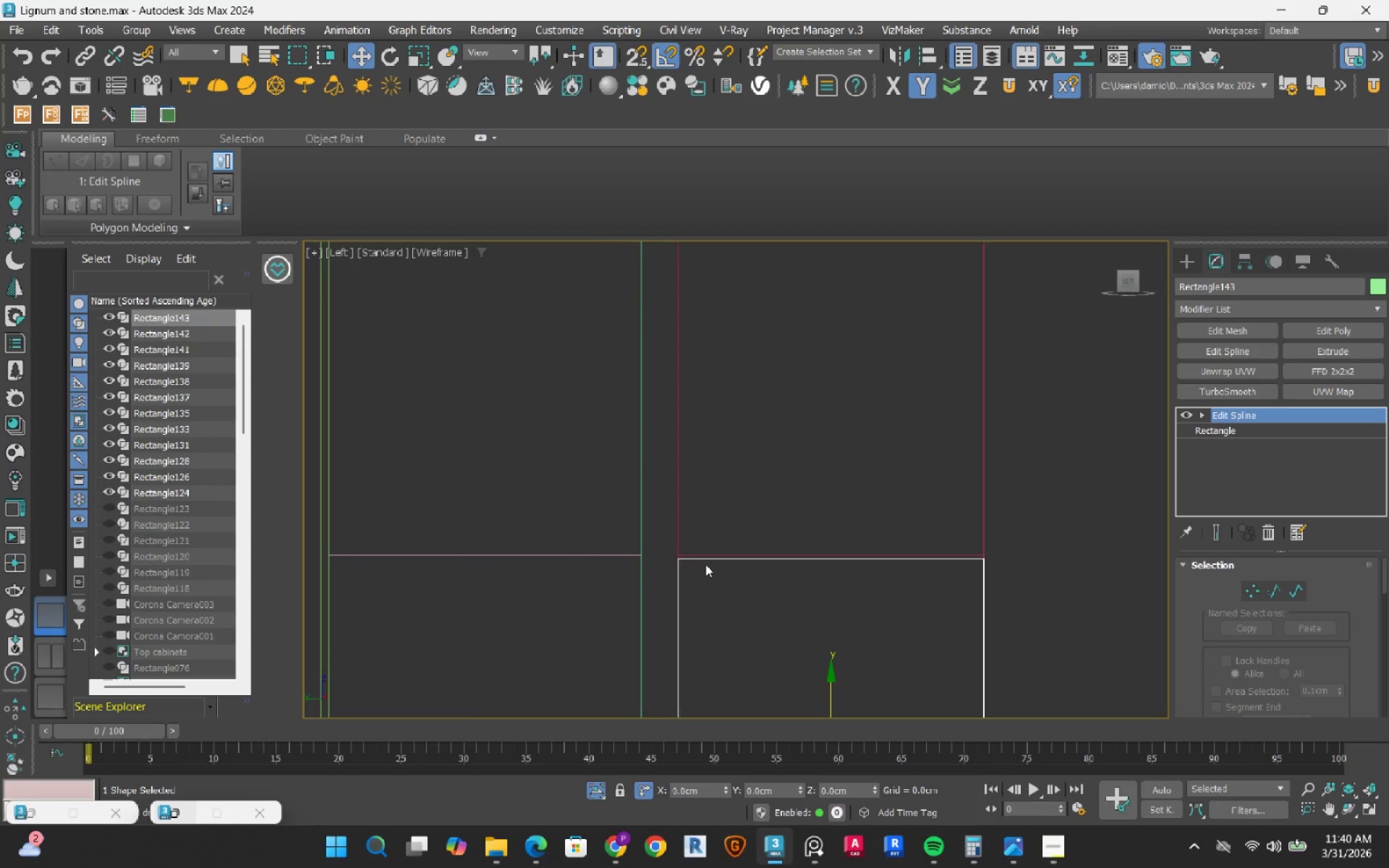 
scroll: coordinate [705, 564], scroll_direction: up, amount: 2.0
 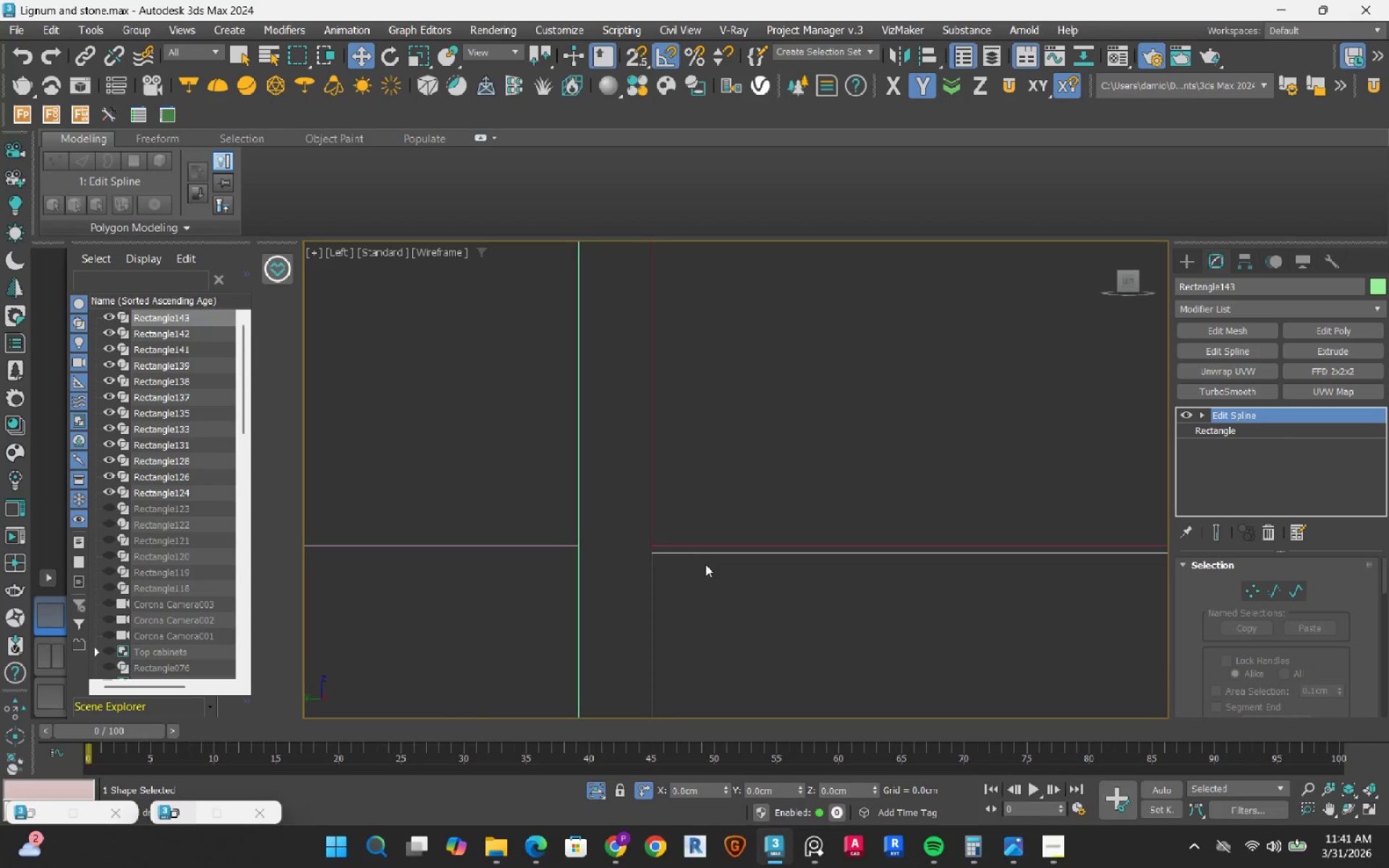 
key(Control+Z)
 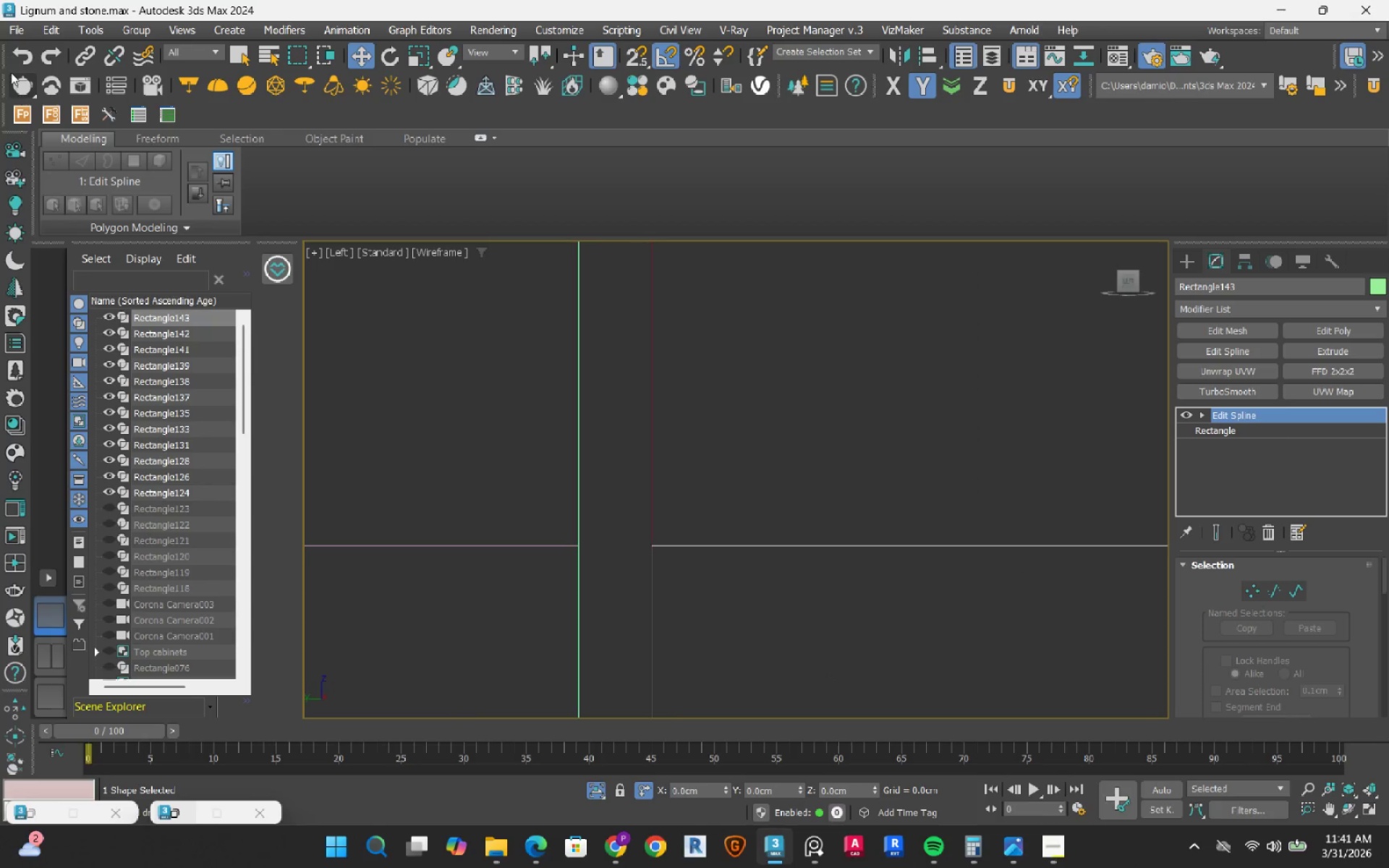 
left_click([58, 59])
 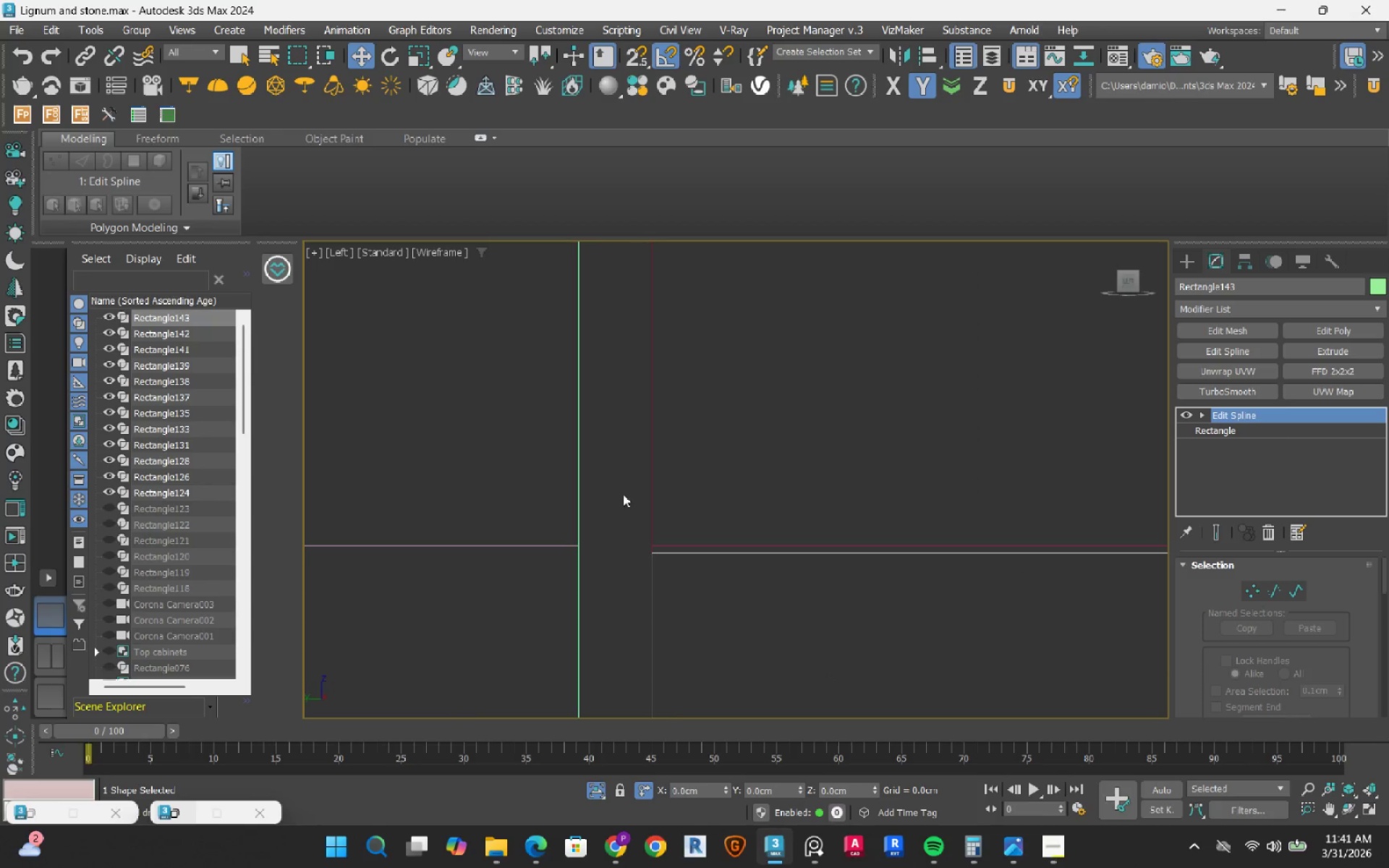 
left_click([776, 463])
 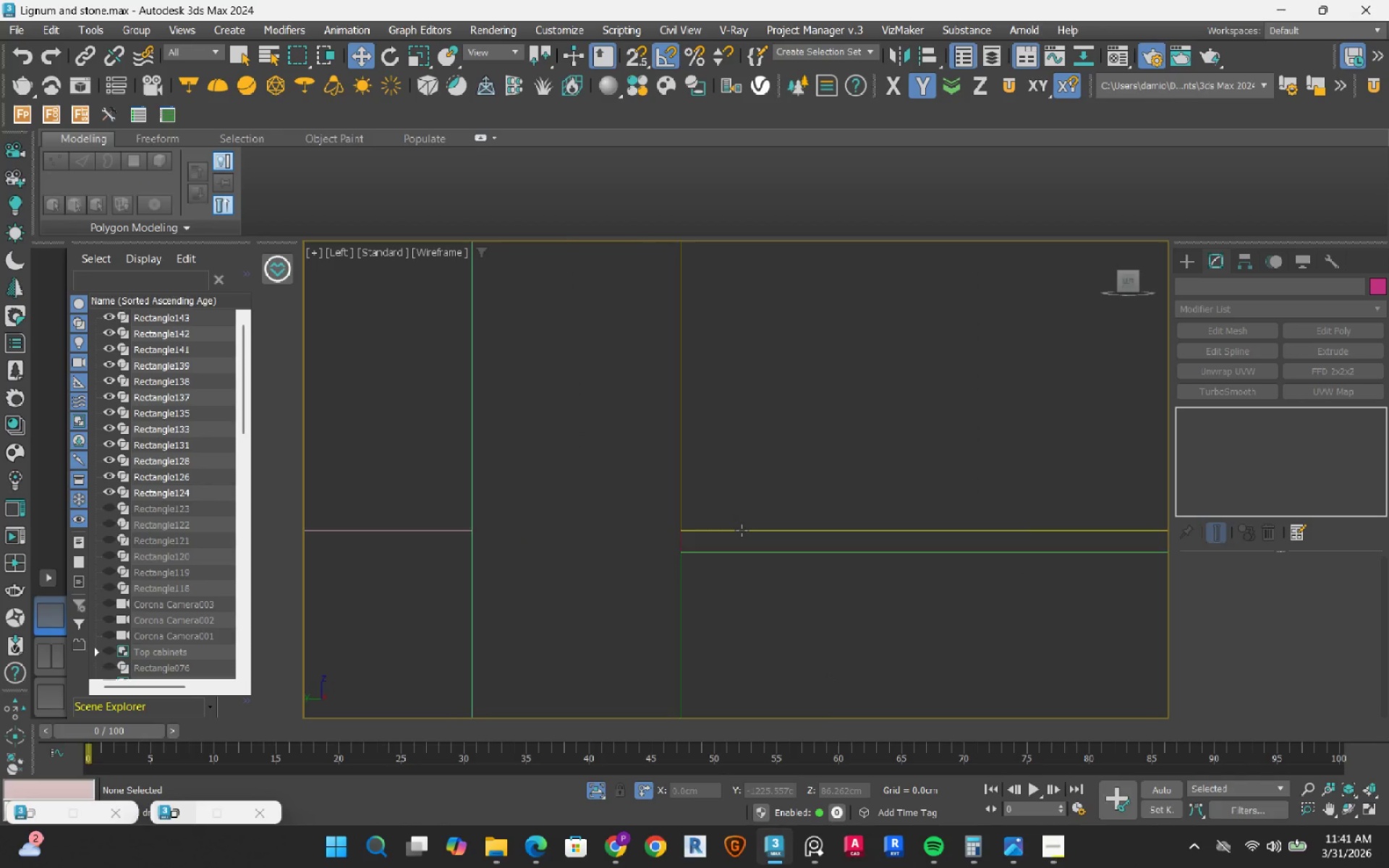 
scroll: coordinate [637, 554], scroll_direction: up, amount: 3.0
 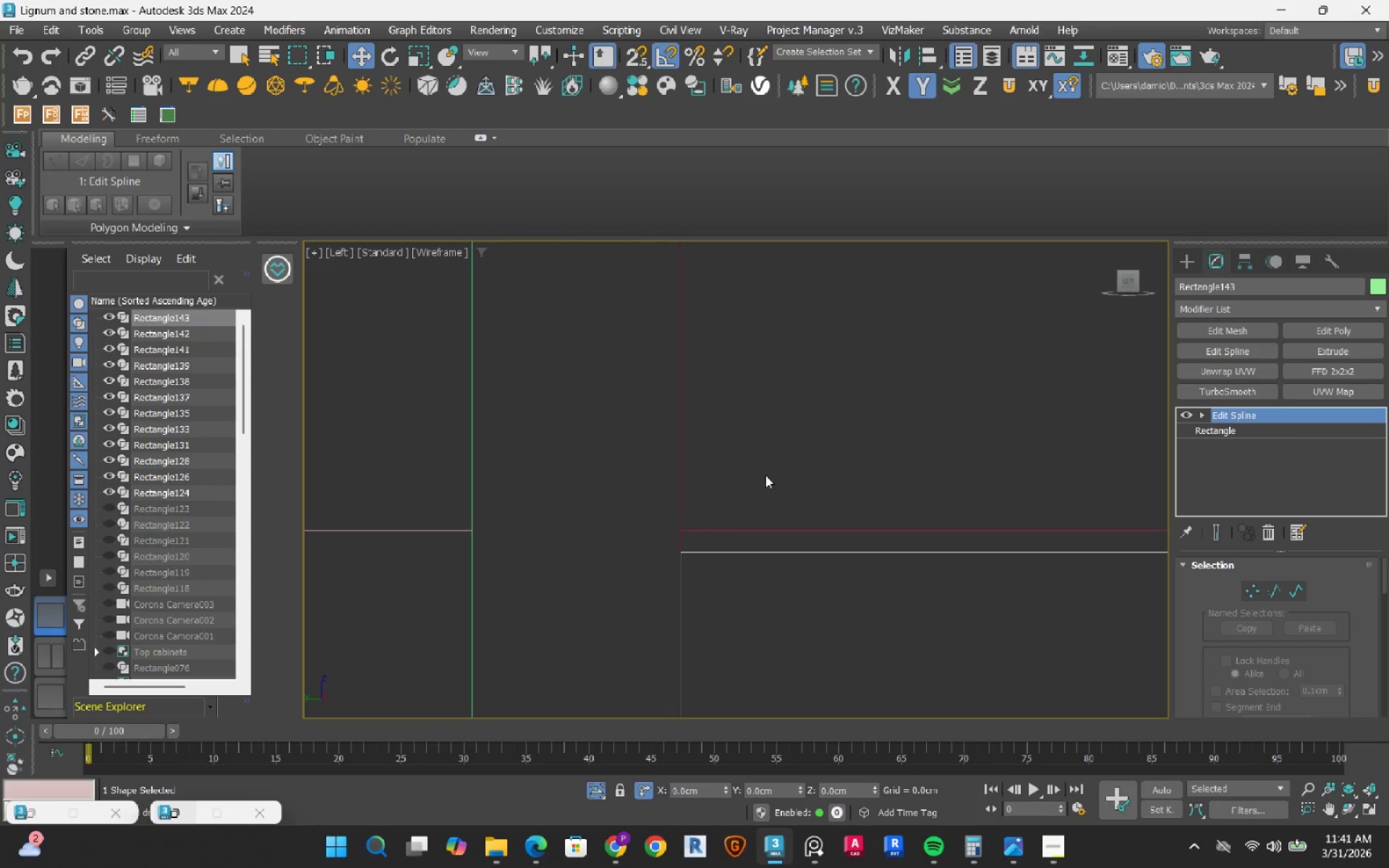 
left_click([742, 530])
 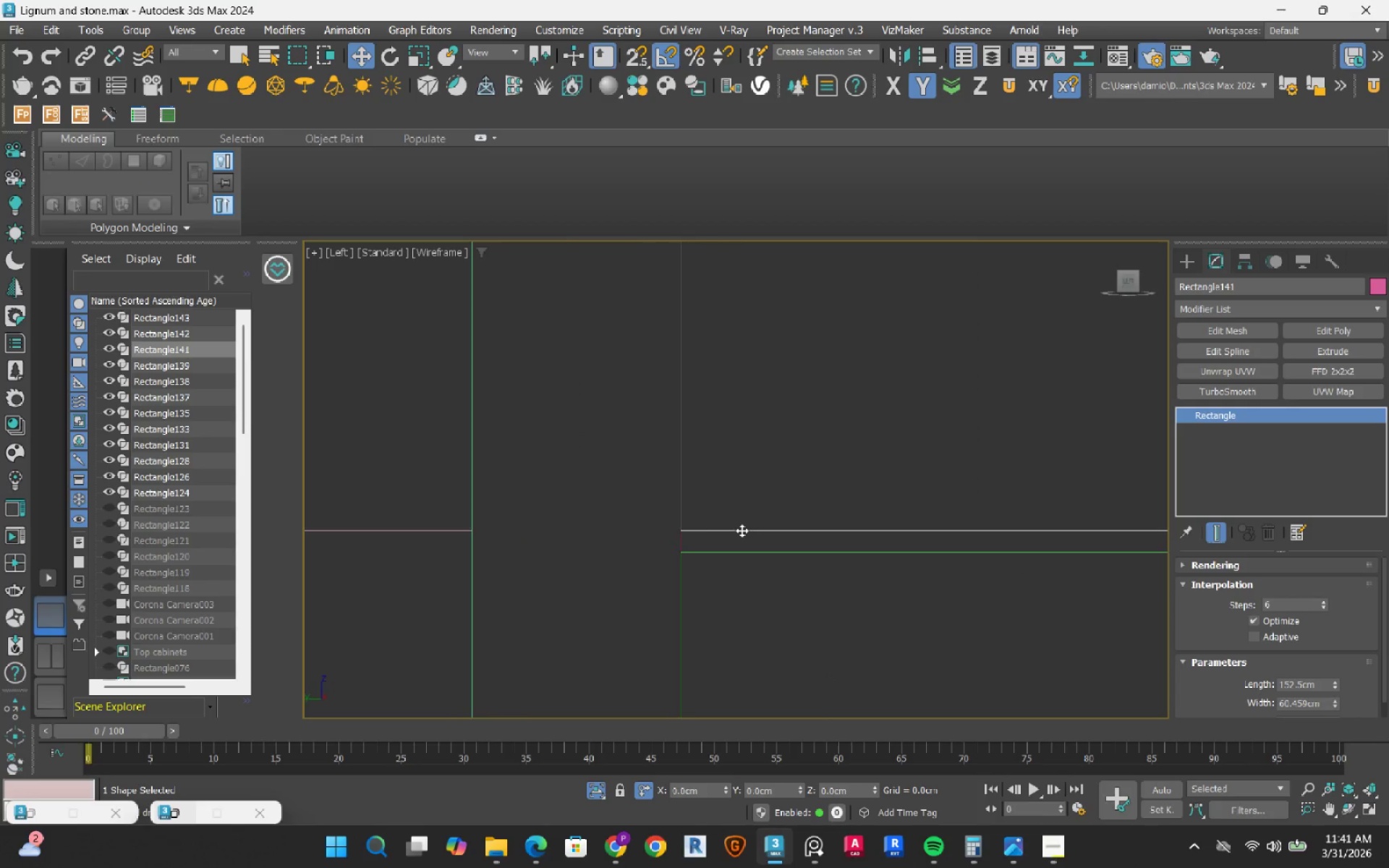 
scroll: coordinate [742, 530], scroll_direction: down, amount: 3.0
 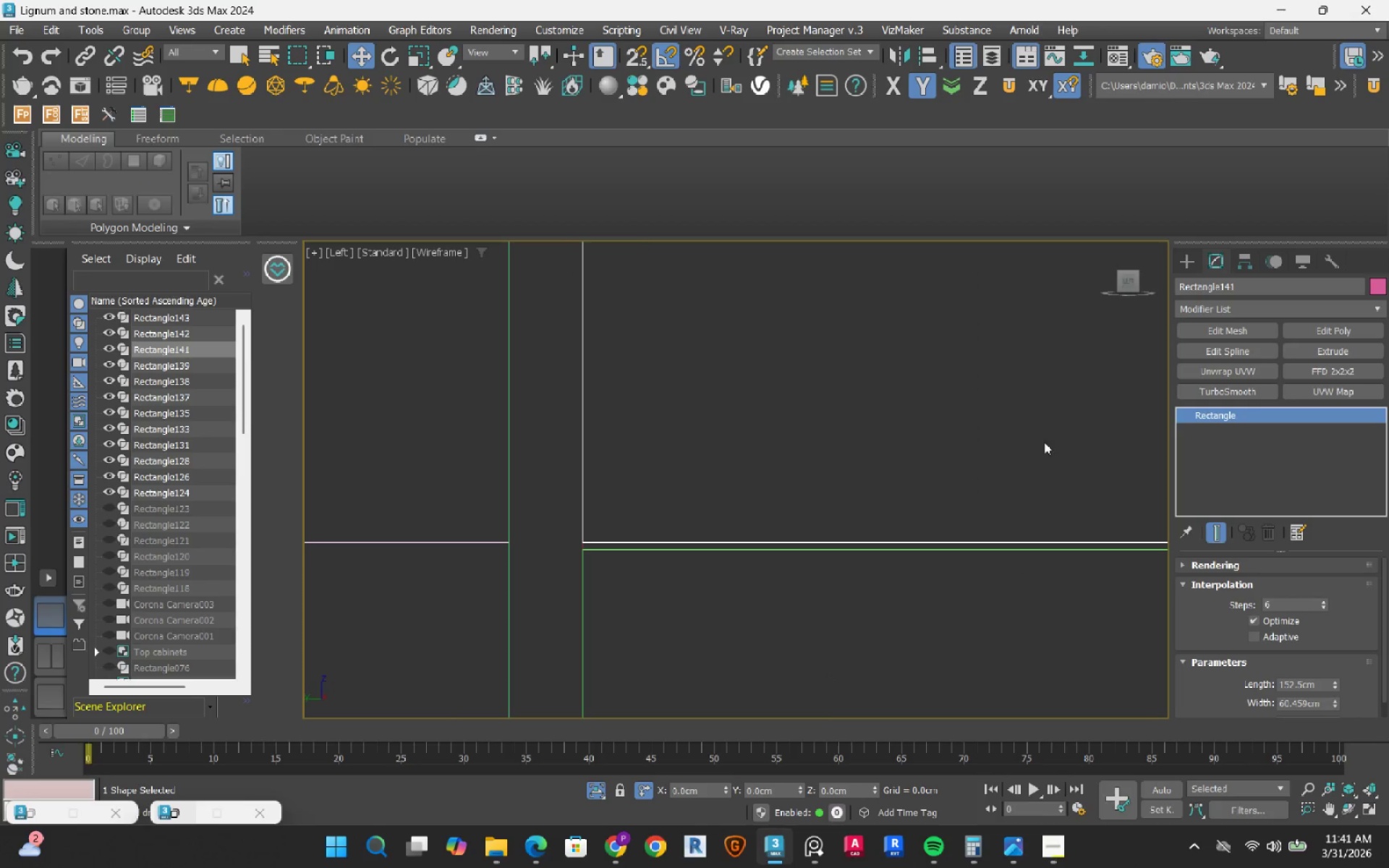 
left_click([1228, 354])
 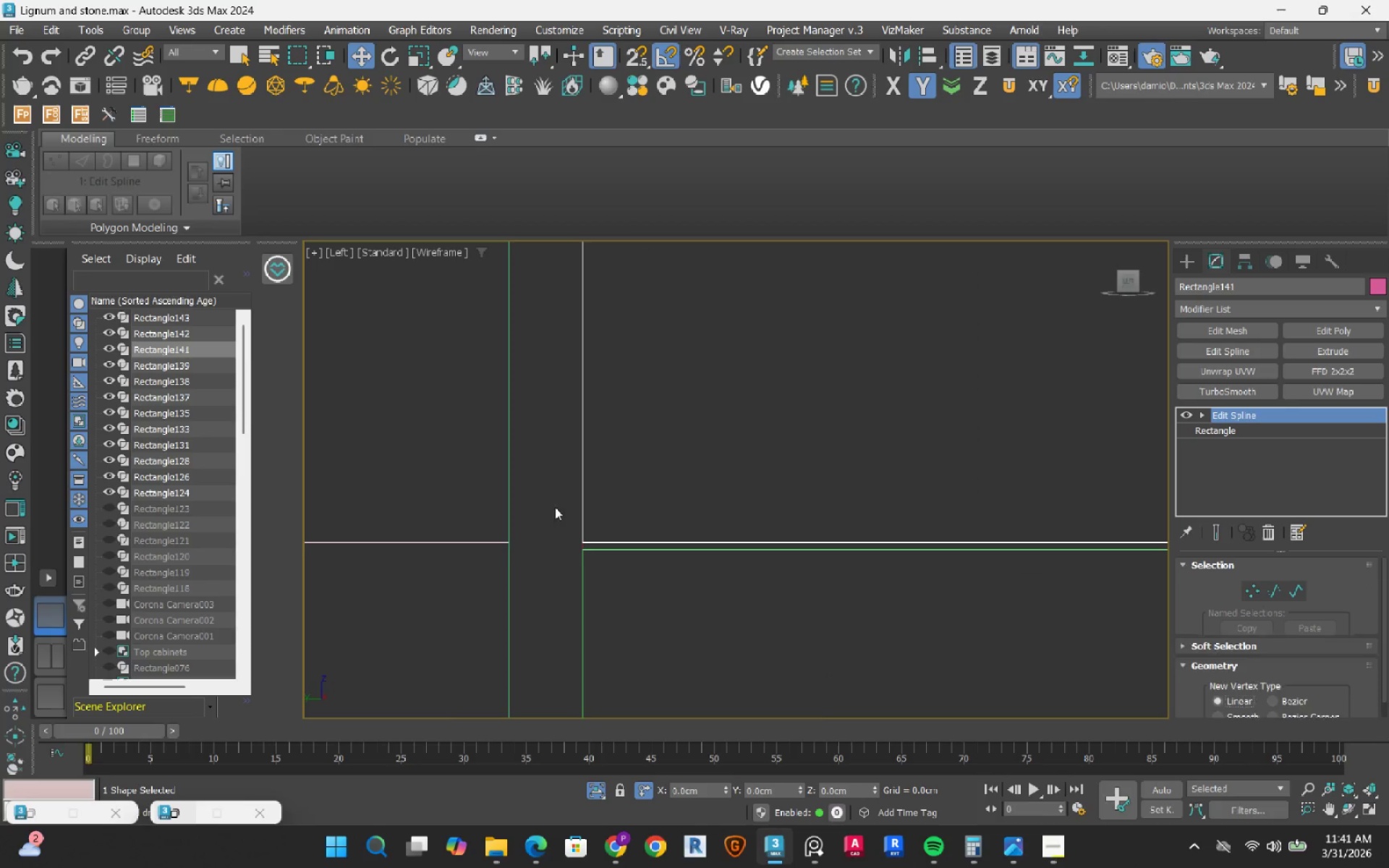 
key(1)
 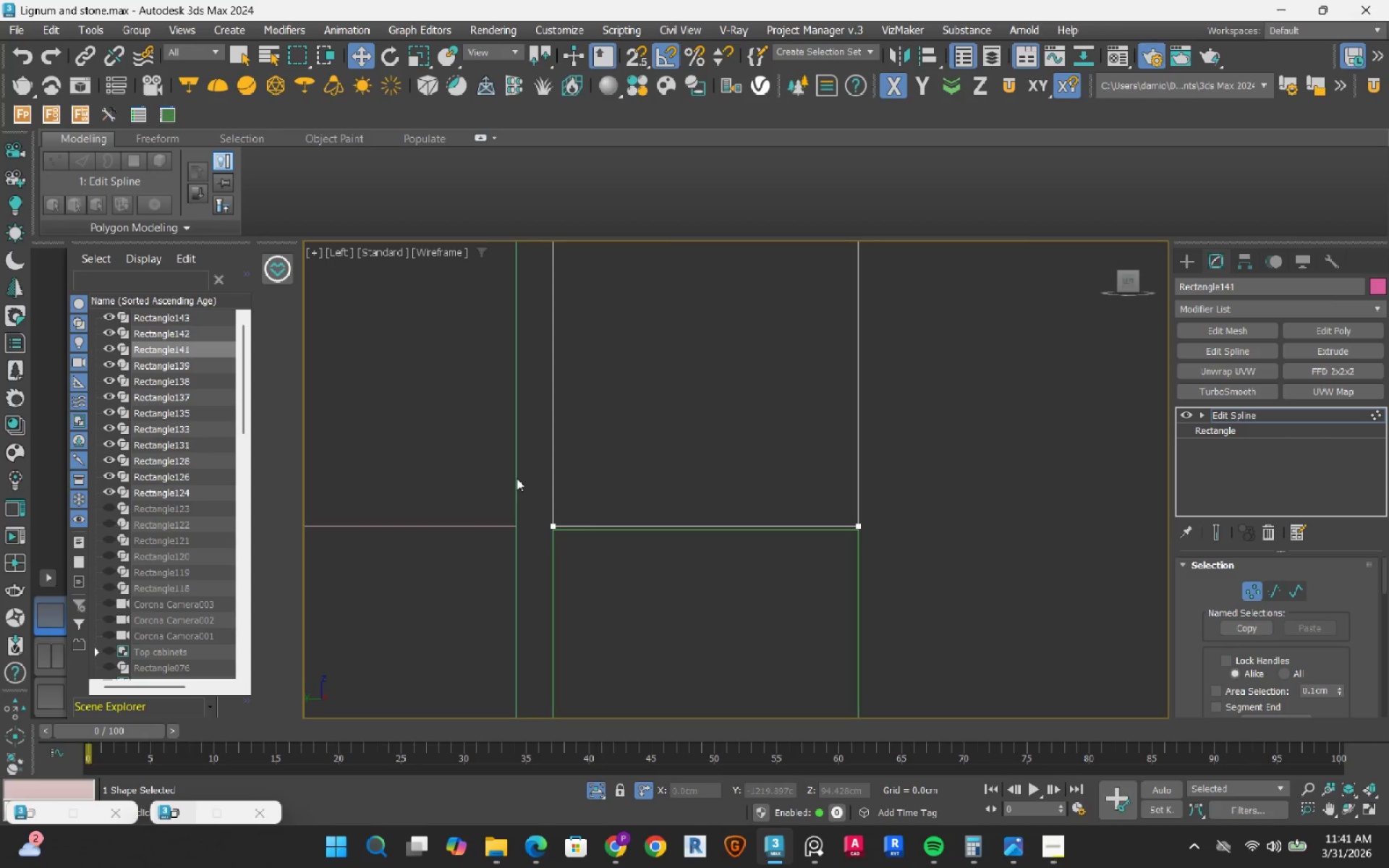 
scroll: coordinate [524, 510], scroll_direction: down, amount: 2.0
 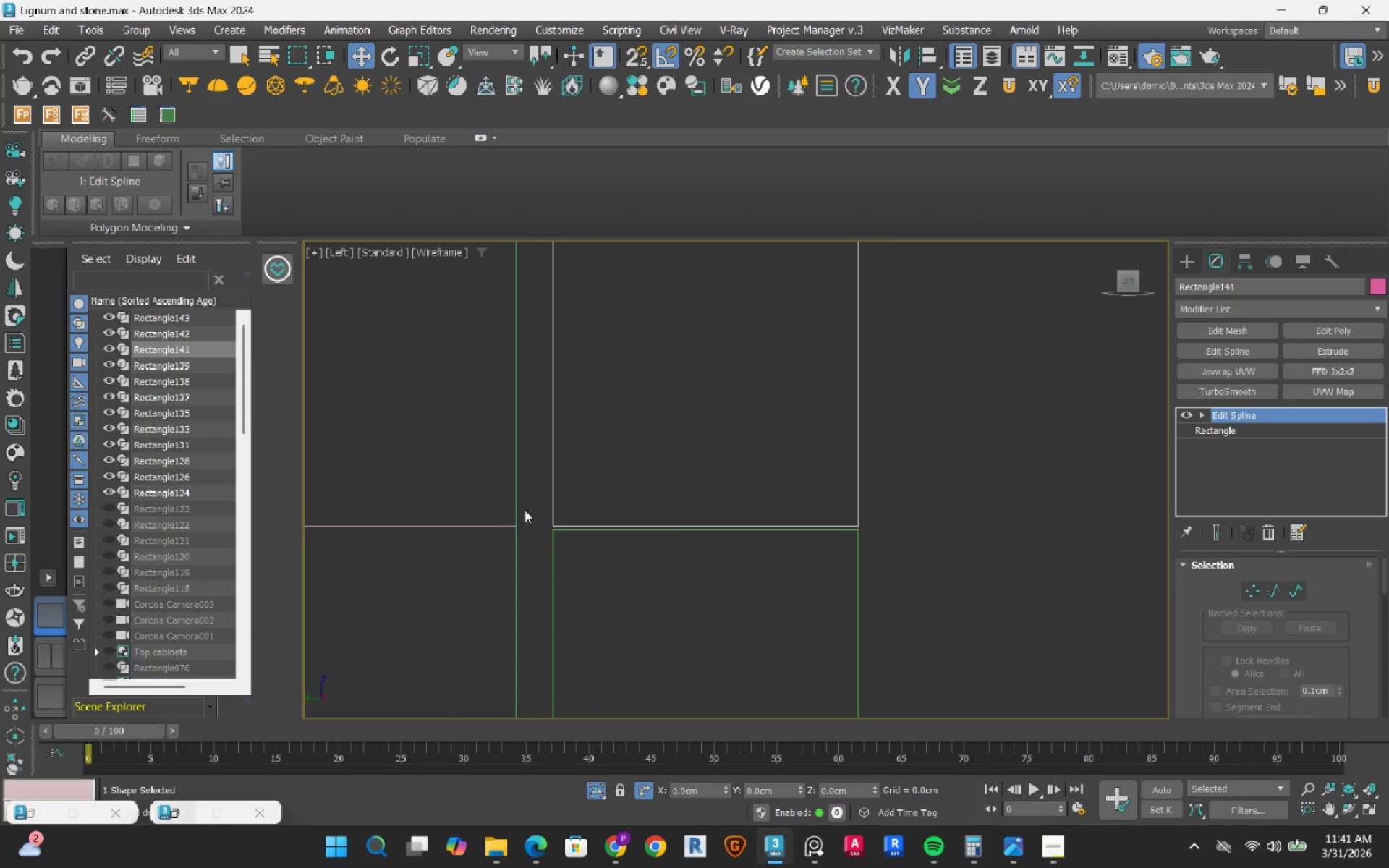 
left_click_drag(start_coordinate=[498, 467], to_coordinate=[960, 617])
 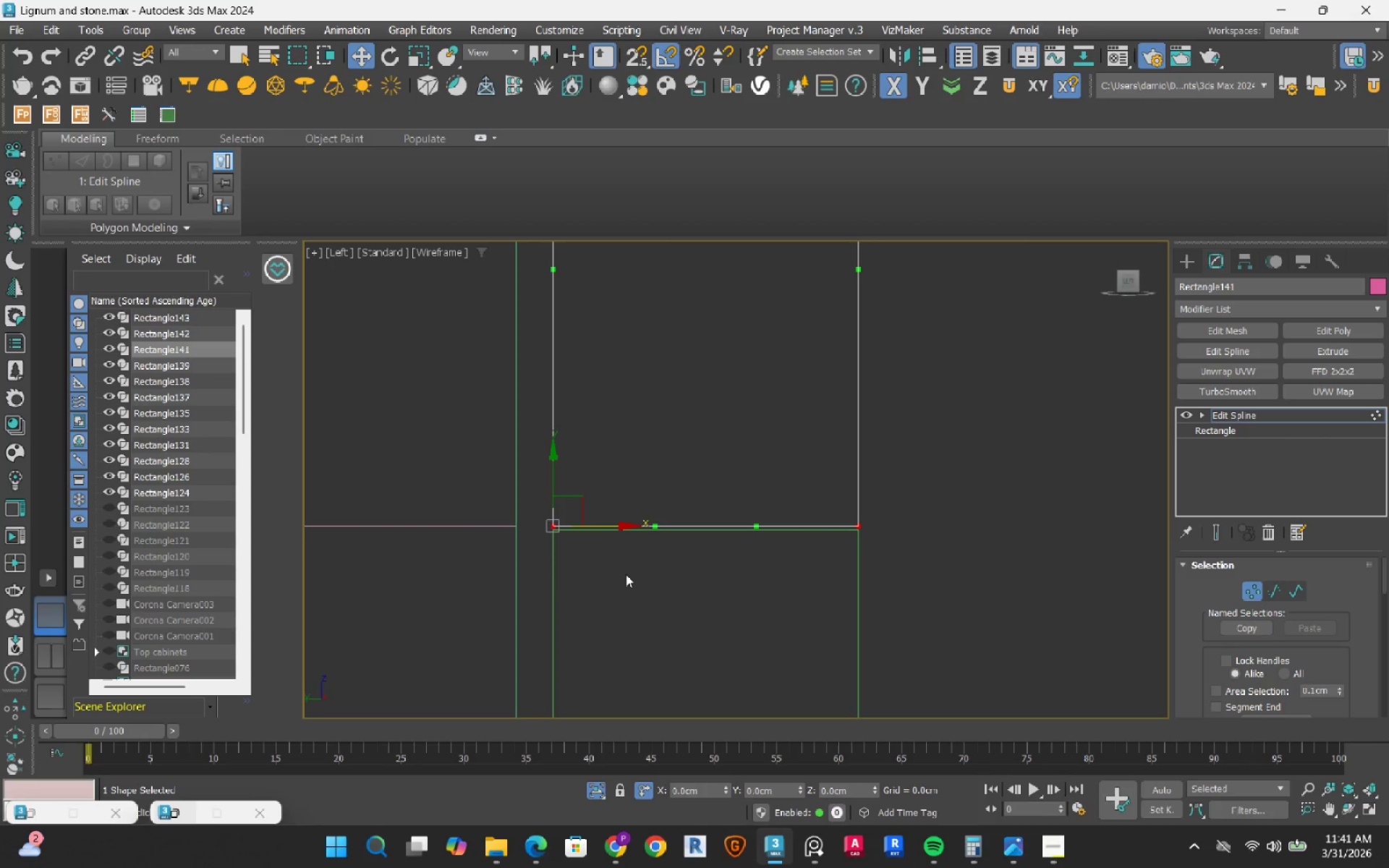 
scroll: coordinate [629, 591], scroll_direction: down, amount: 3.0
 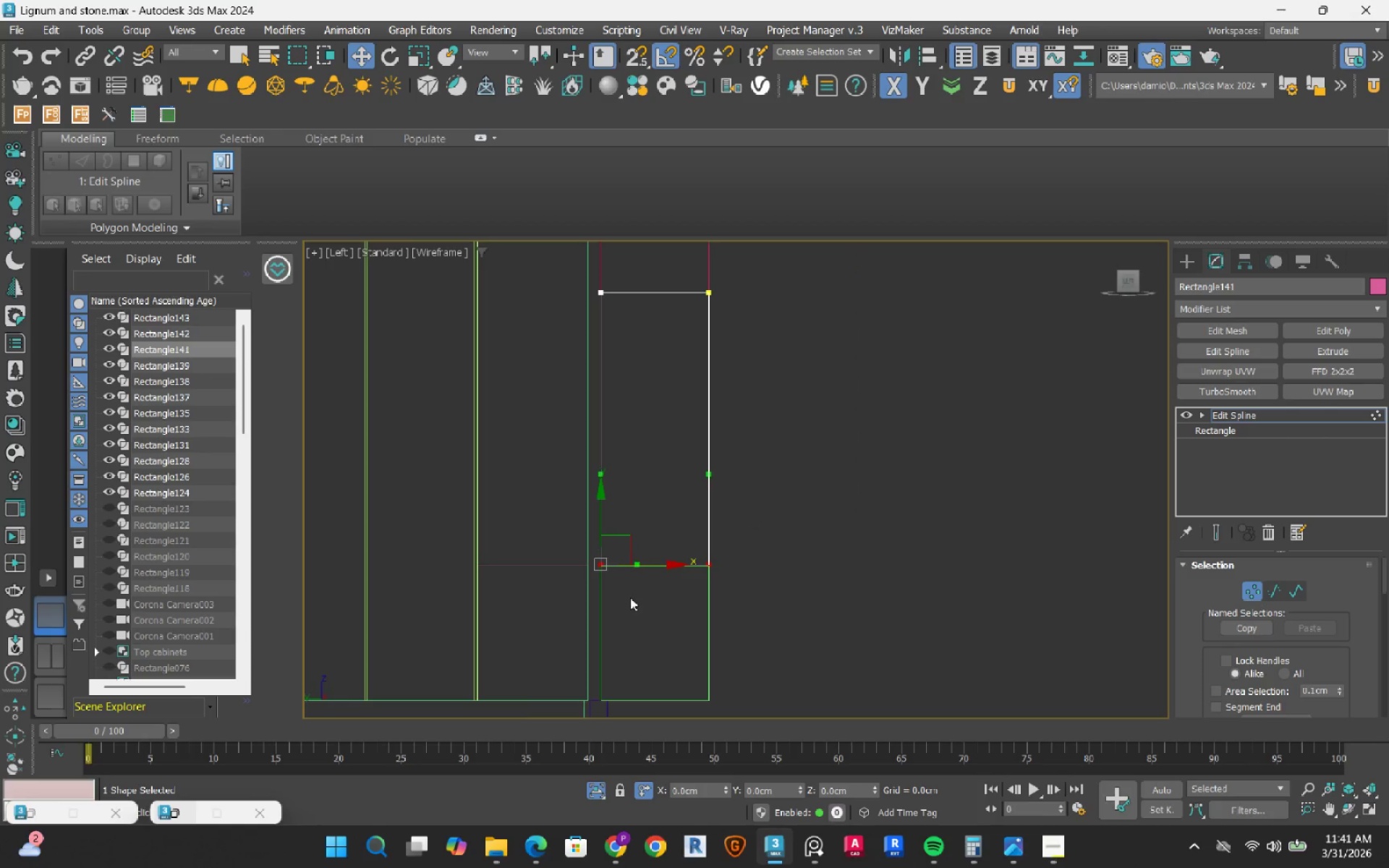 
key(Control+ControlLeft)
 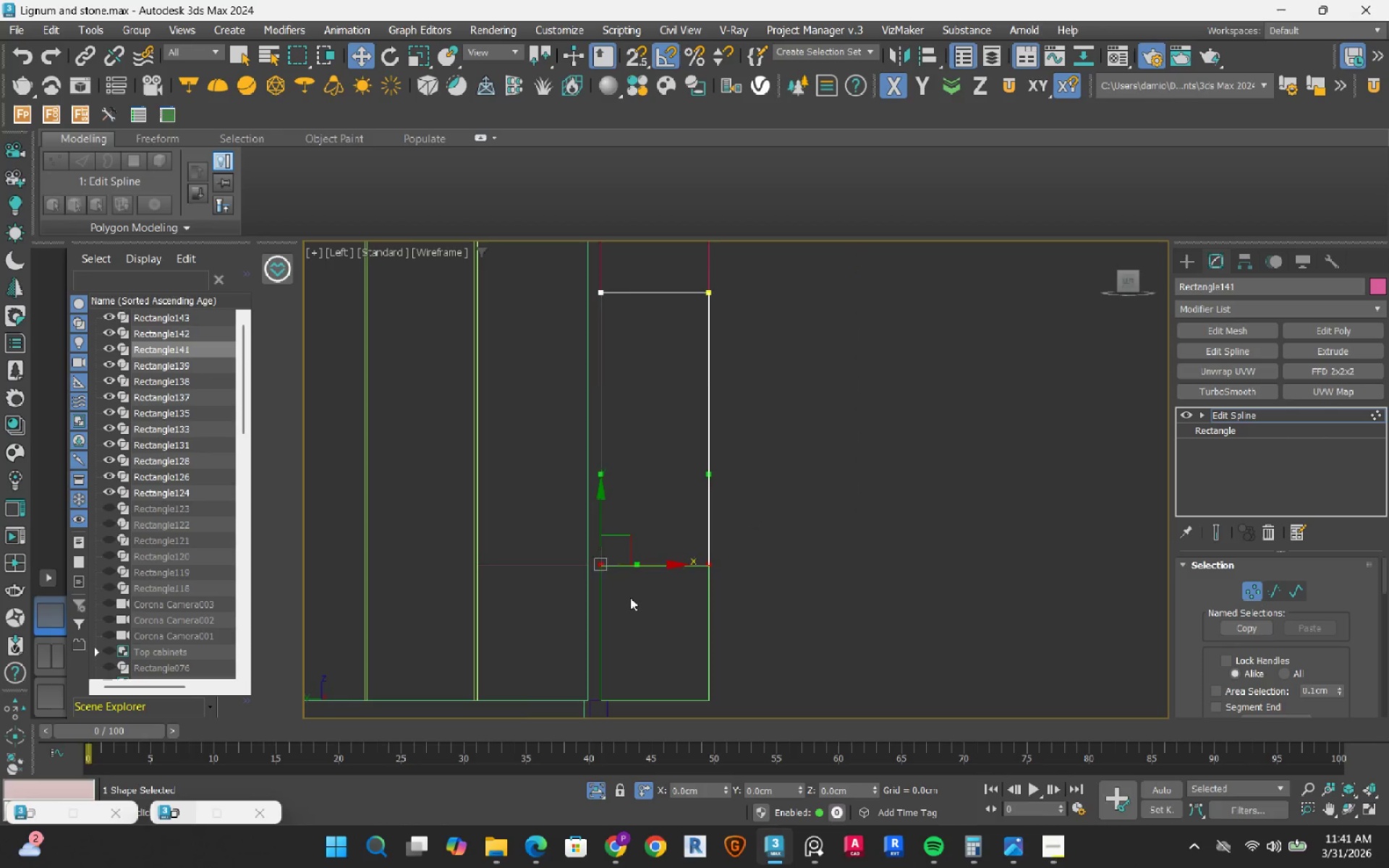 
key(Control+A)
 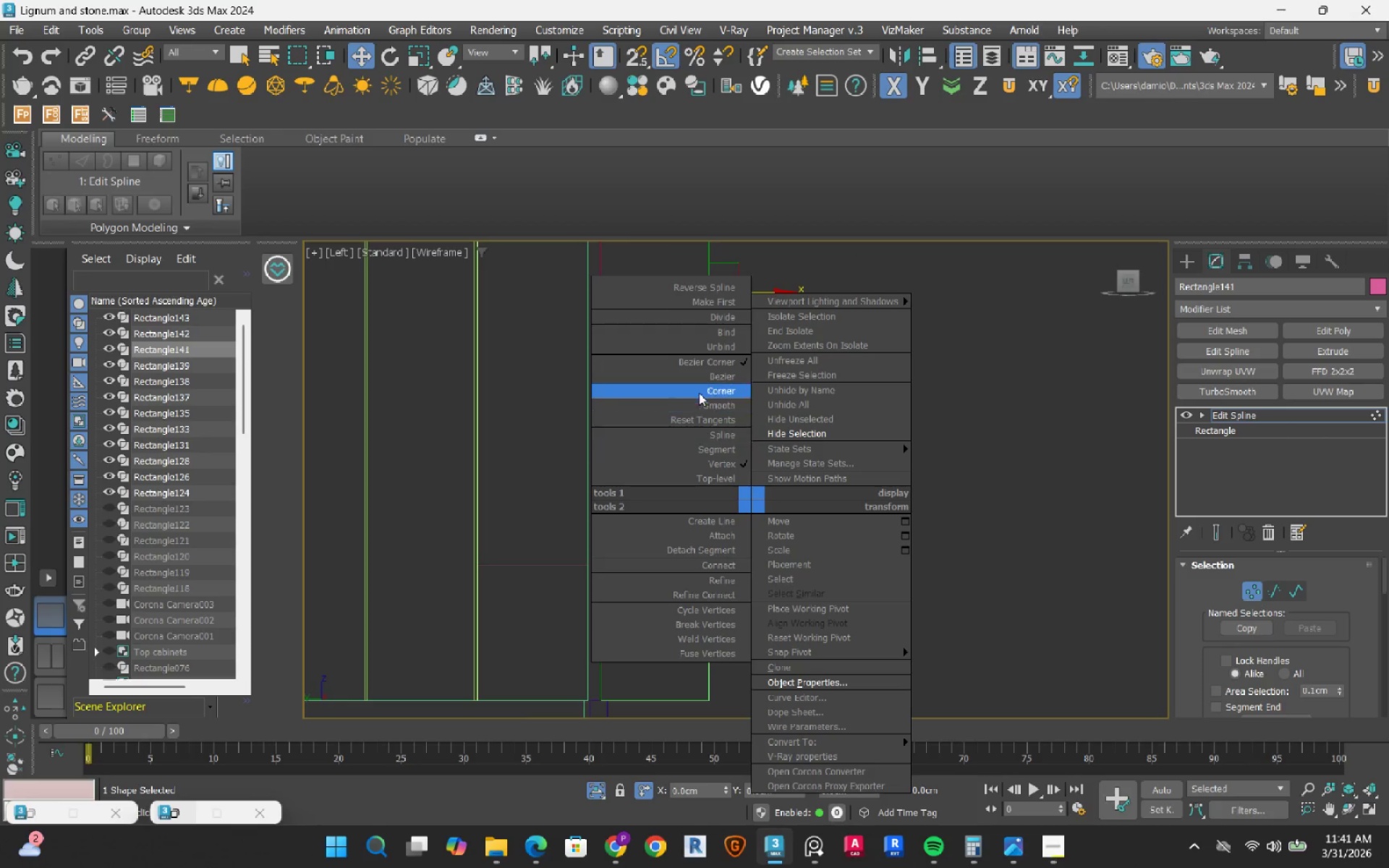 
left_click([702, 386])
 